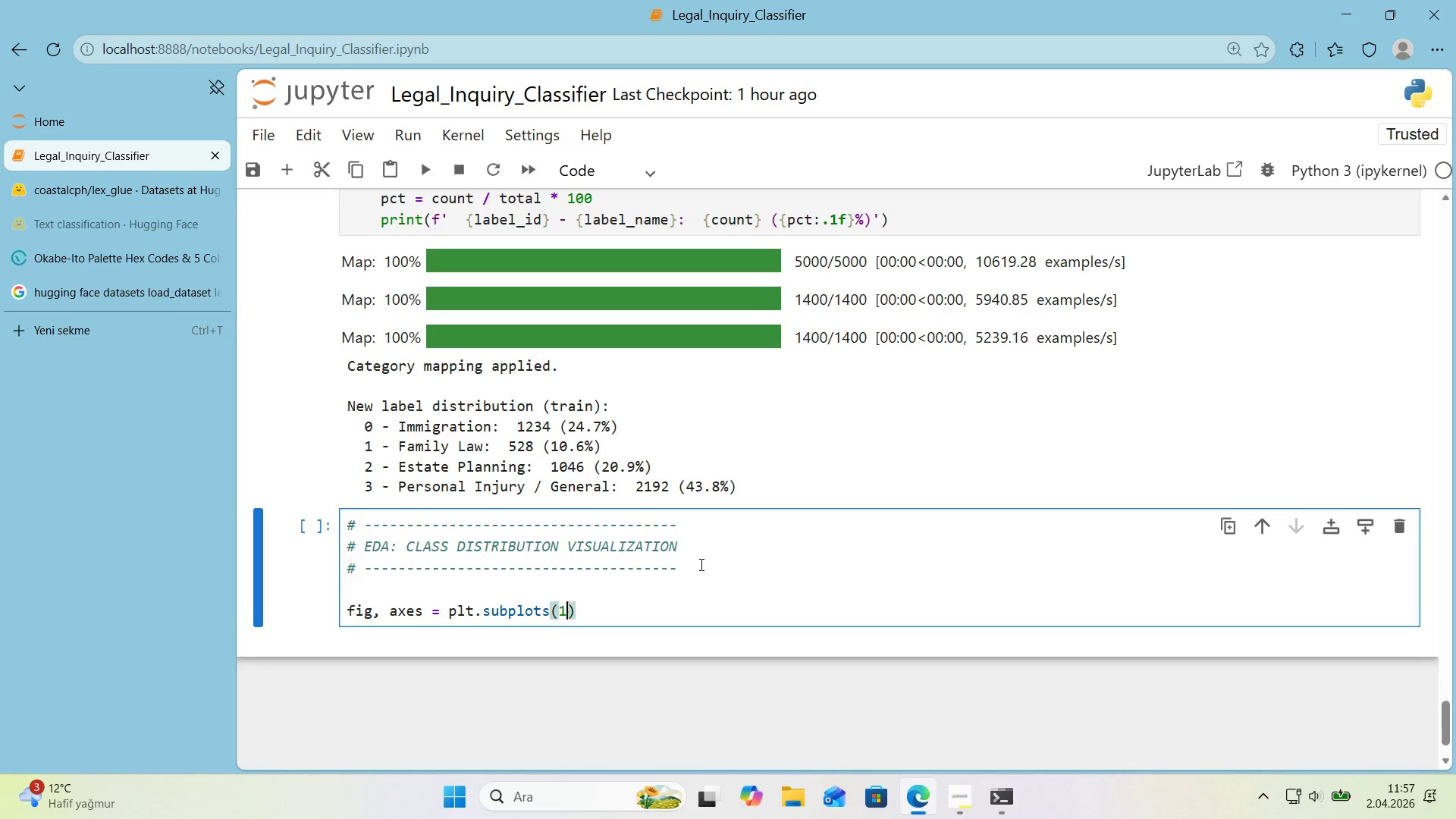 
 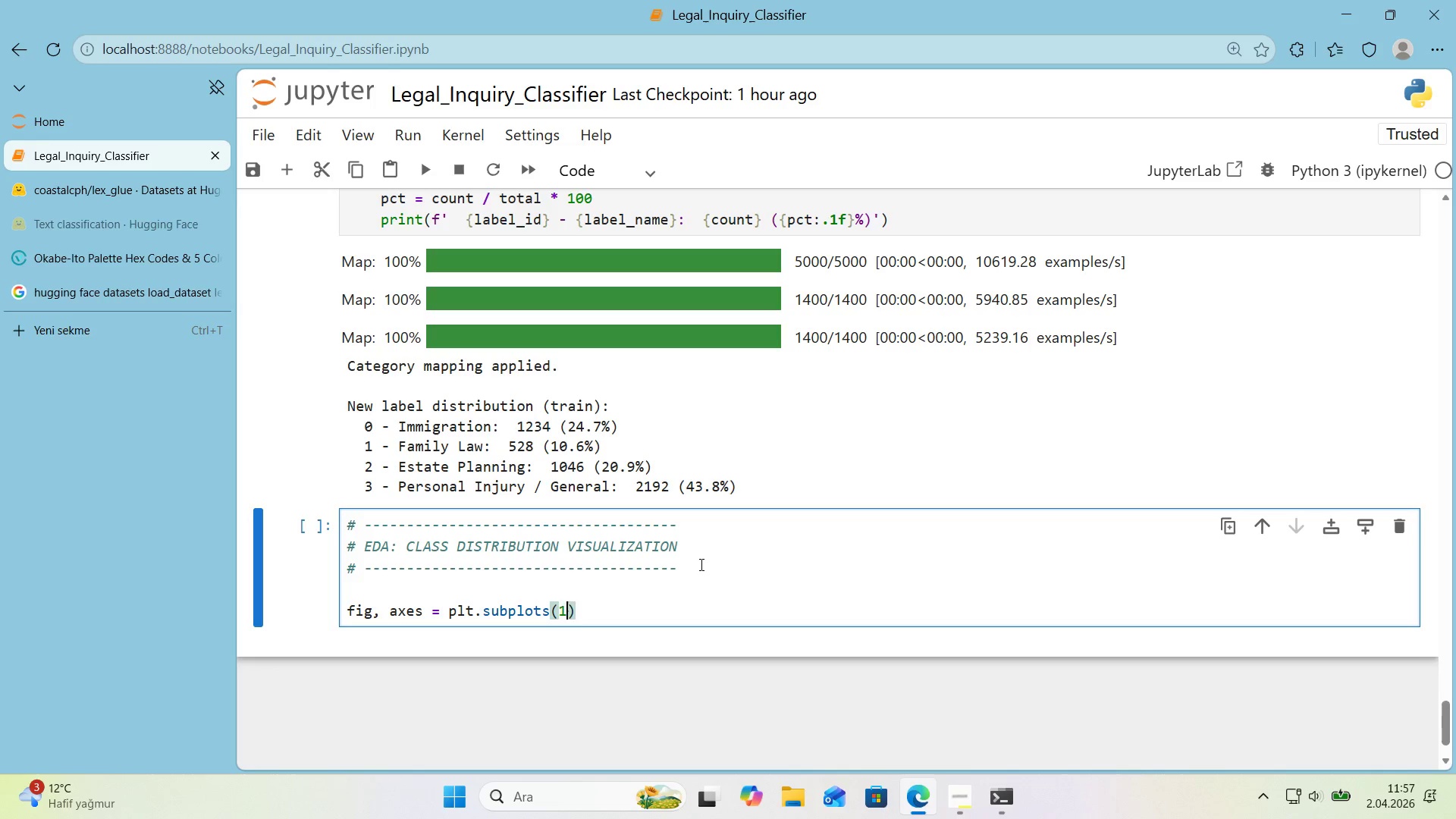 
key(ArrowLeft)
 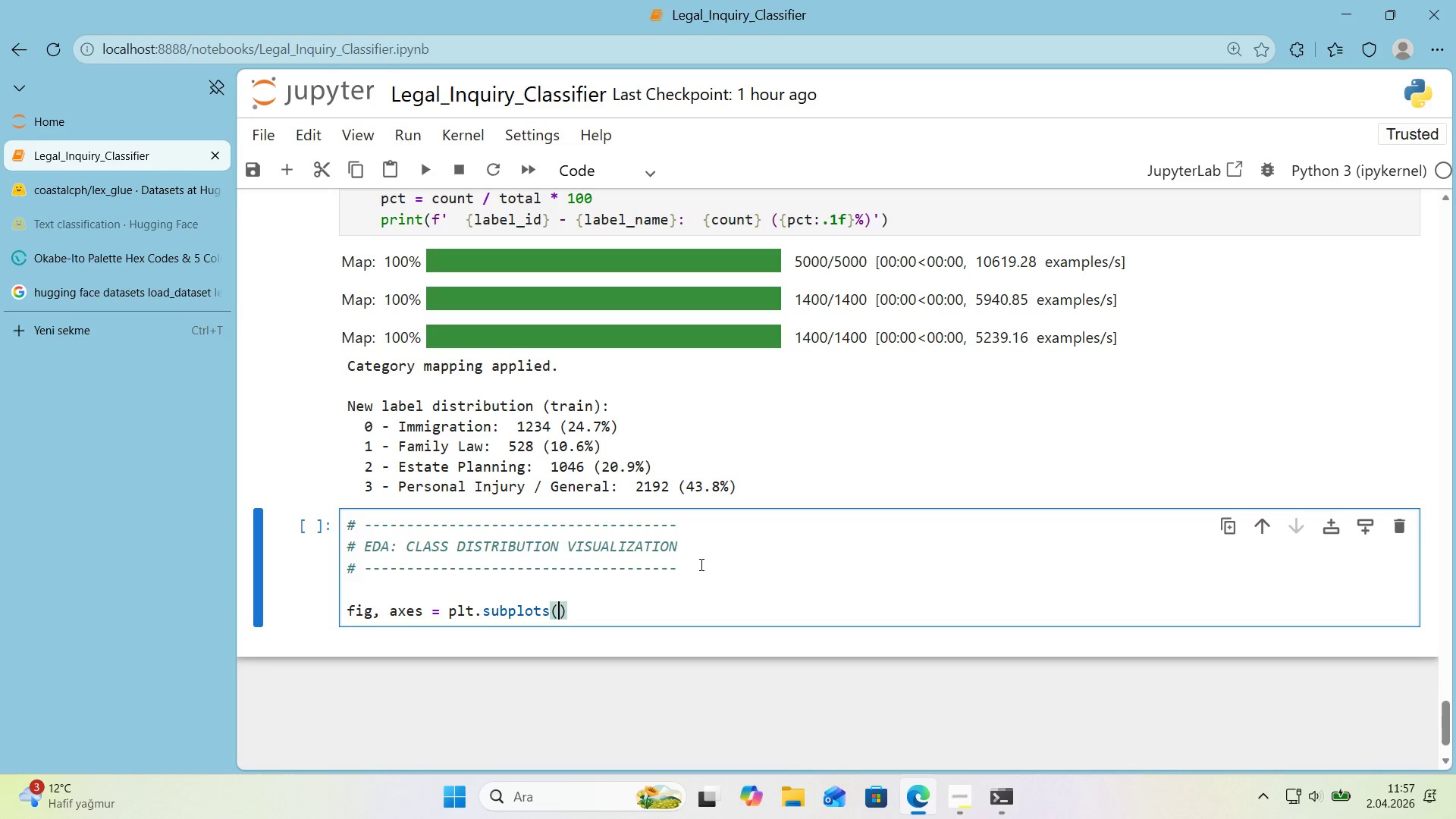 
type(1, 2, f'gs'ze)*()
 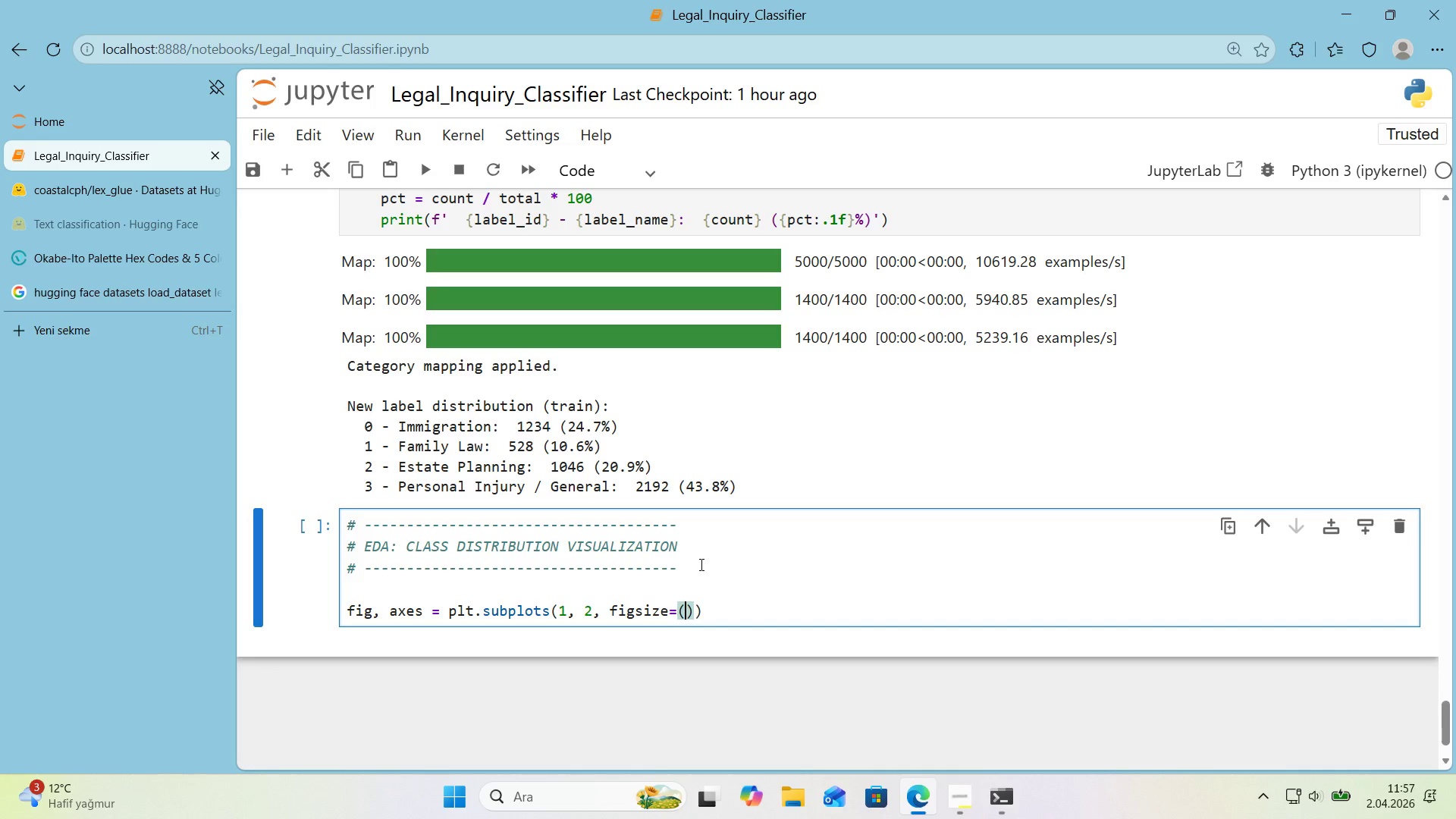 
 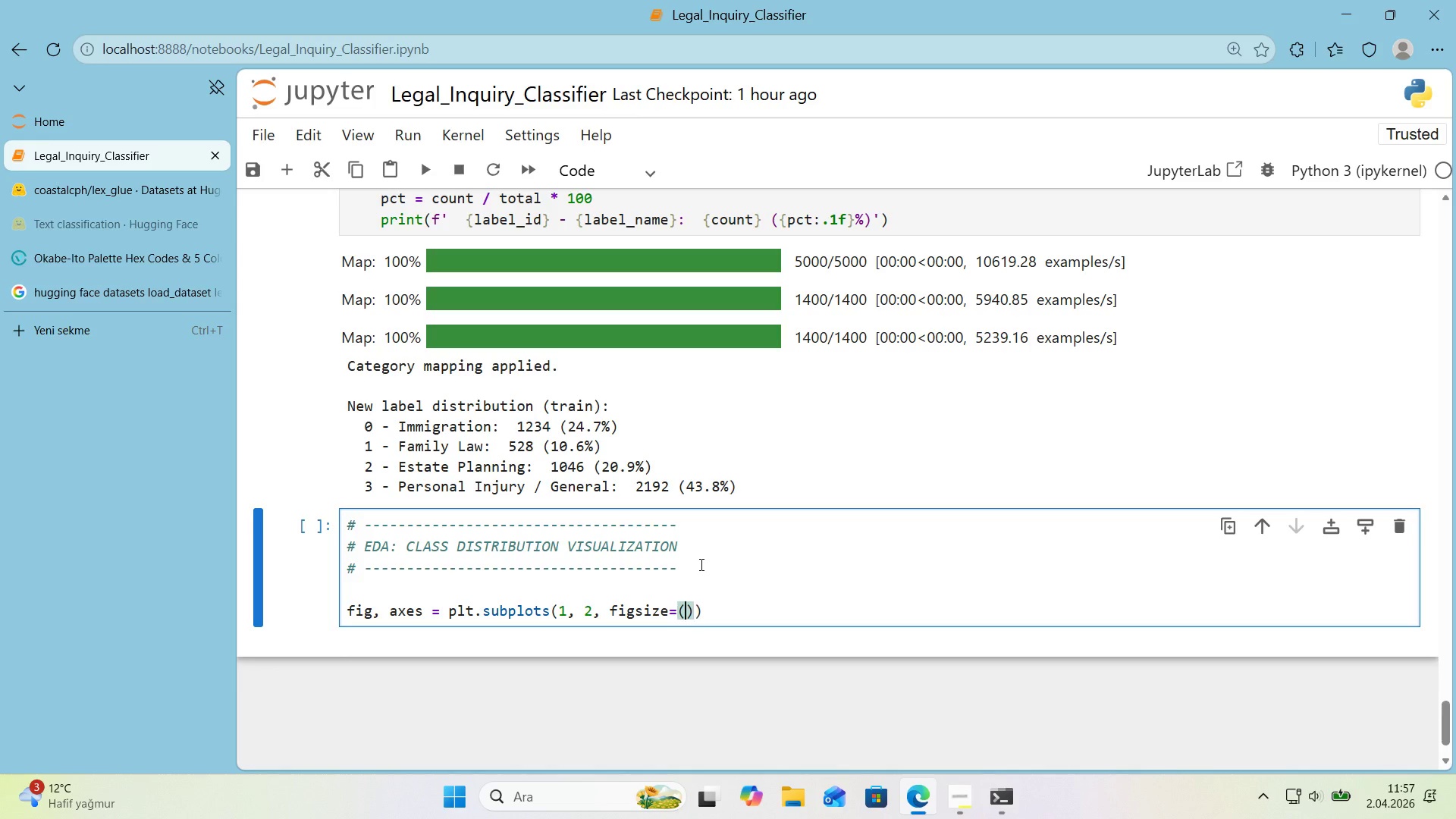 
key(ArrowLeft)
 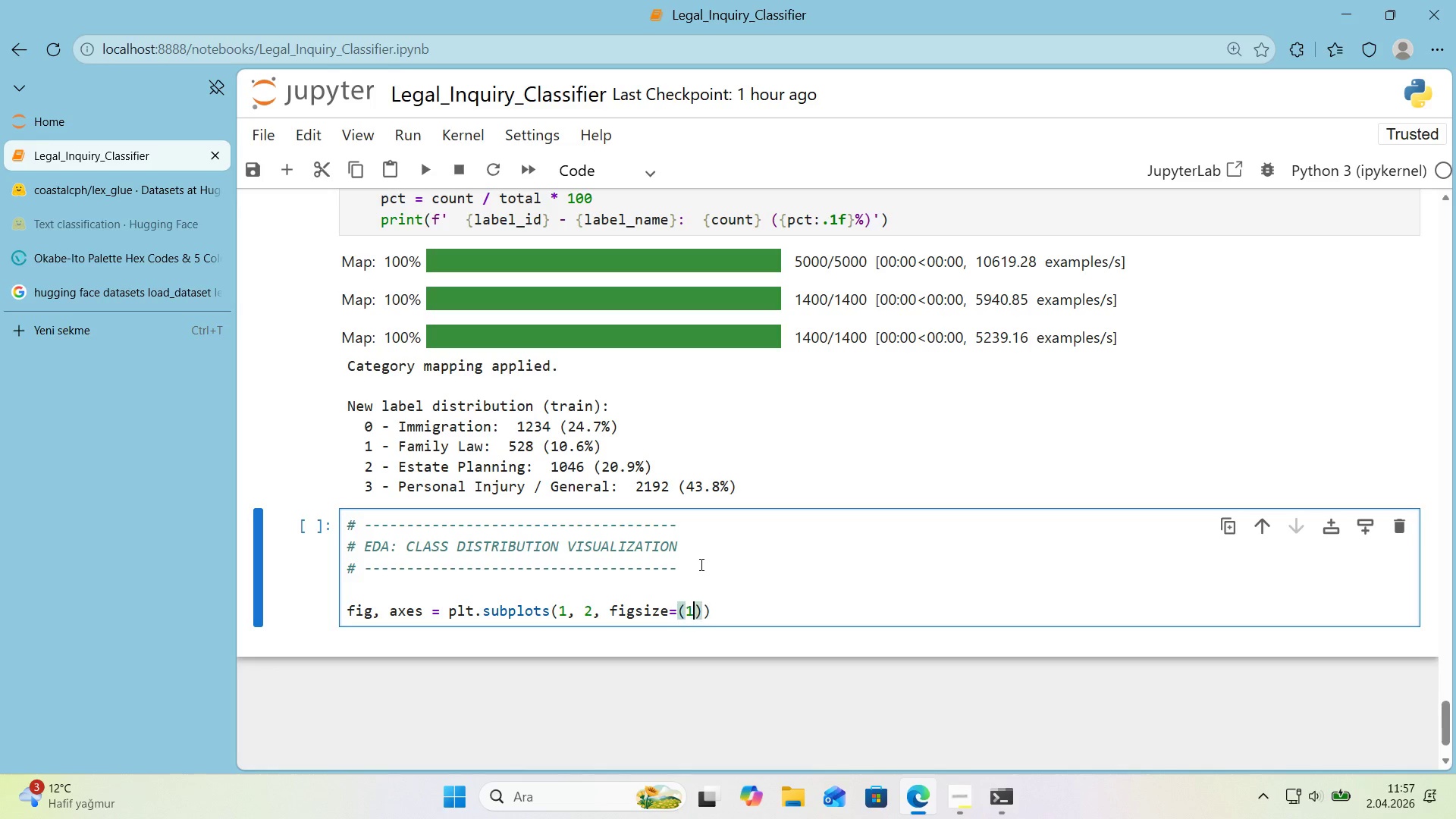 
type(14, 5)
 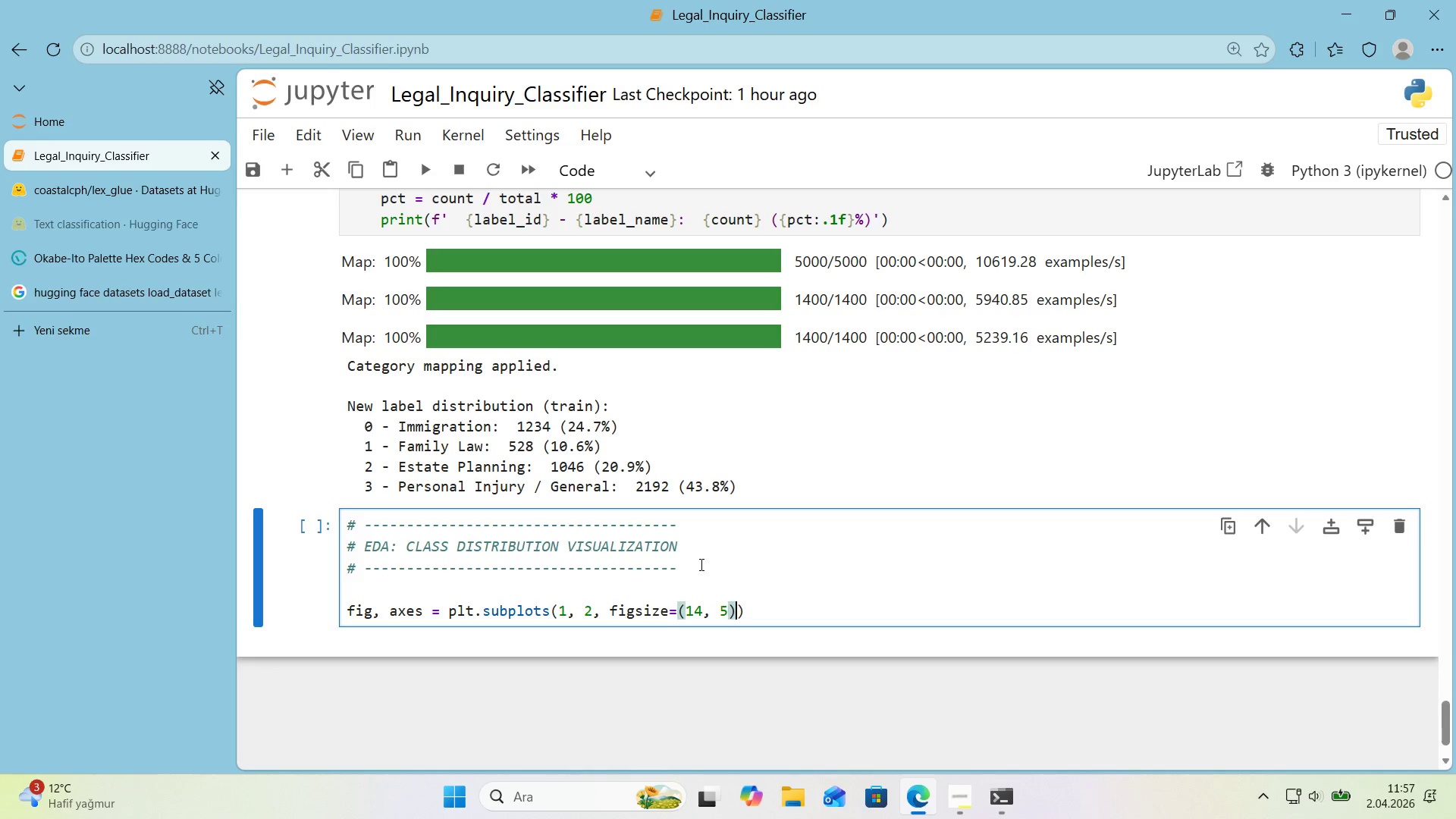 
key(ArrowRight)
 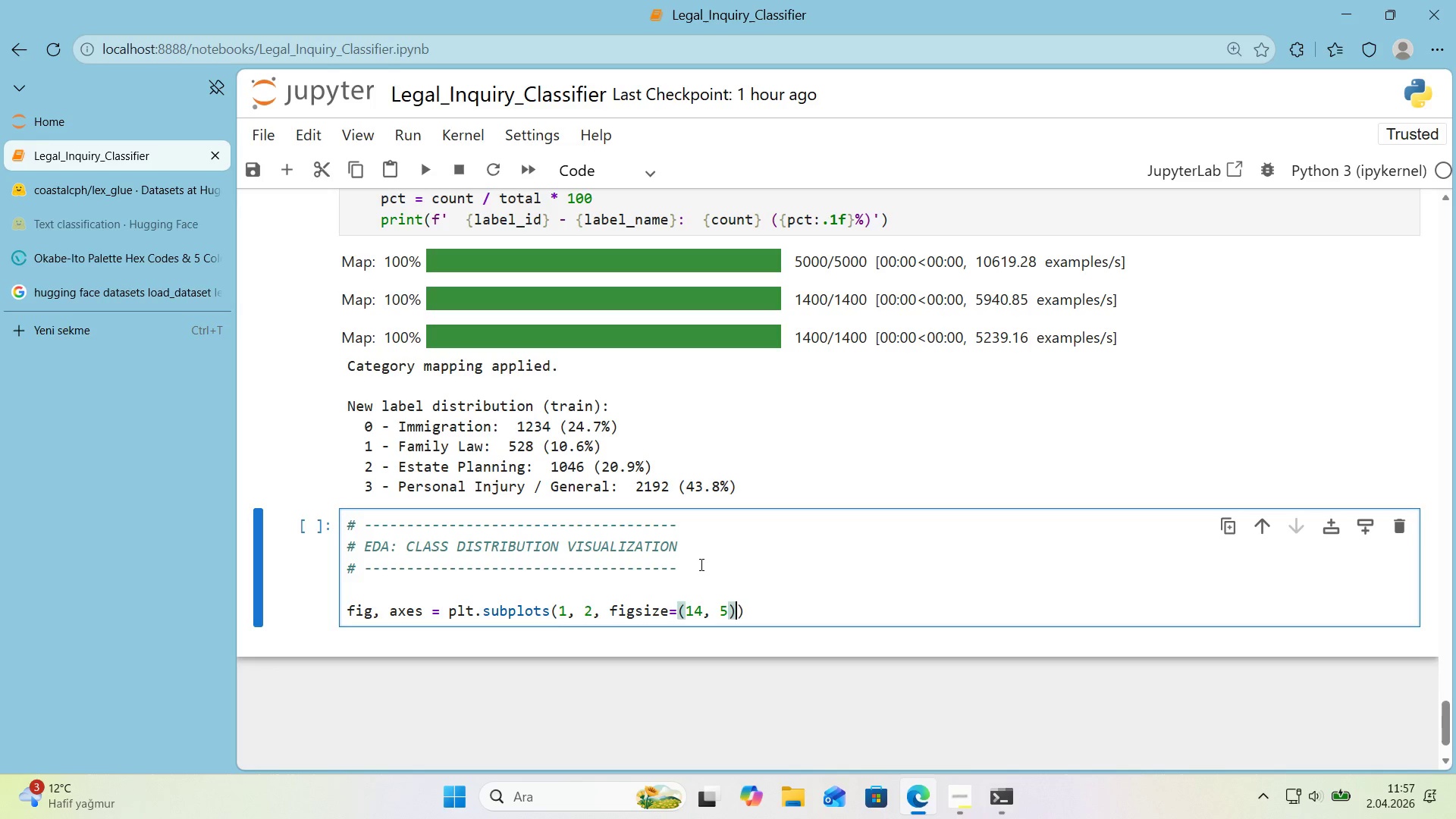 
key(ArrowRight)
 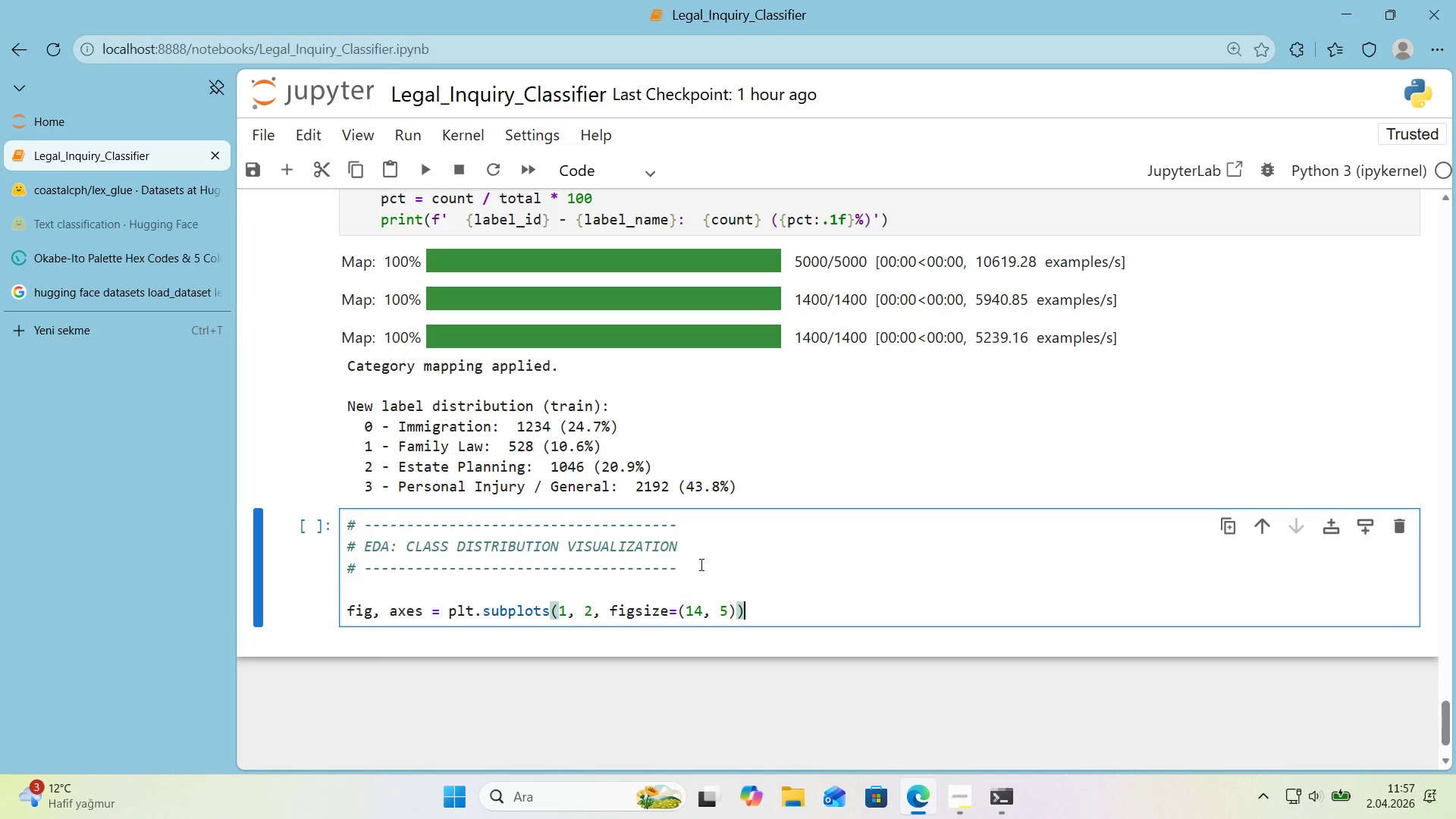 
key(Enter)
 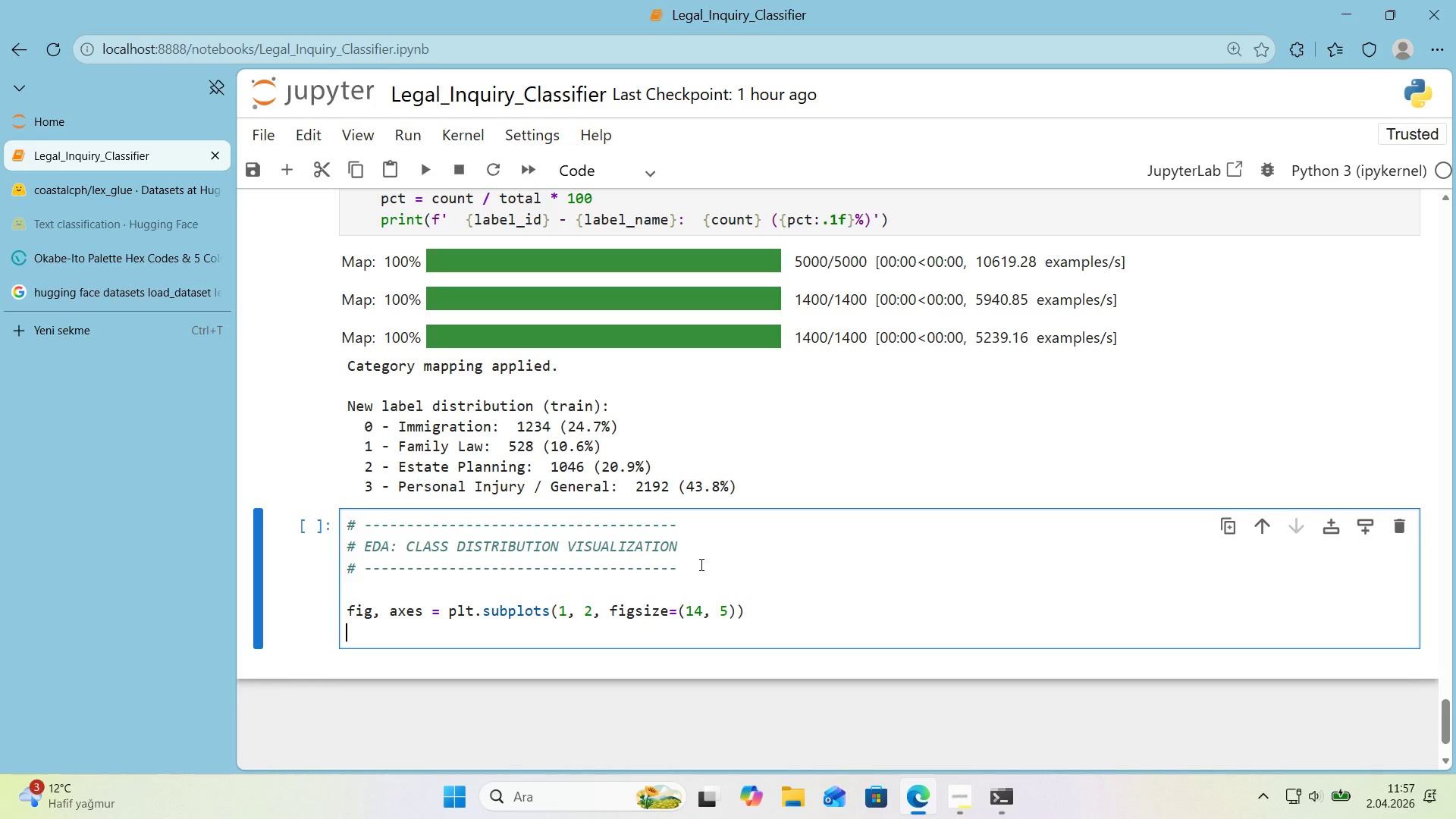 
key(Enter)
 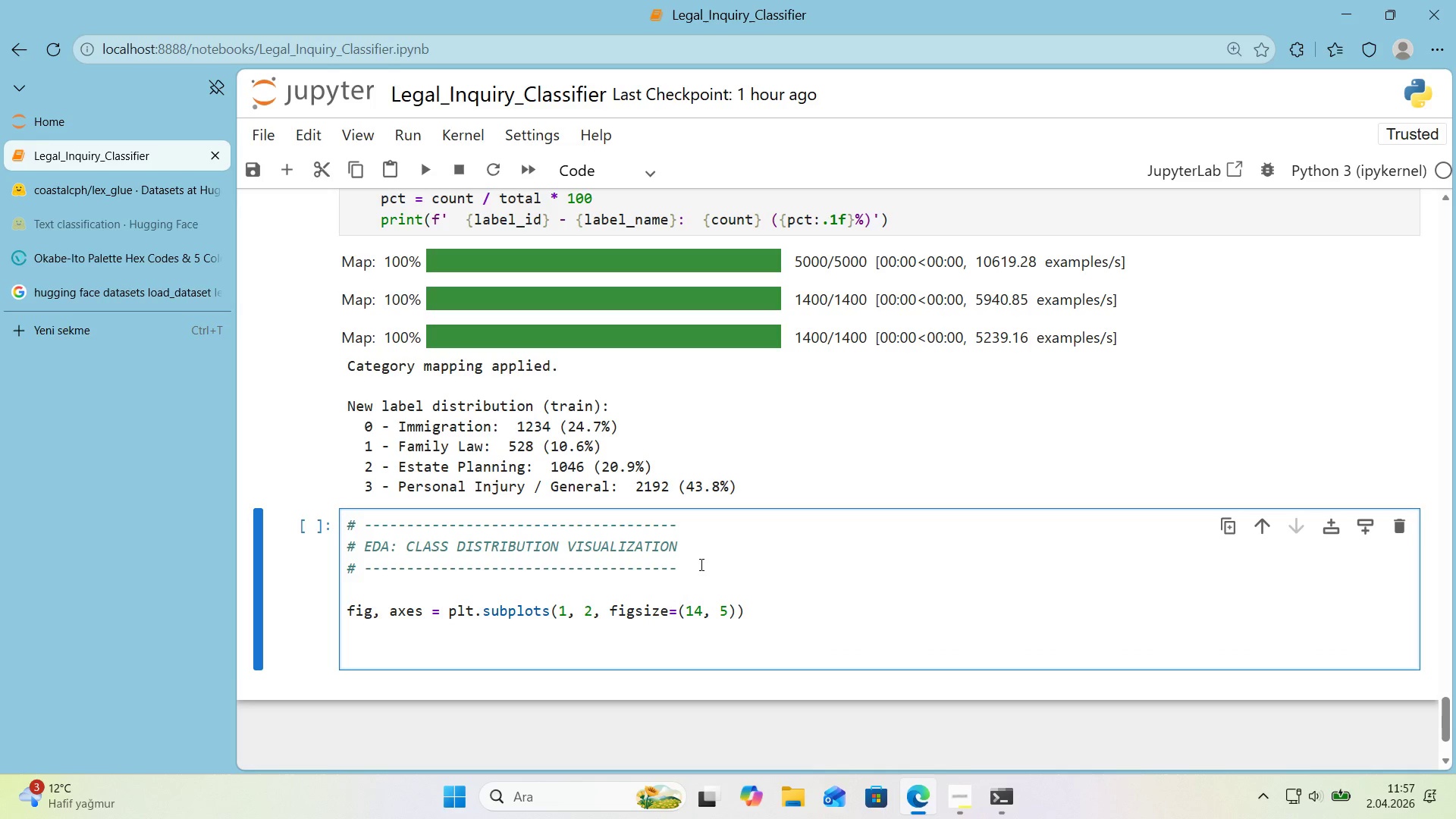 
key(Alt+Control+3)
 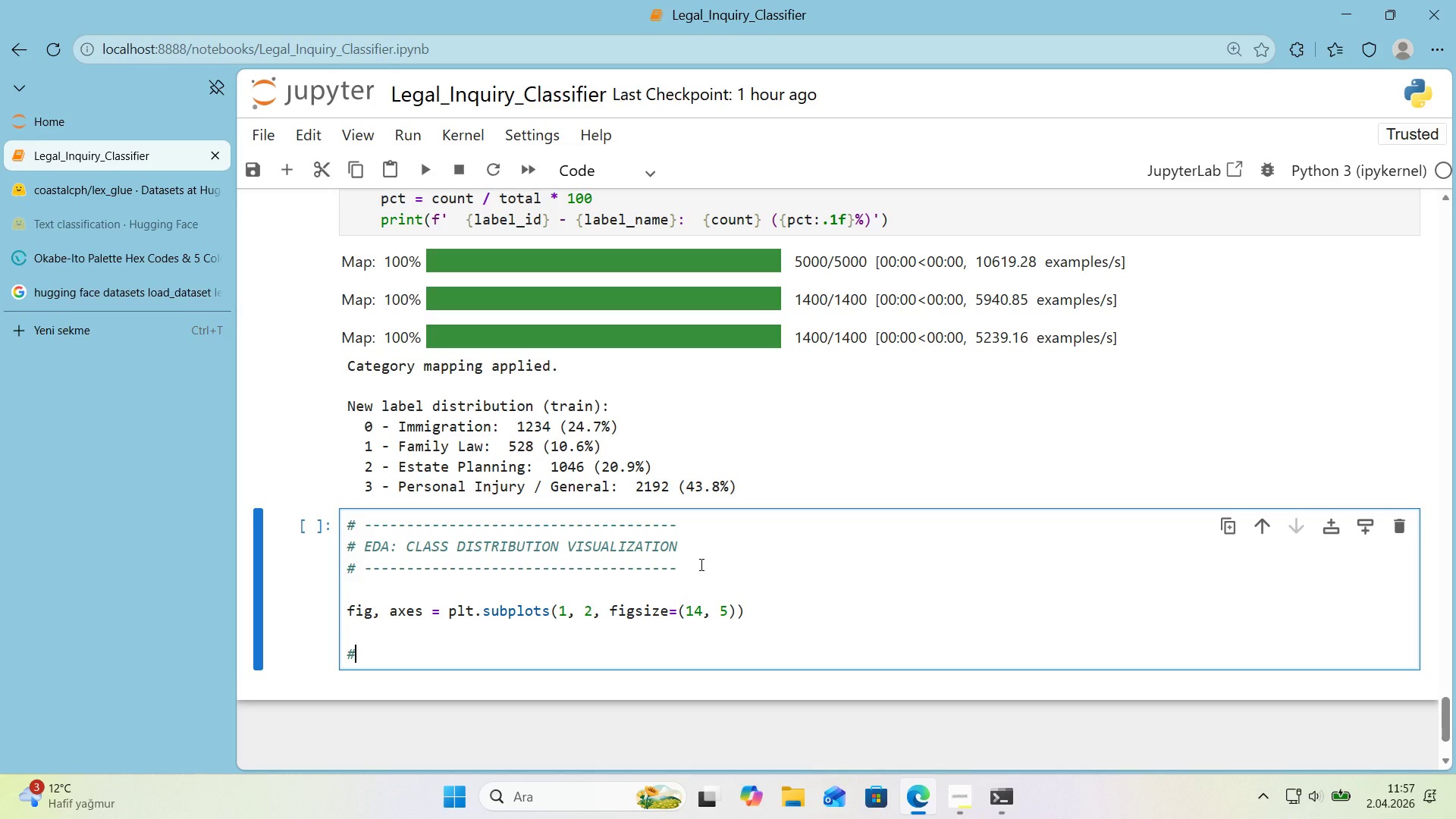 
type( Tra'n d'str'but'on)
 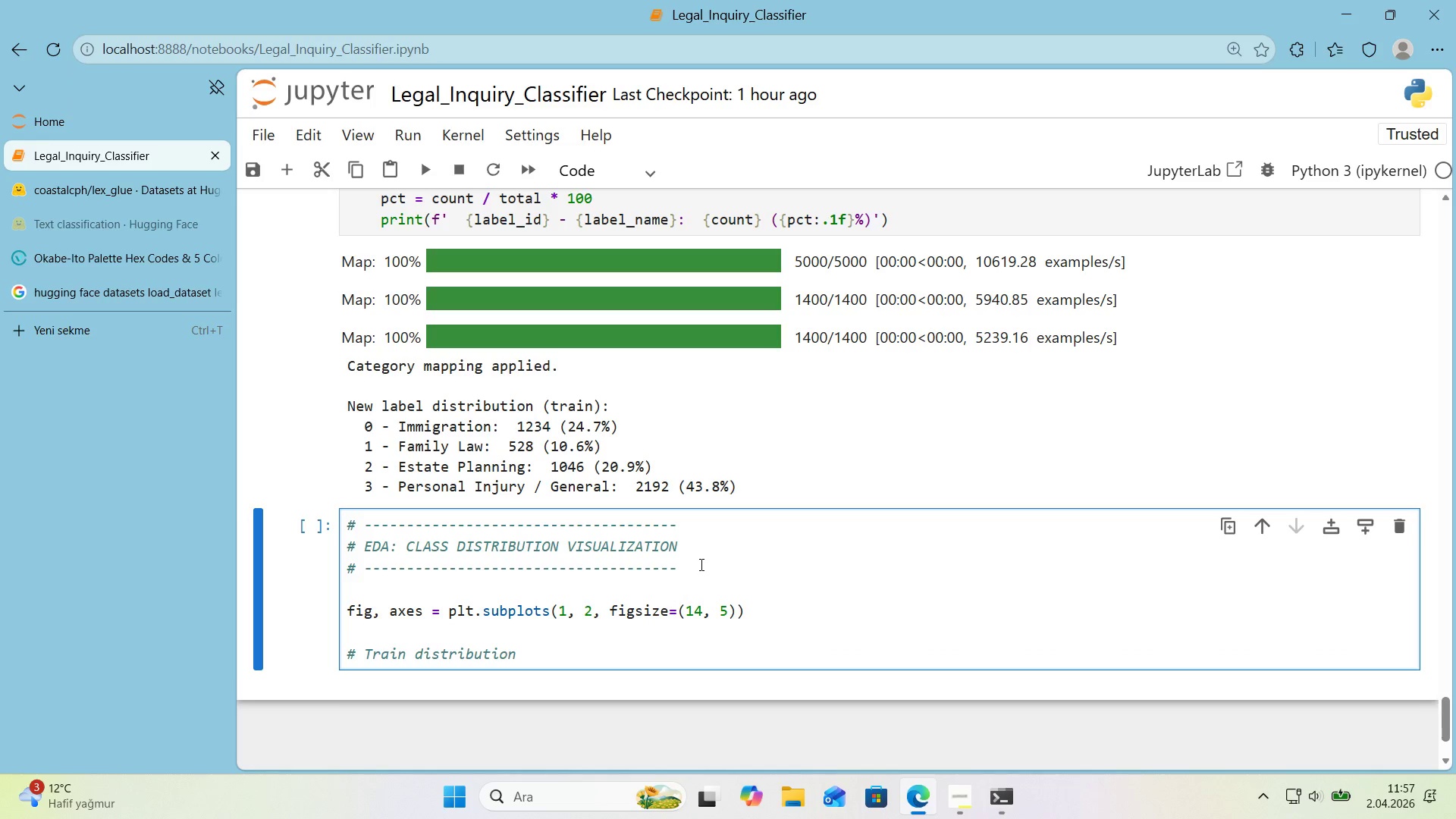 
key(Enter)
 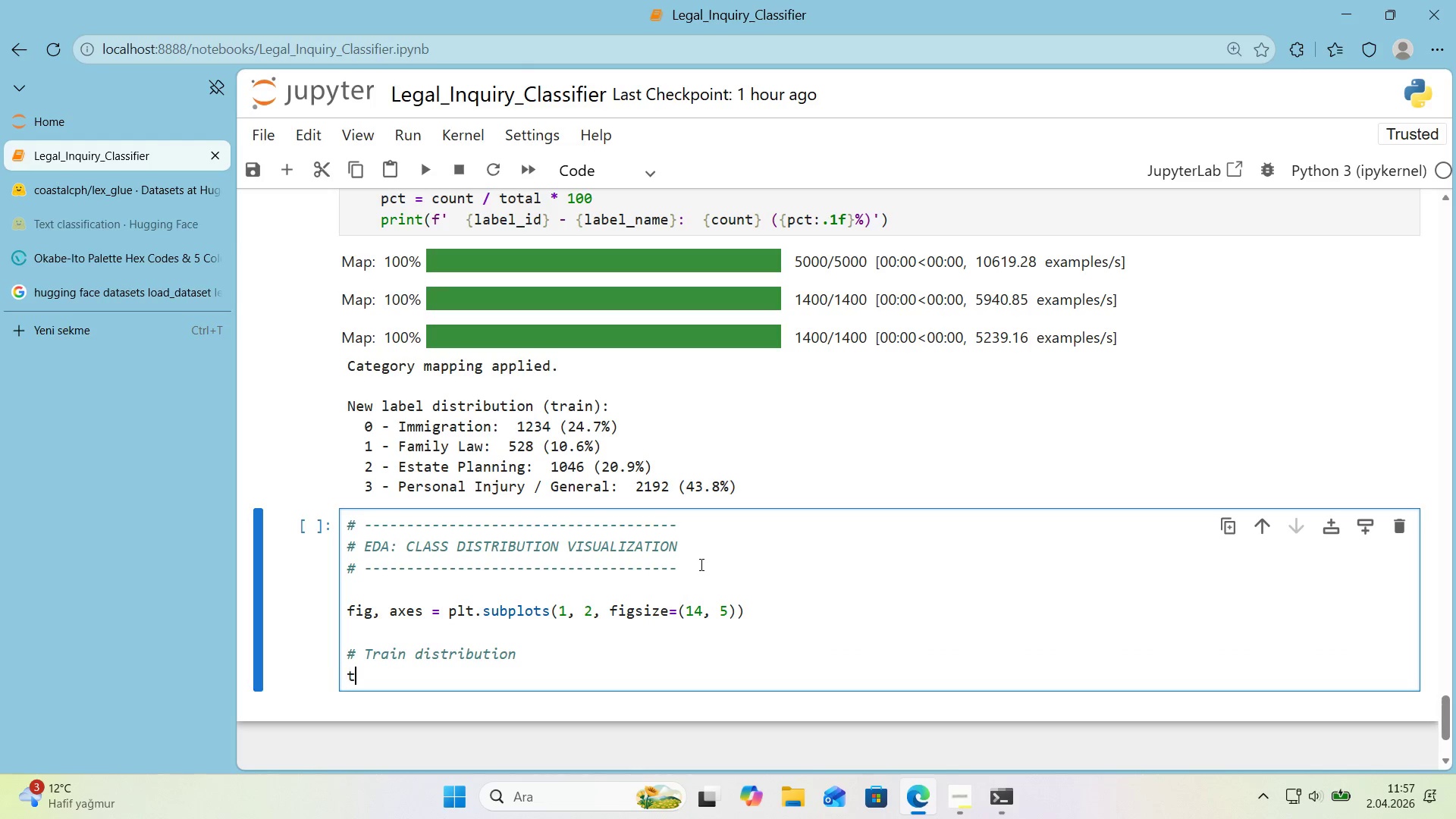 
type(tra'n_counts*()
key(Backspace)
key(Backspace)
type( ) )
 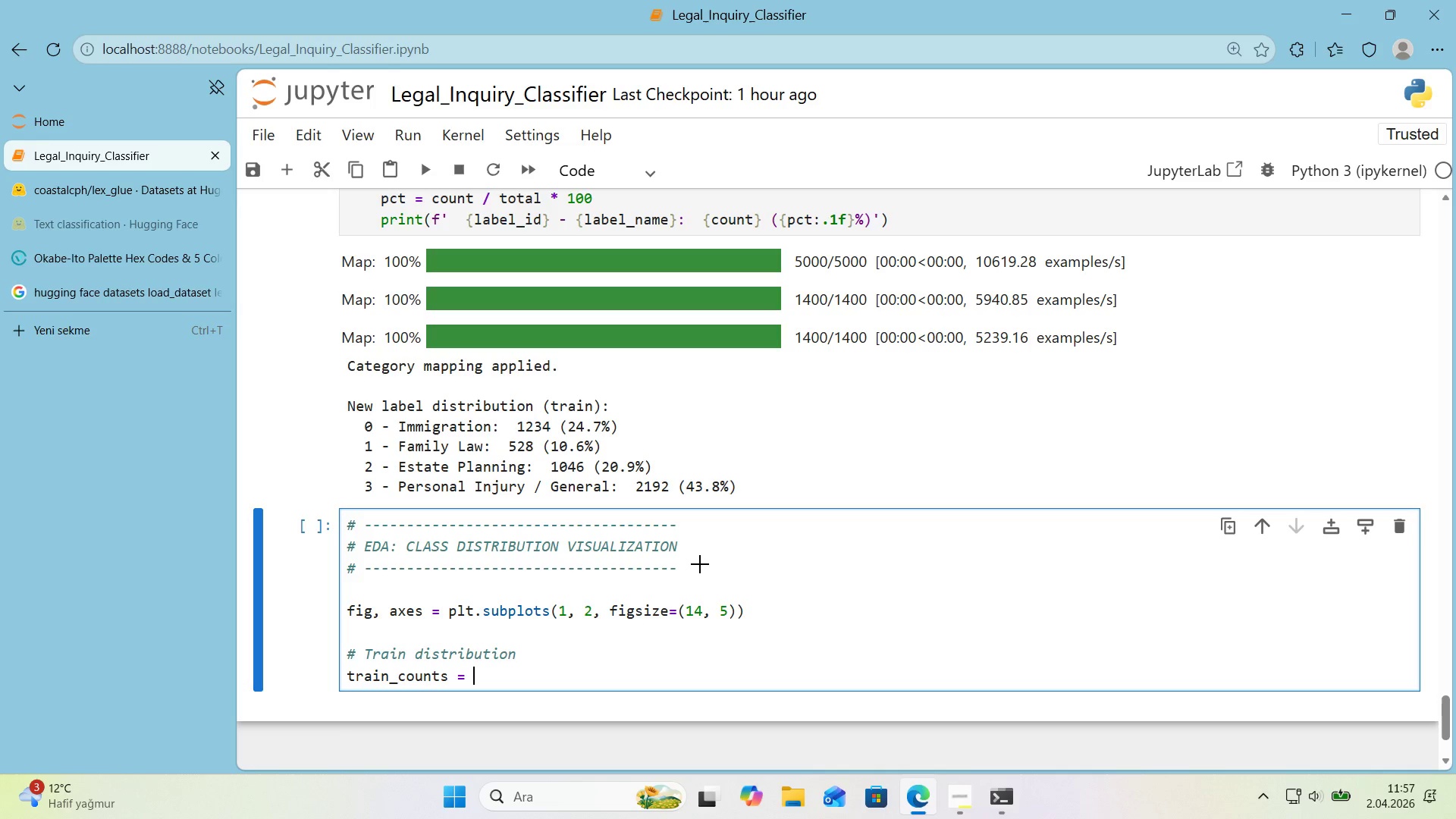 
key(Alt+Control+7)
 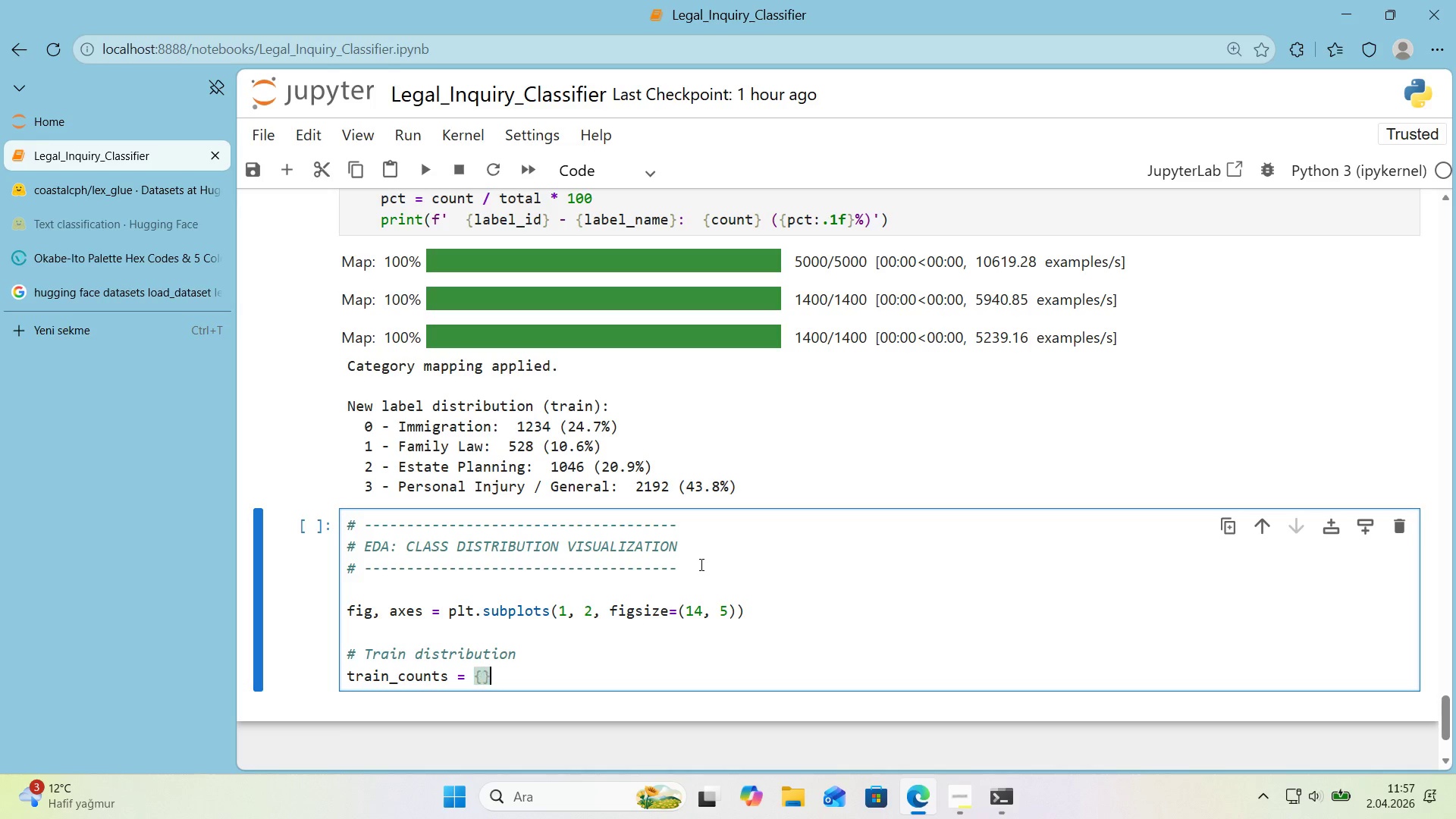 
key(Alt+Control+0)
 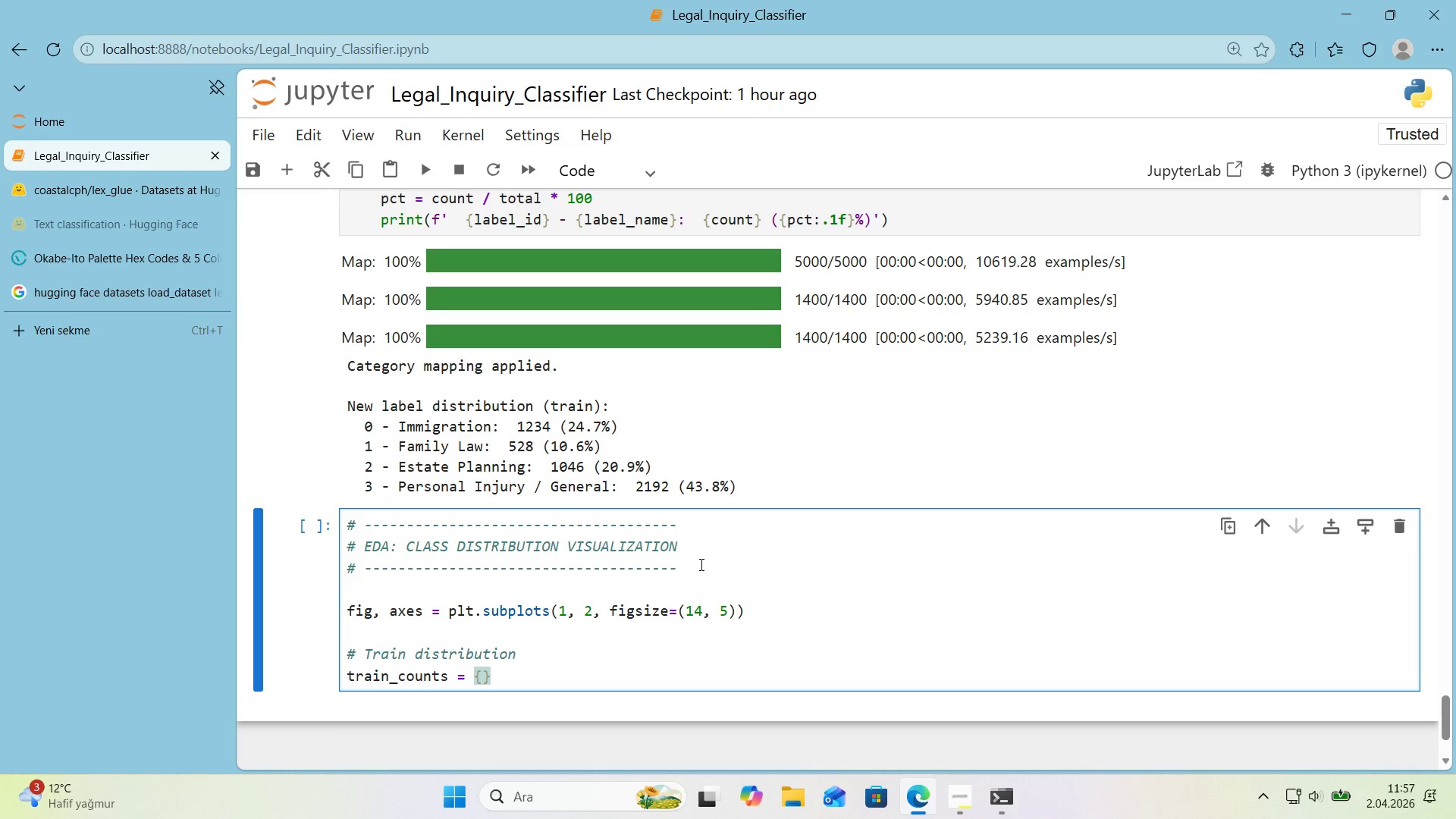 
key(Enter)
 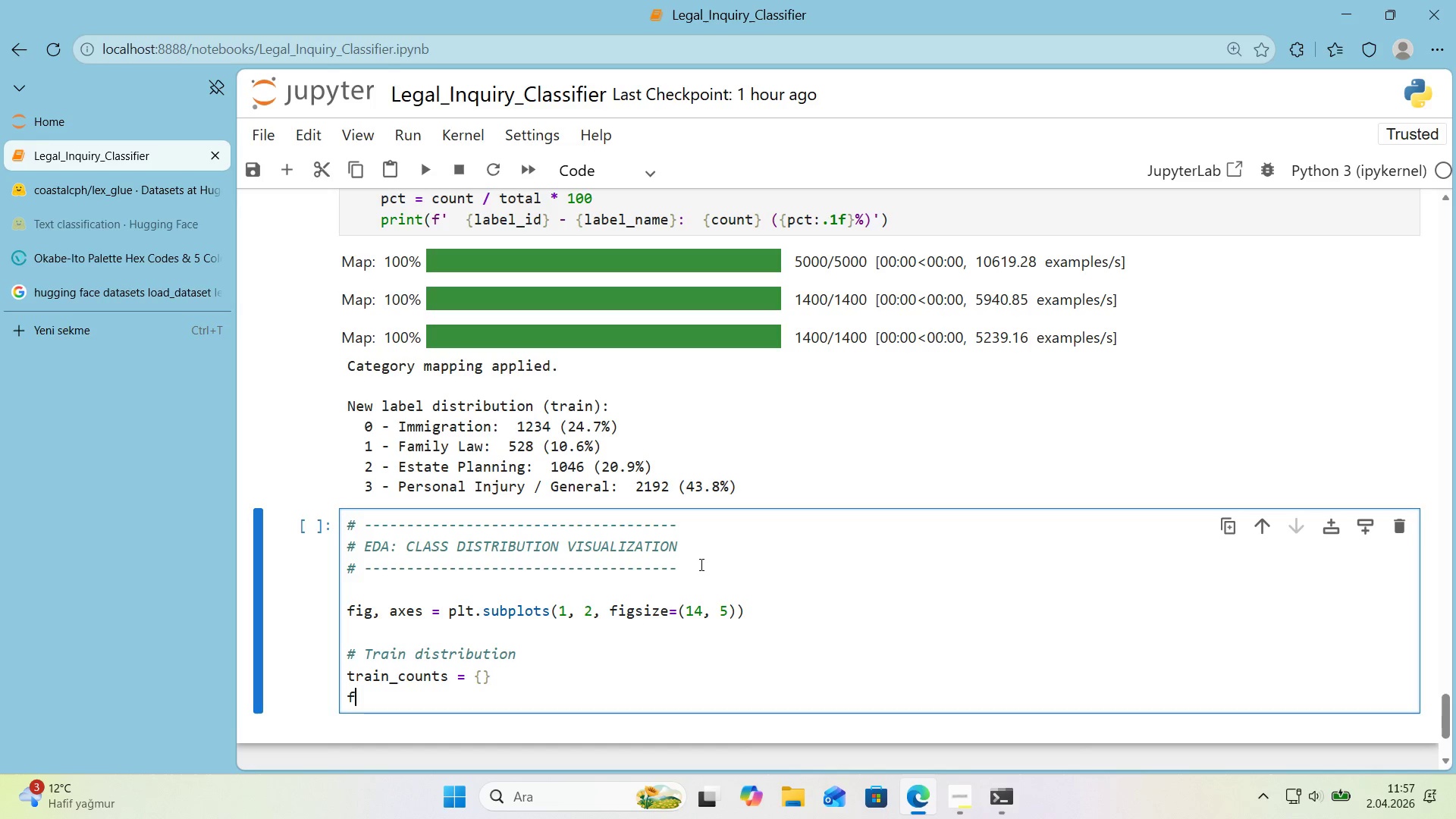 
type(for label_'d 'n CATEGORIES>)
 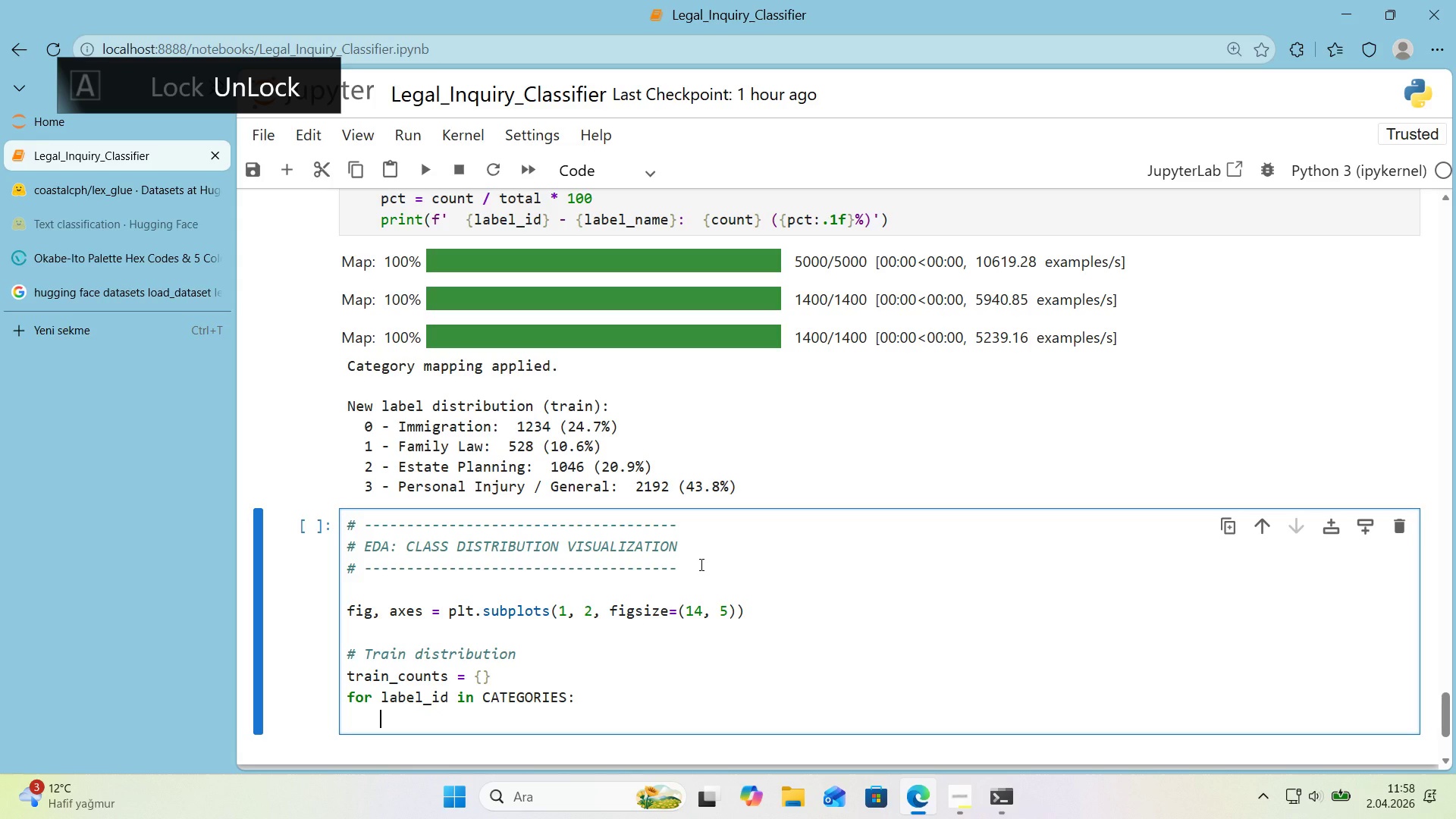 
 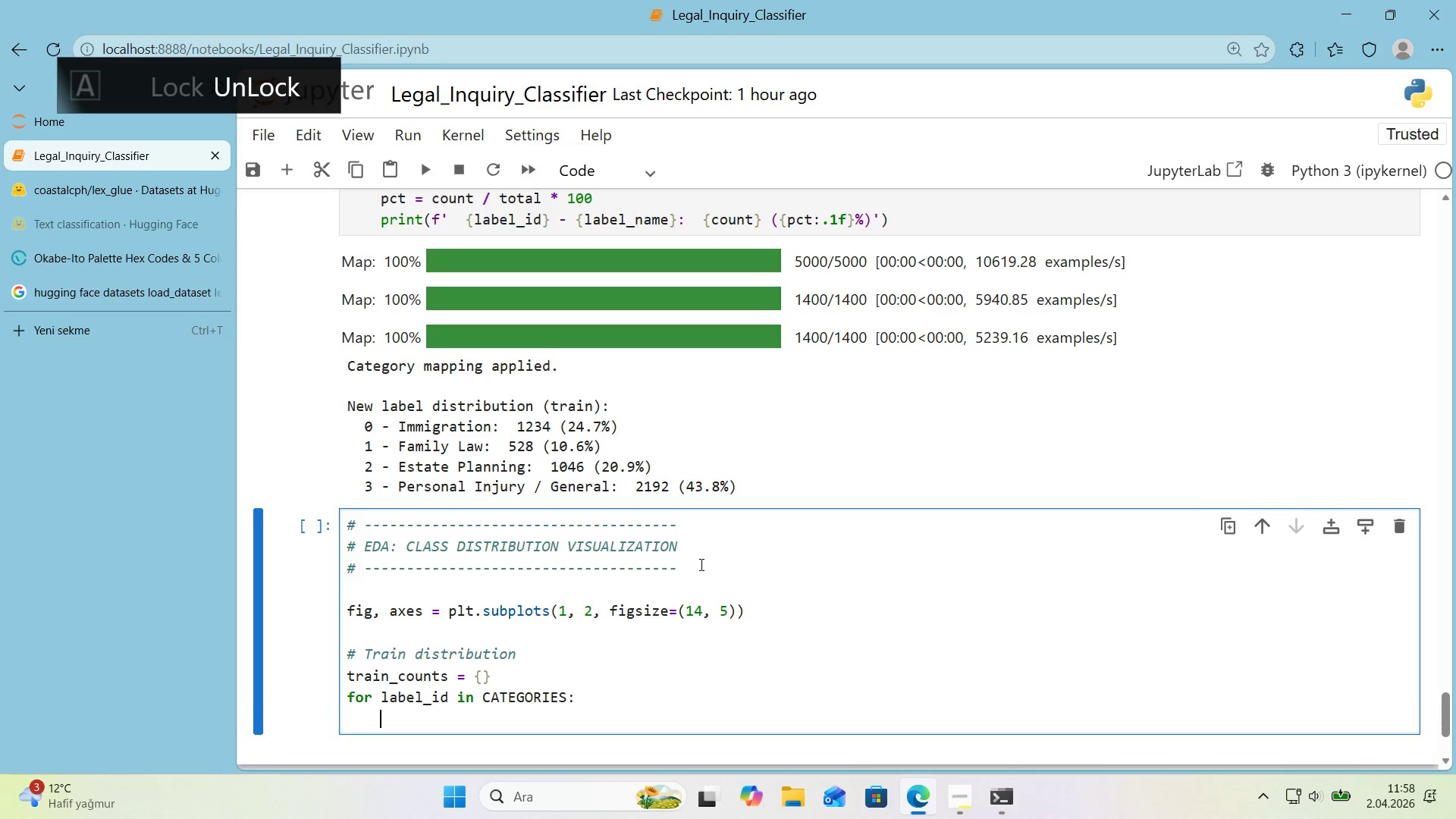 
key(Enter)
 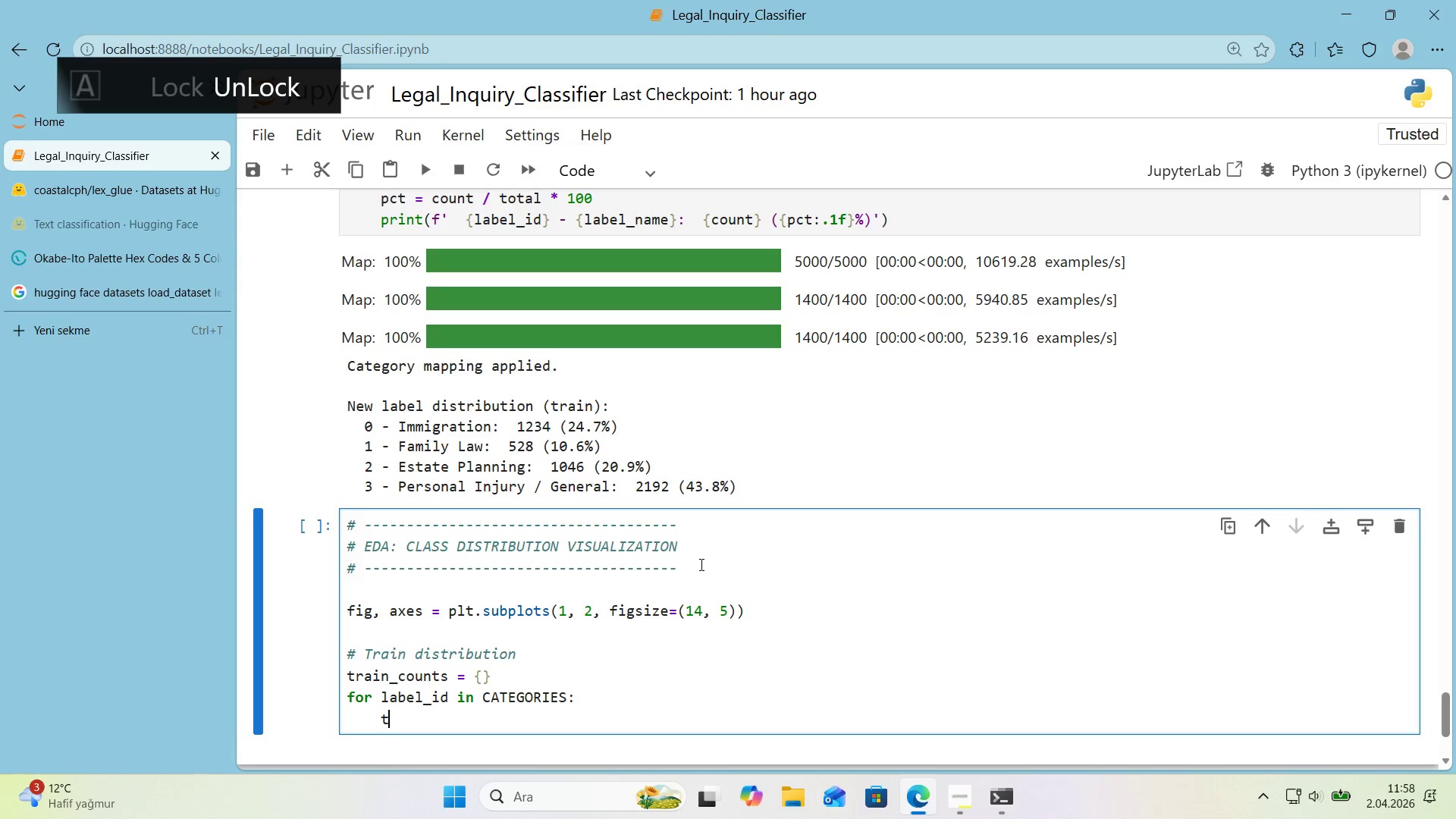 
type(tra'n_cp)
key(Backspace)
type(ounts)
 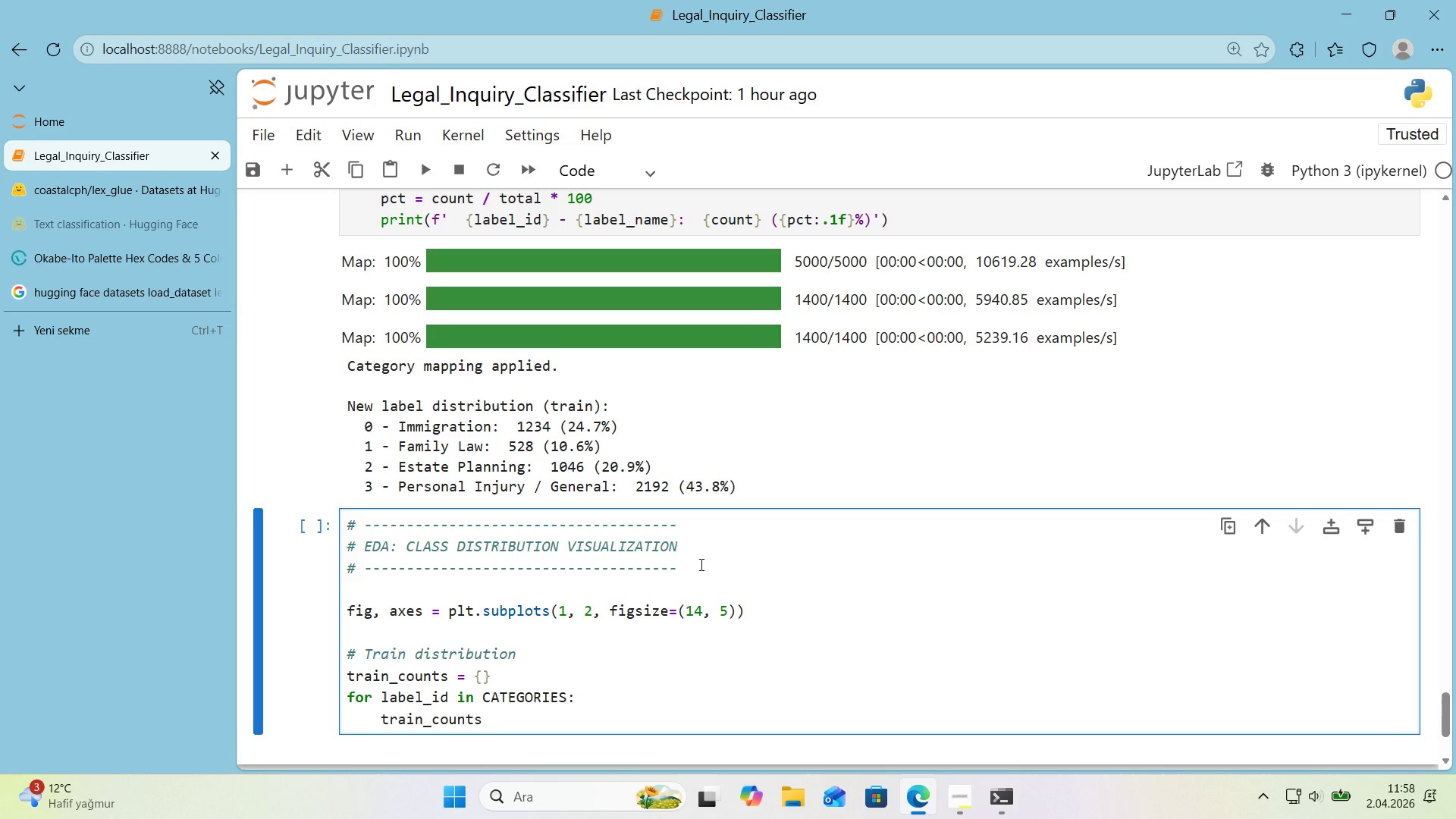 
key(Alt+Control+8)
 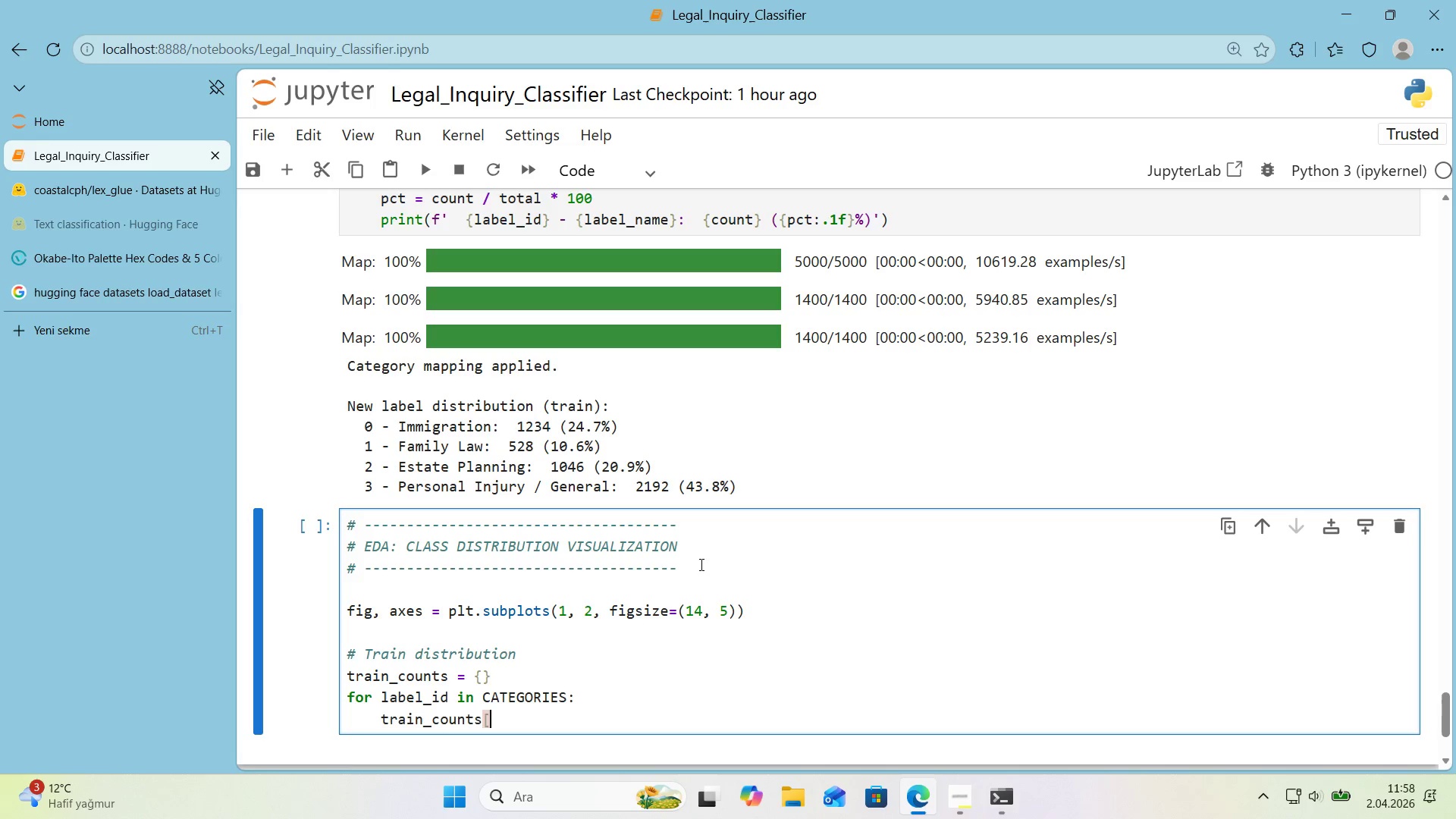 
key(Alt+Control+9)
 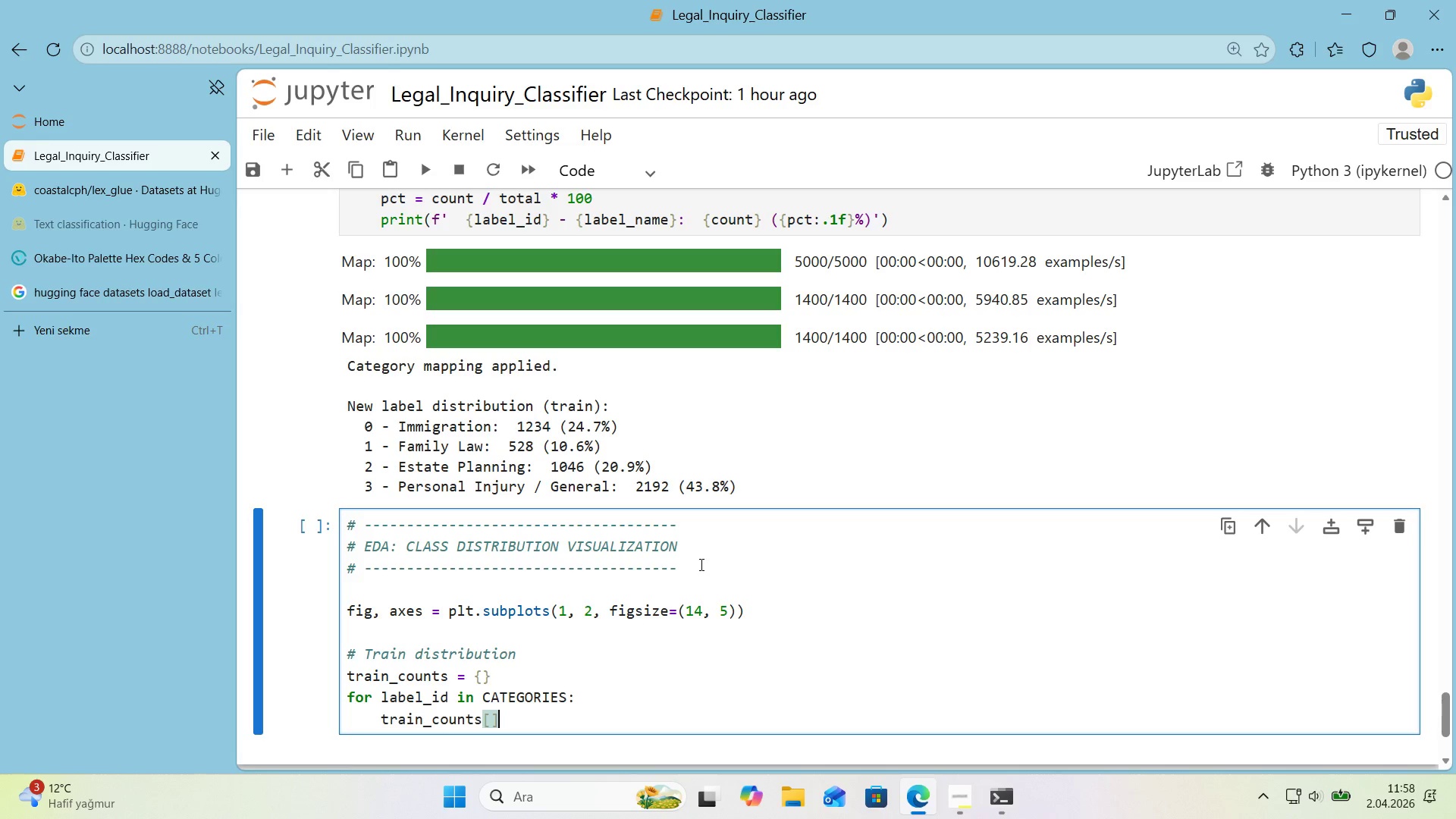 
key(ArrowLeft)
 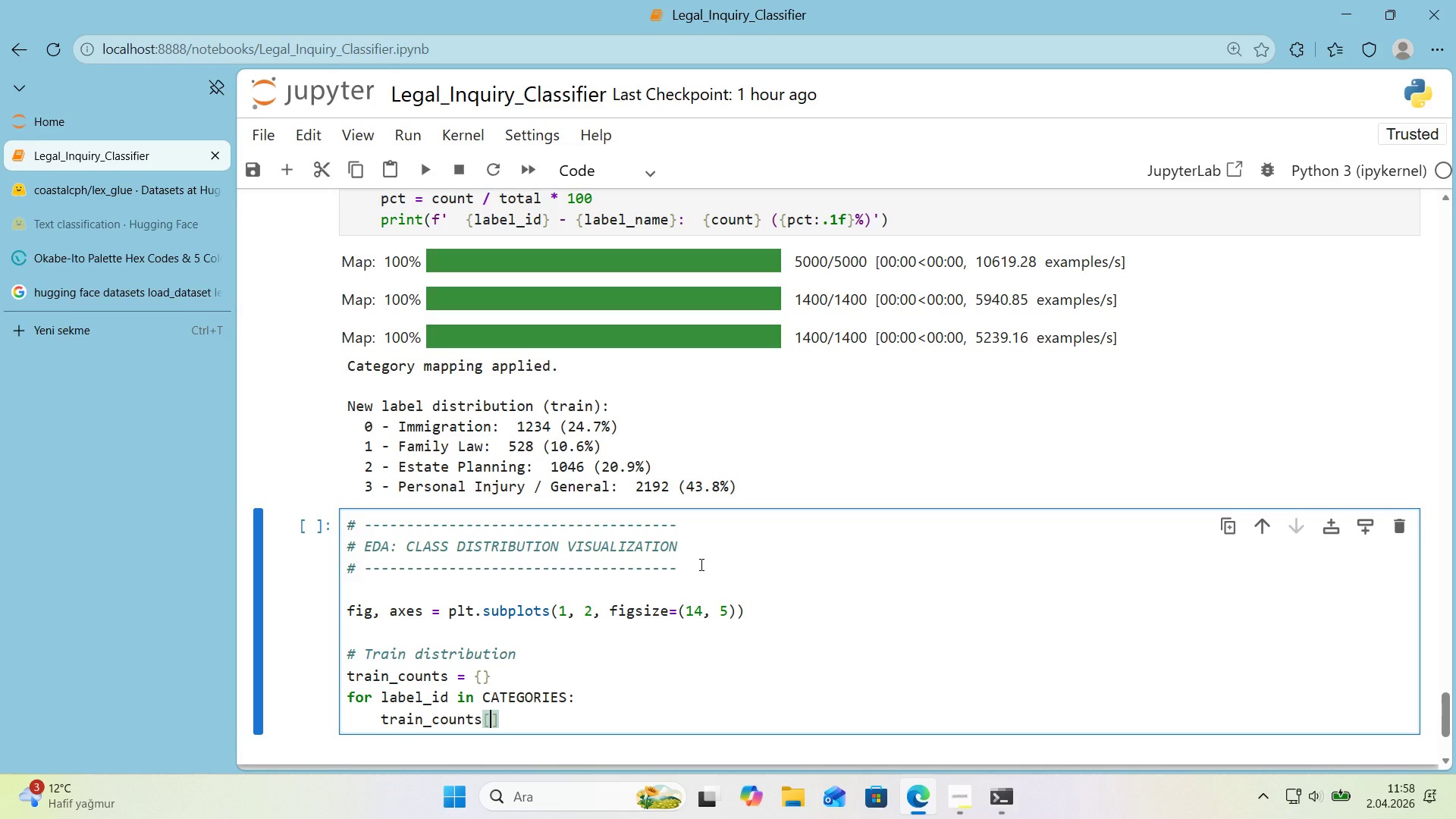 
type(CATEGORIES)
 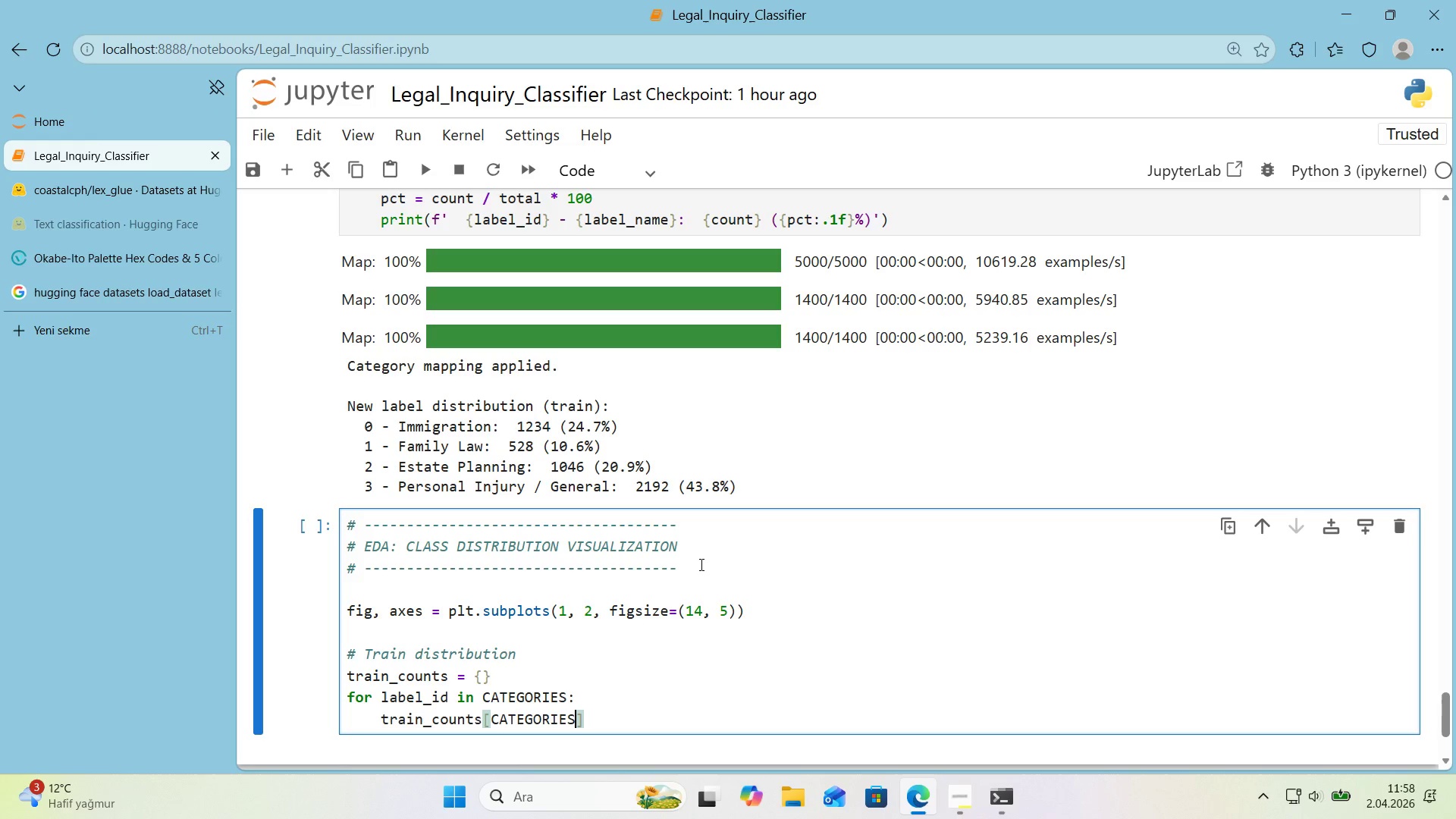 
key(Alt+Control+8)
 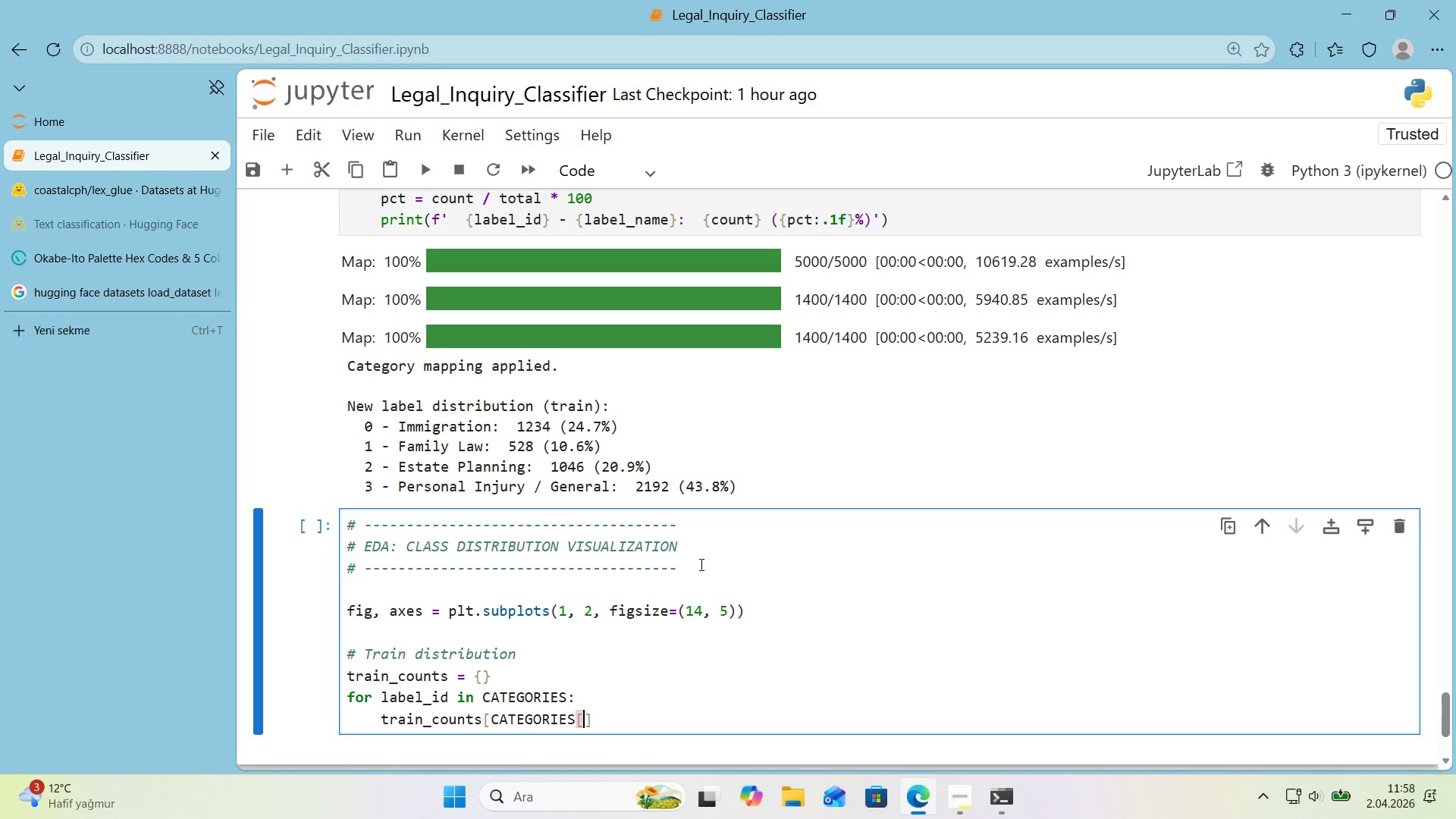 
key(Alt+Control+9)
 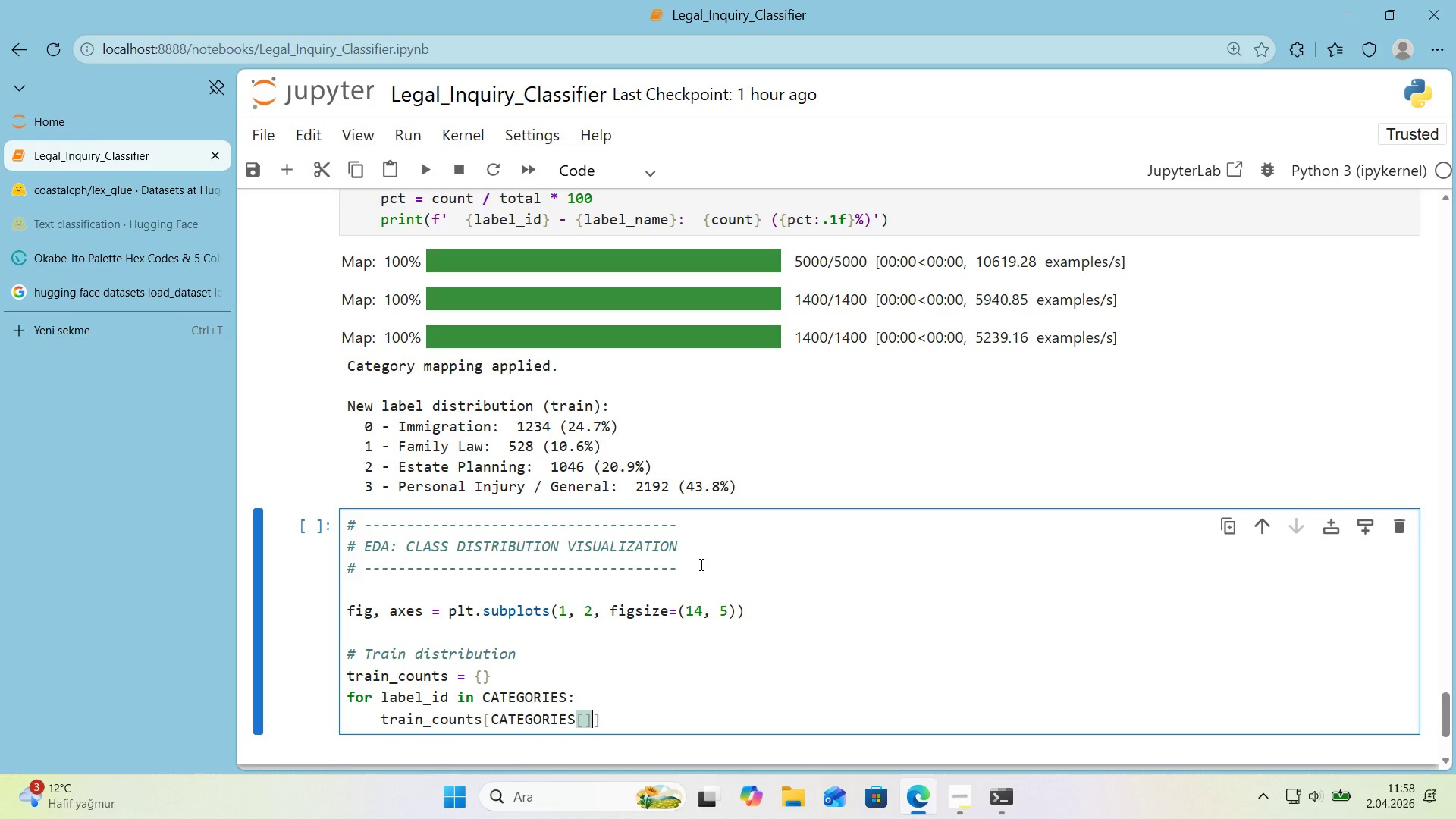 
key(ArrowLeft)
 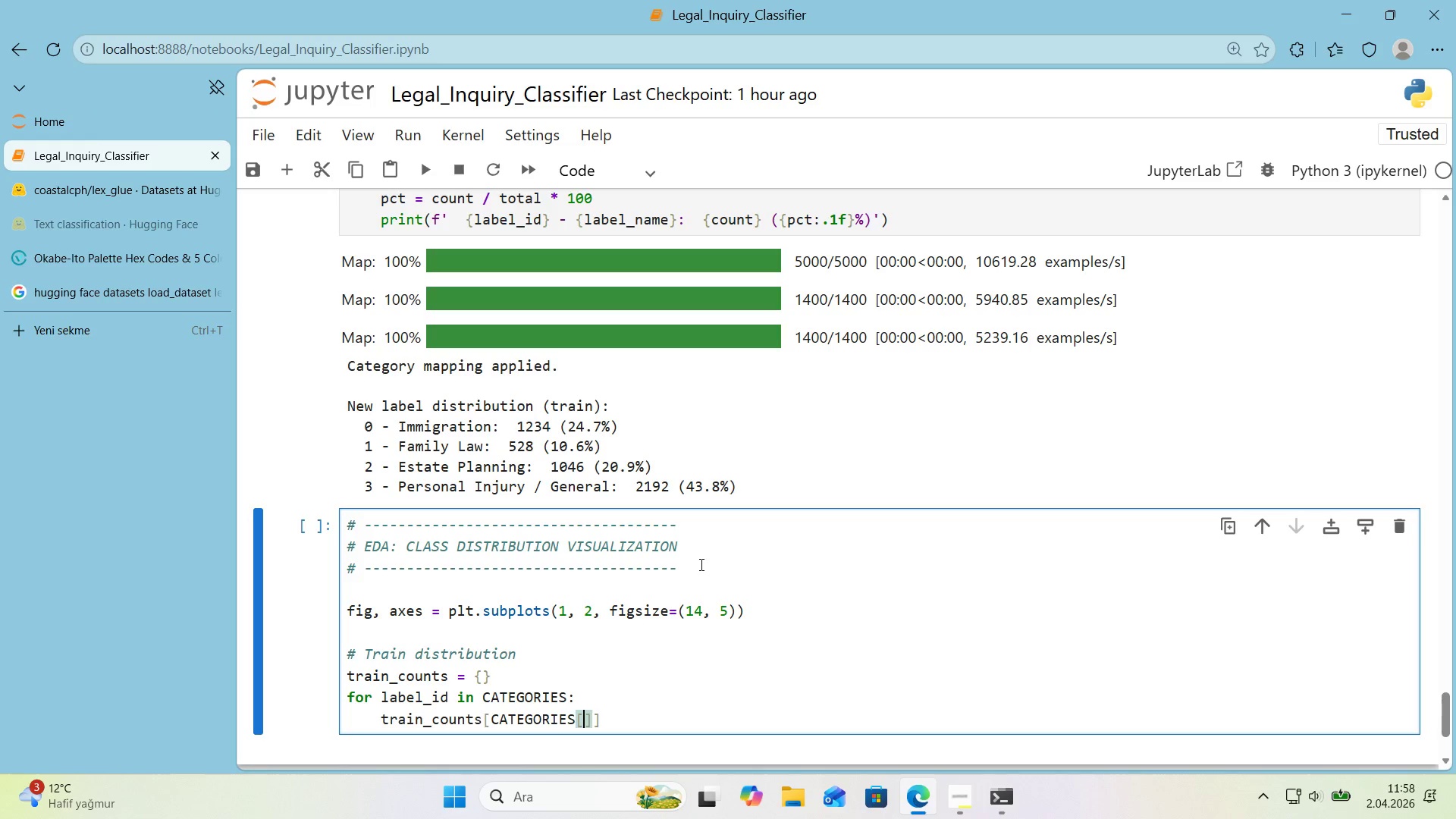 
type(L)
key(Backspace)
type(label_'d)
 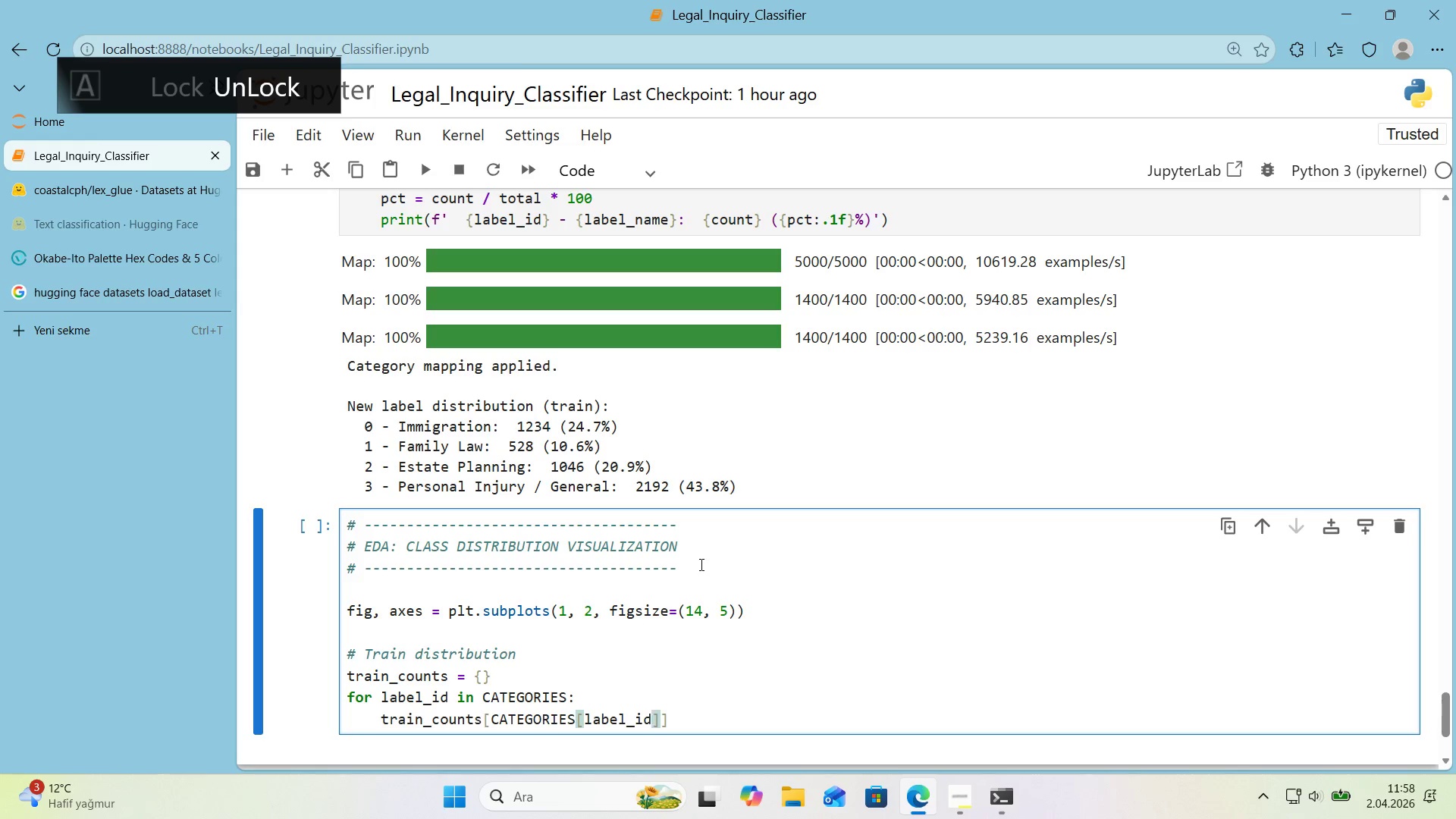 
key(ArrowRight)
 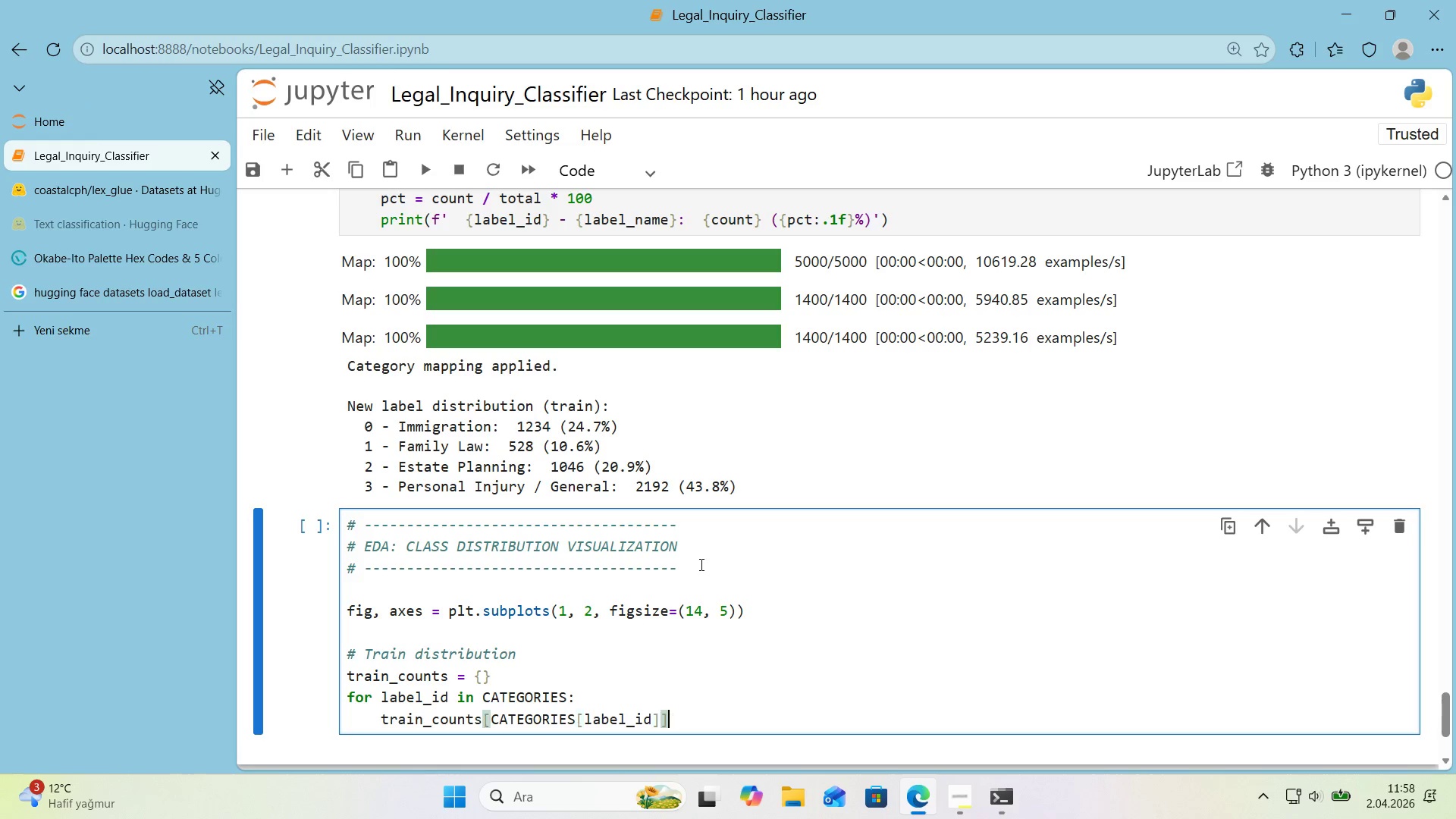 
key(ArrowRight)
 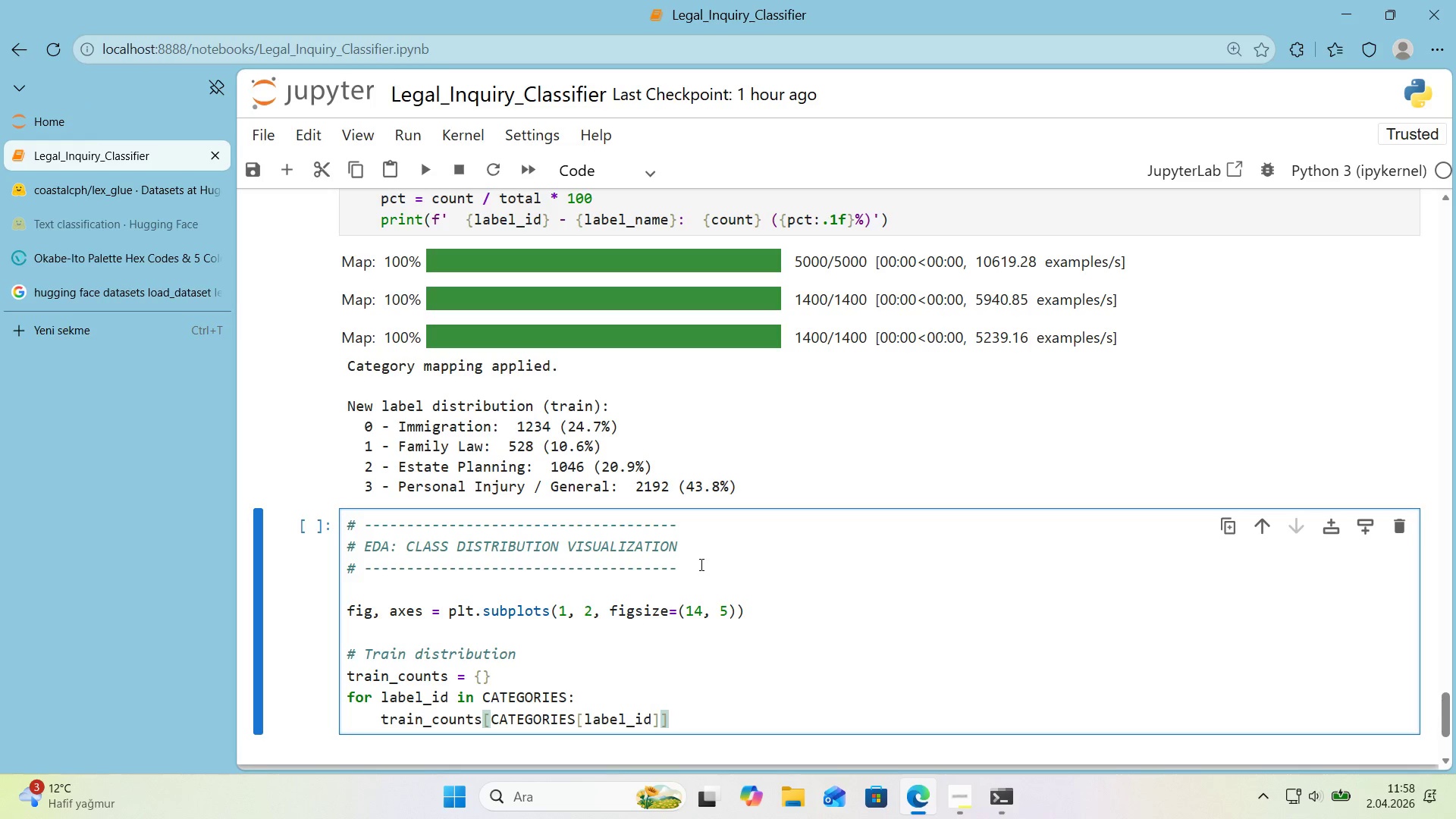 
type( ) sum*()
 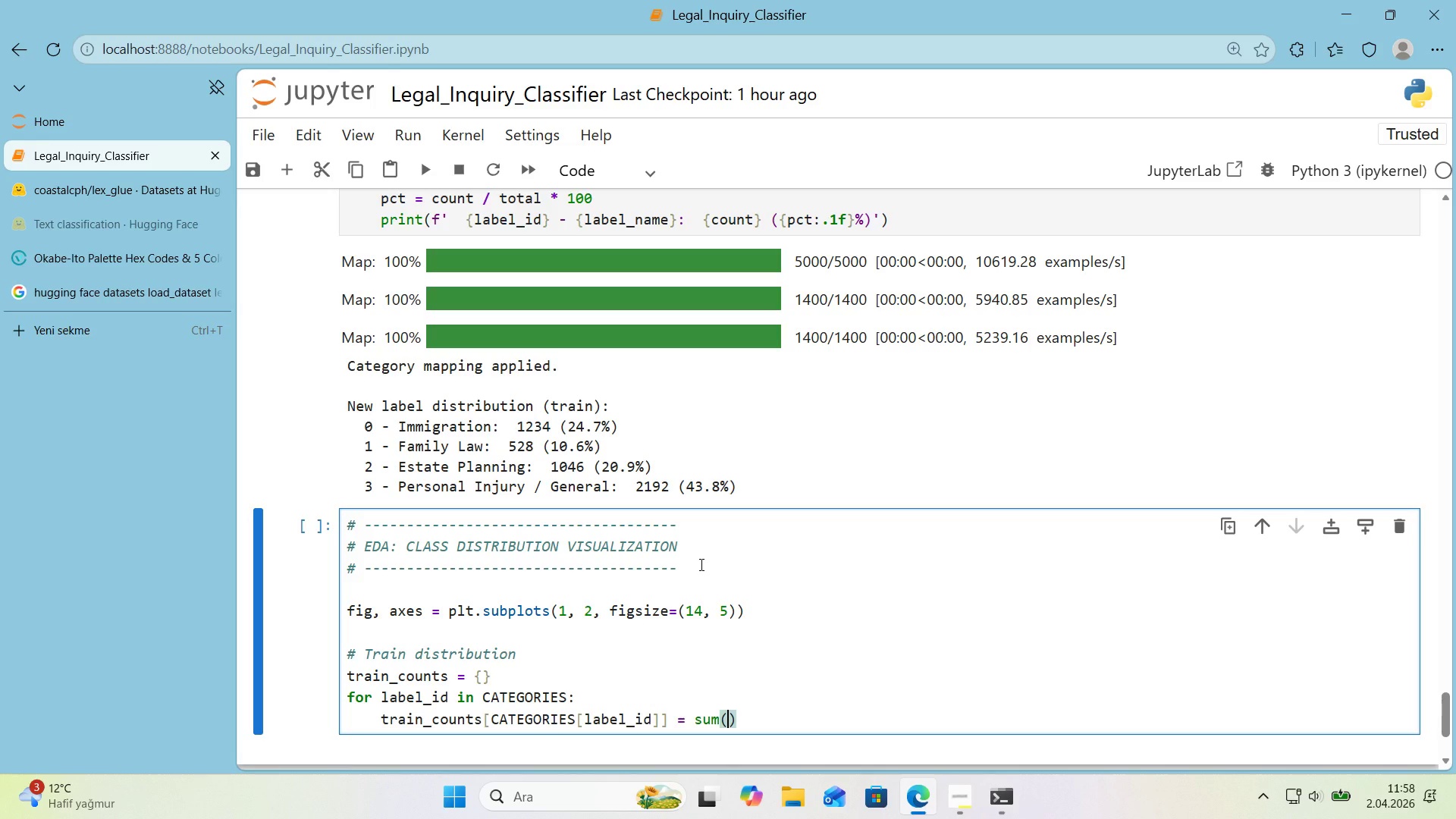 
 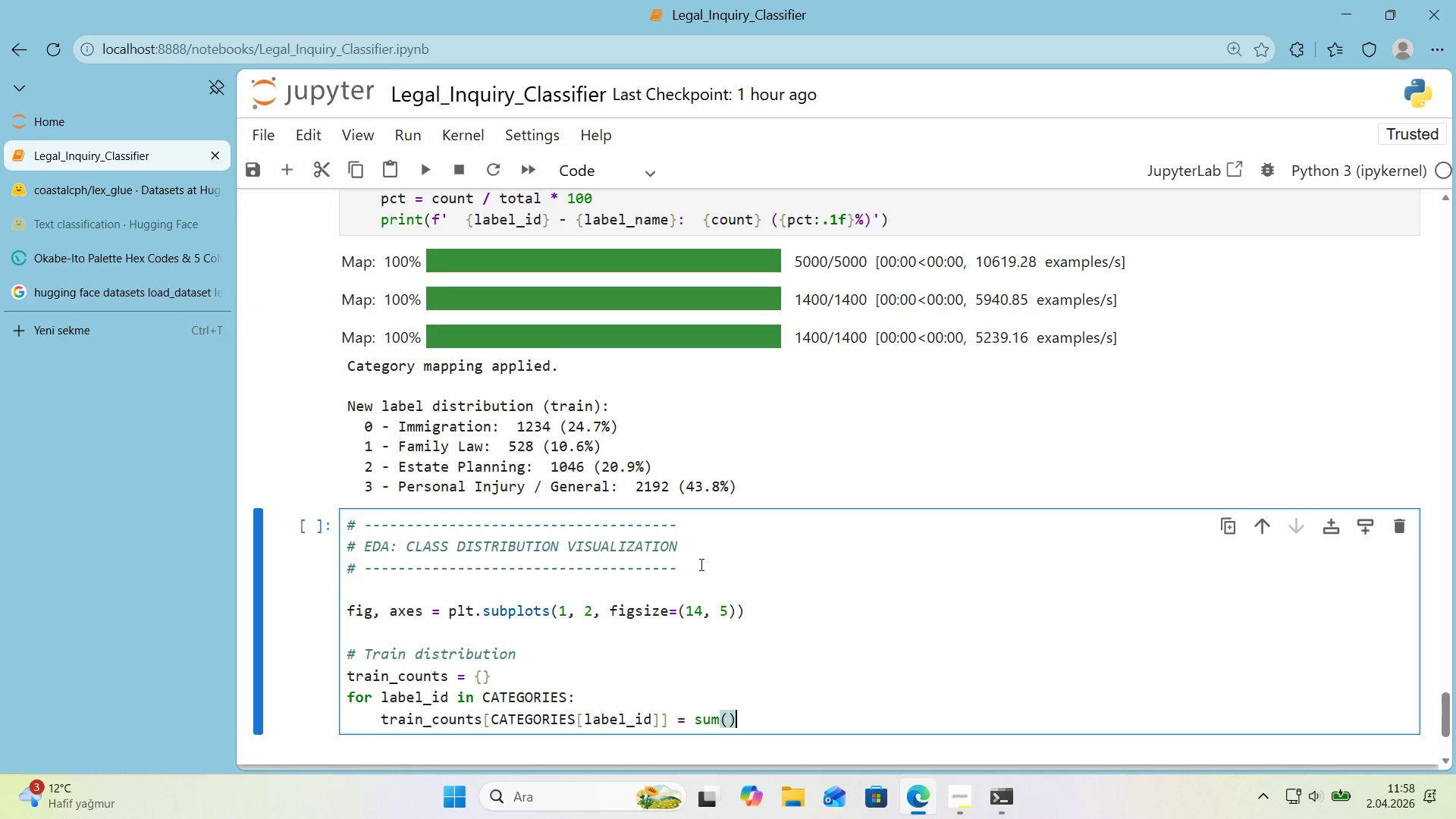 
key(ArrowLeft)
 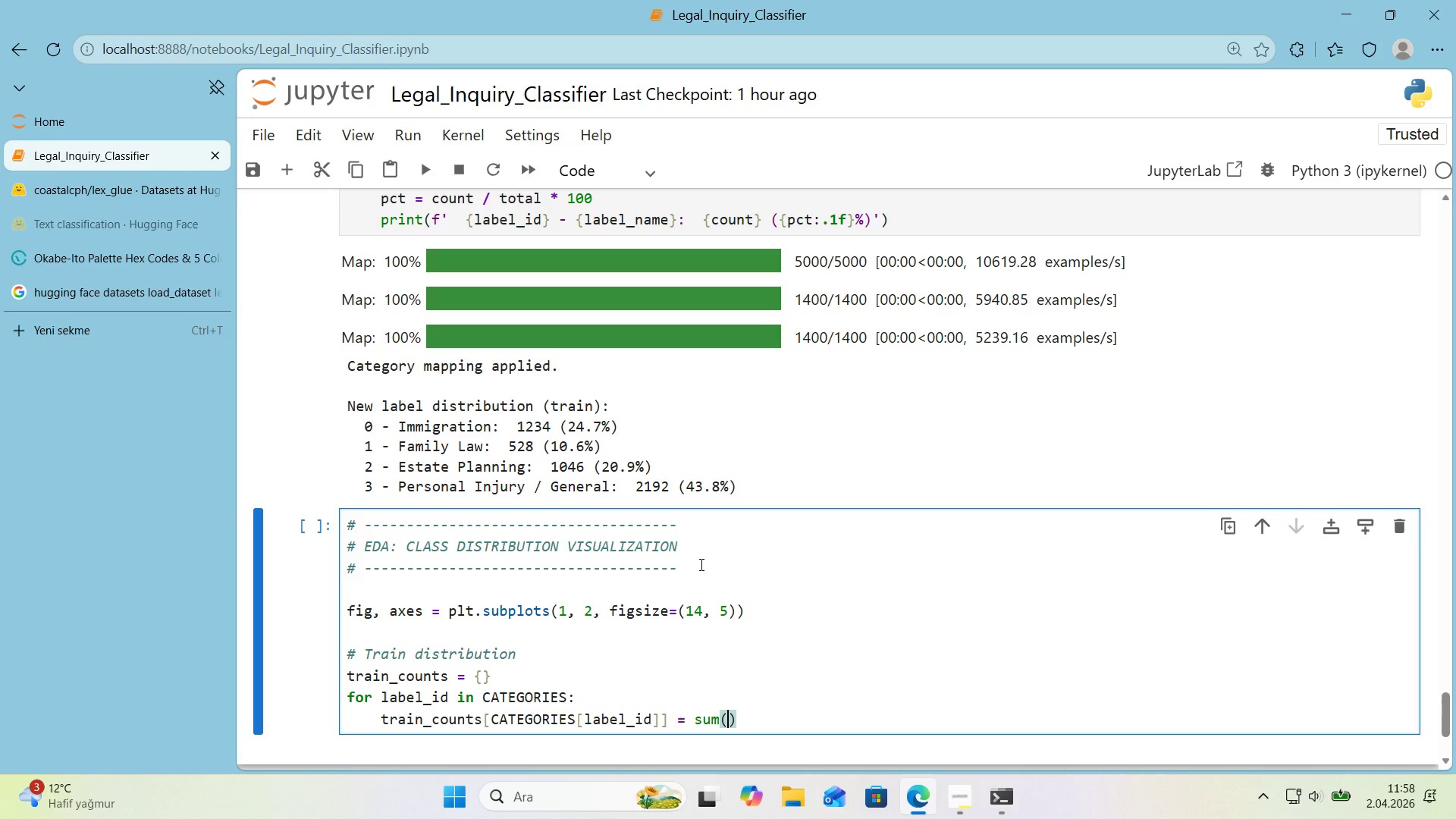 
key(Enter)
 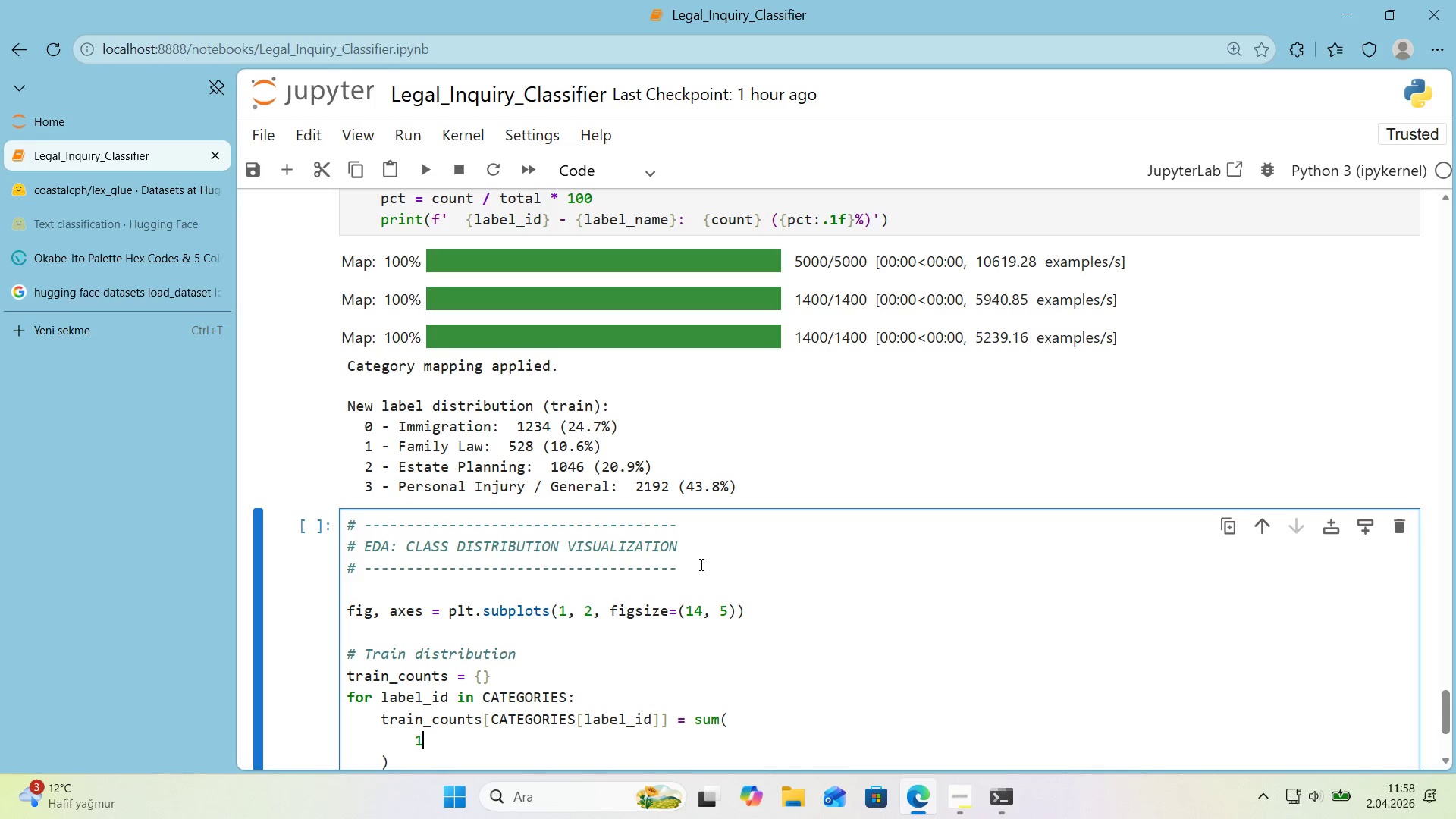 
type(1 for ex 'n ds_mapped)
 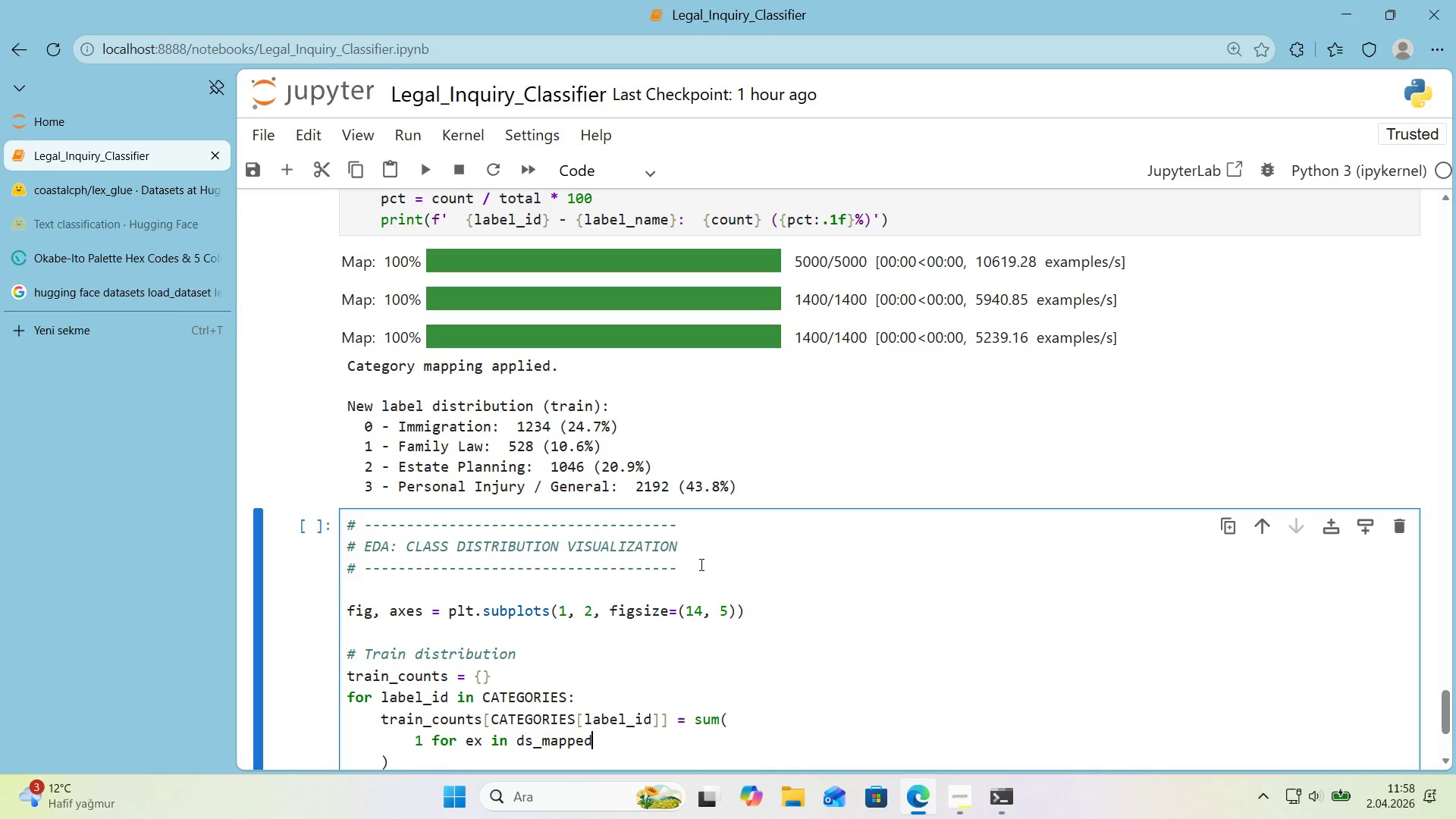 
key(Alt+Control+8)
 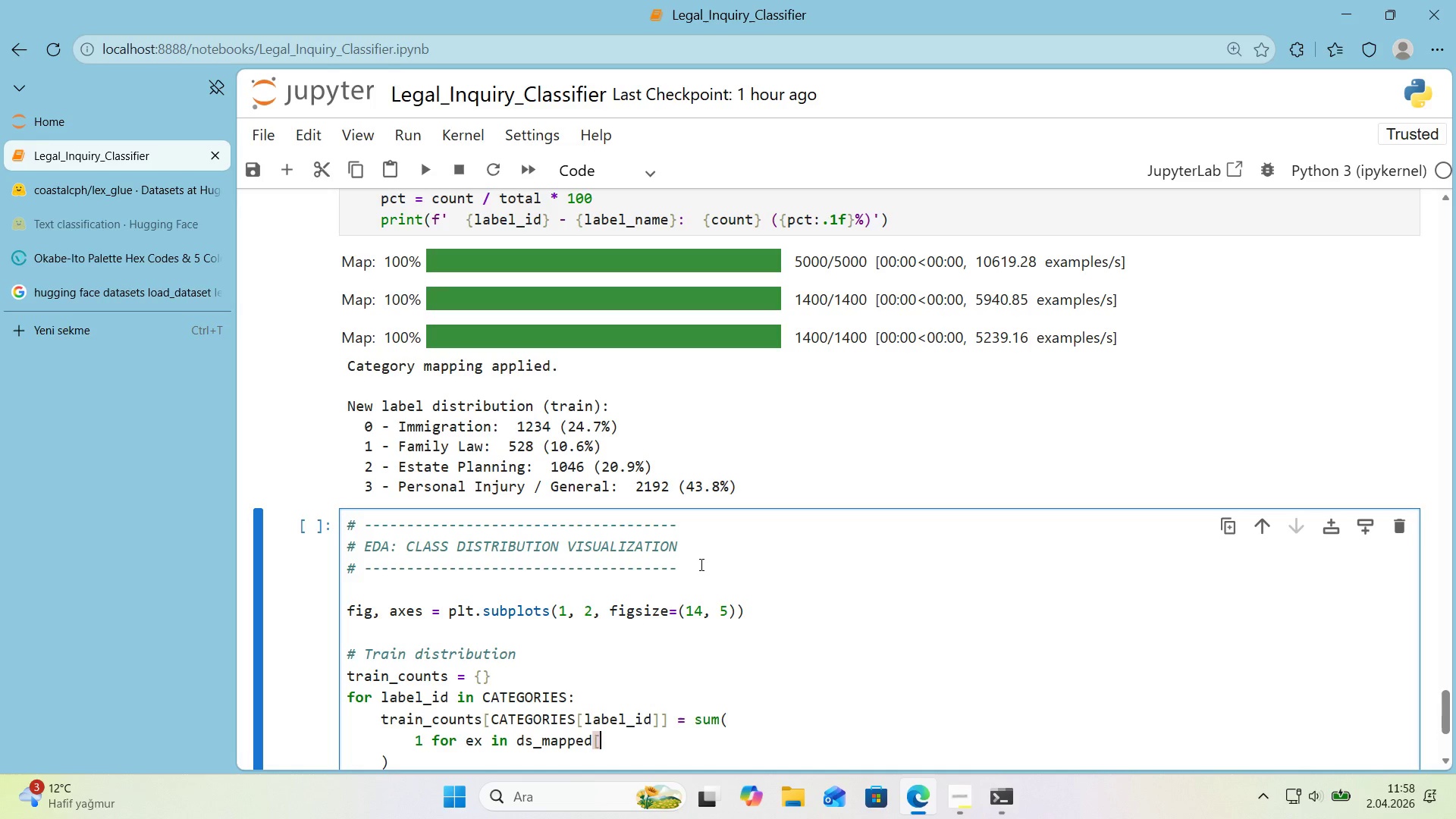 
key(Alt+Control+9)
 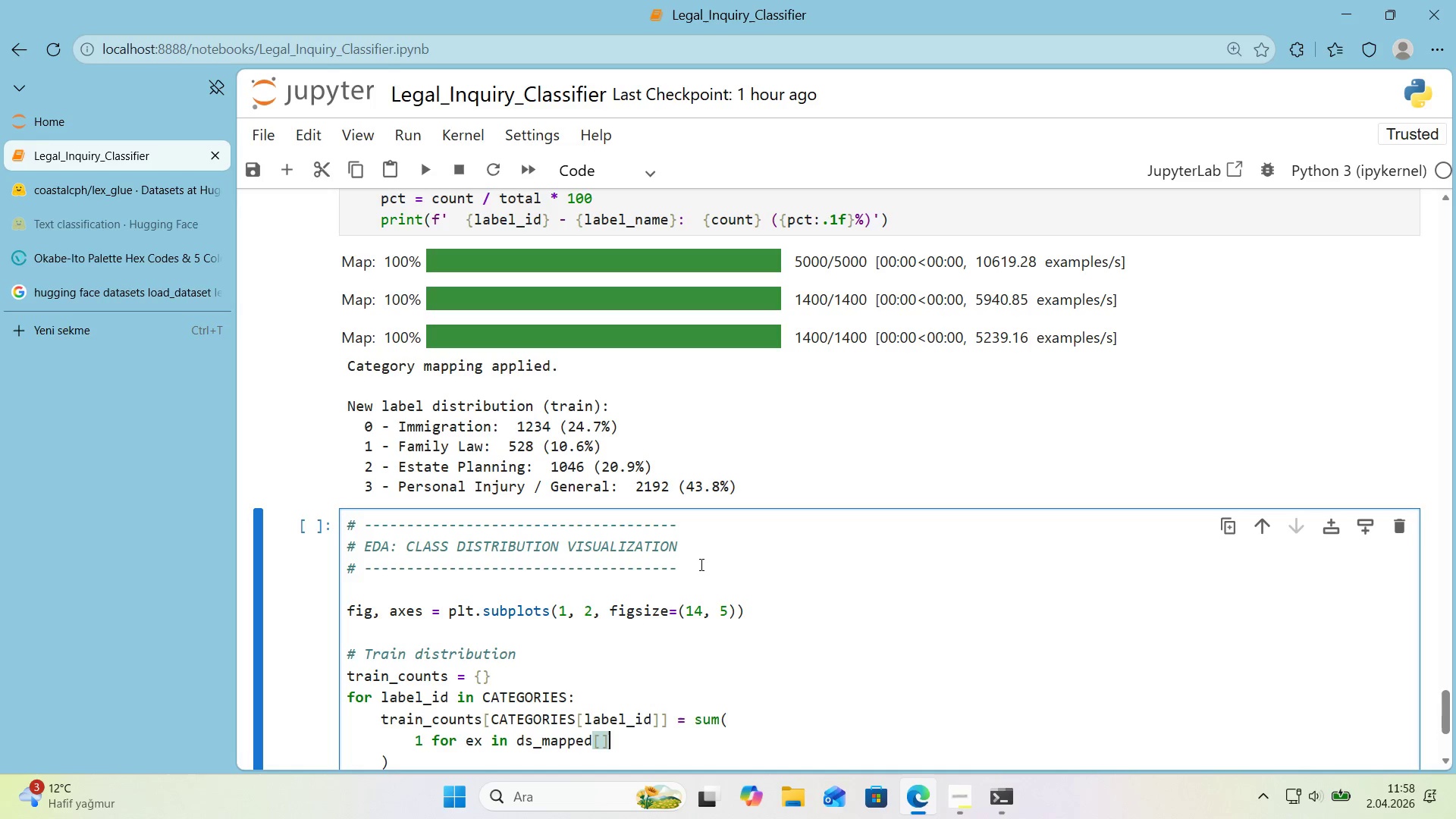 
key(ArrowLeft)
 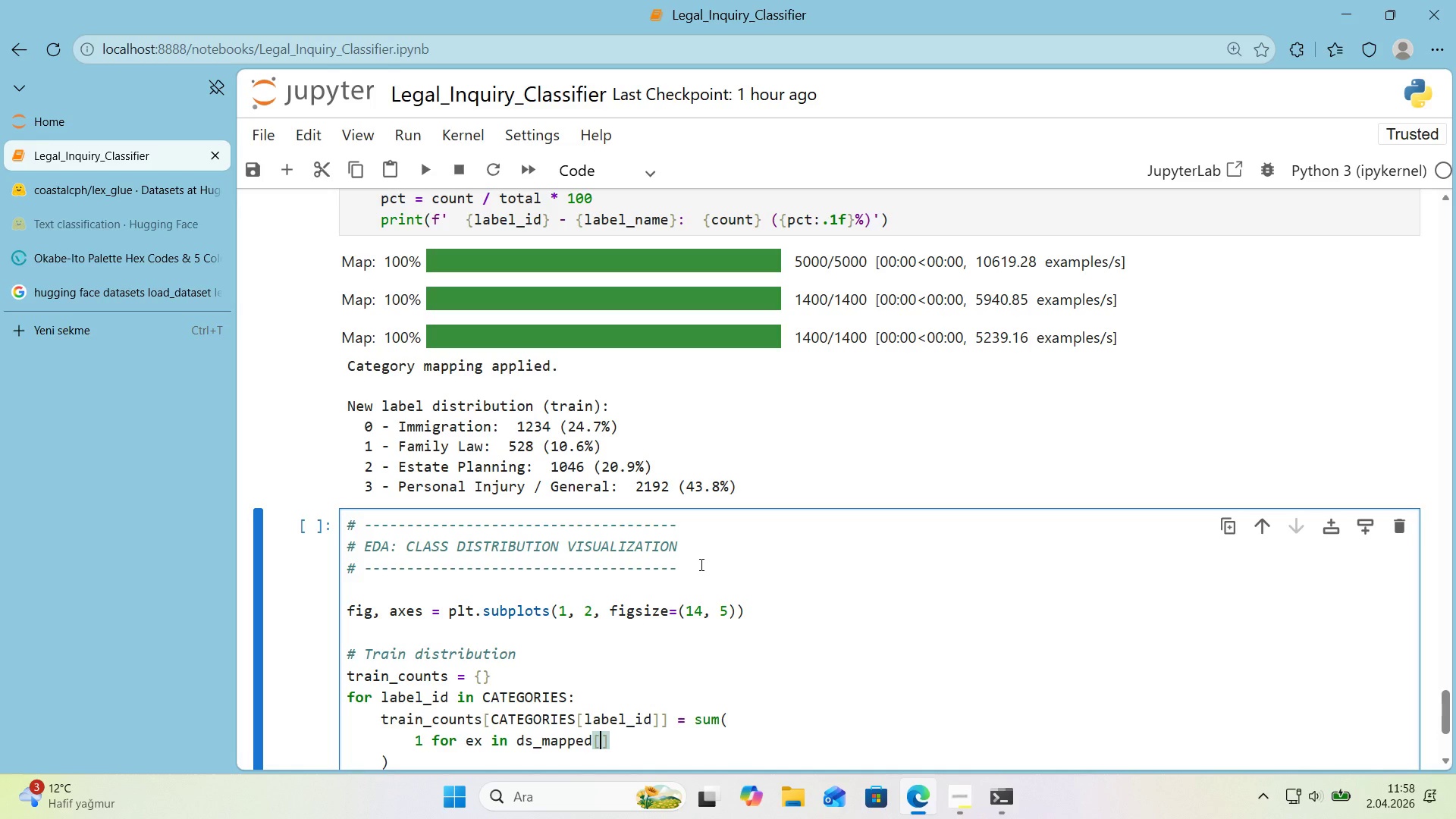 
type(@@)
 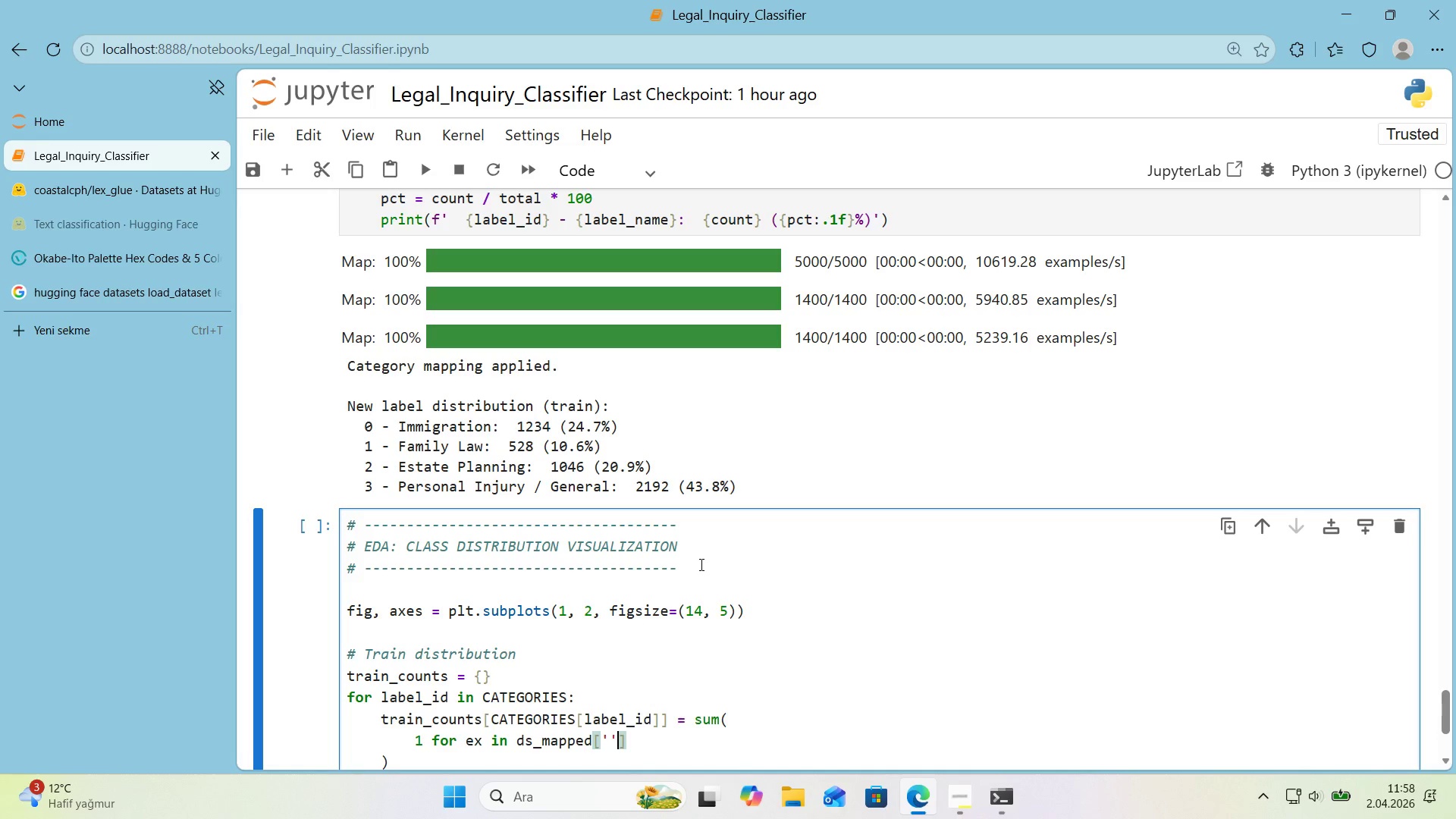 
key(ArrowLeft)
 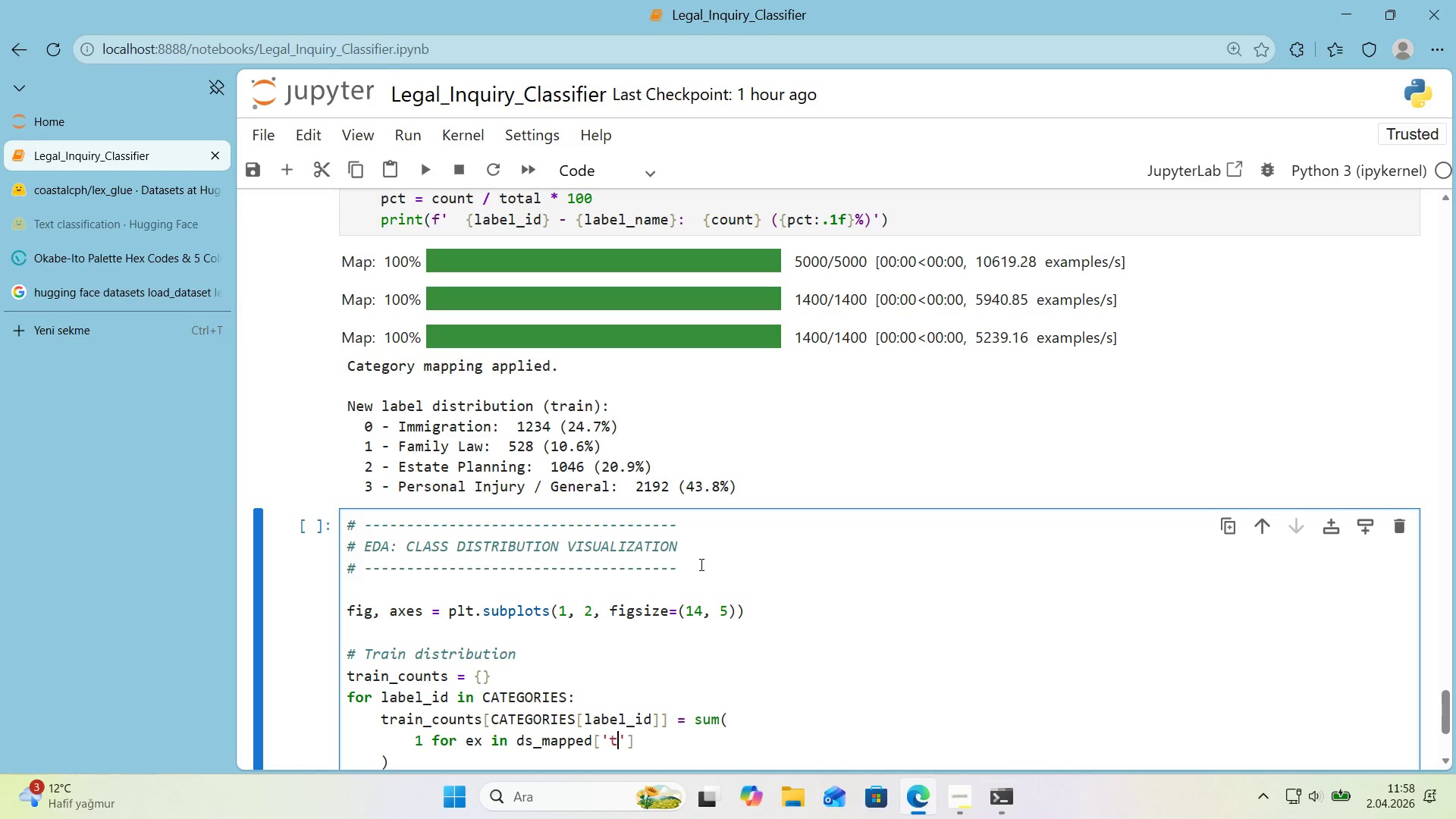 
type(tra'n)
 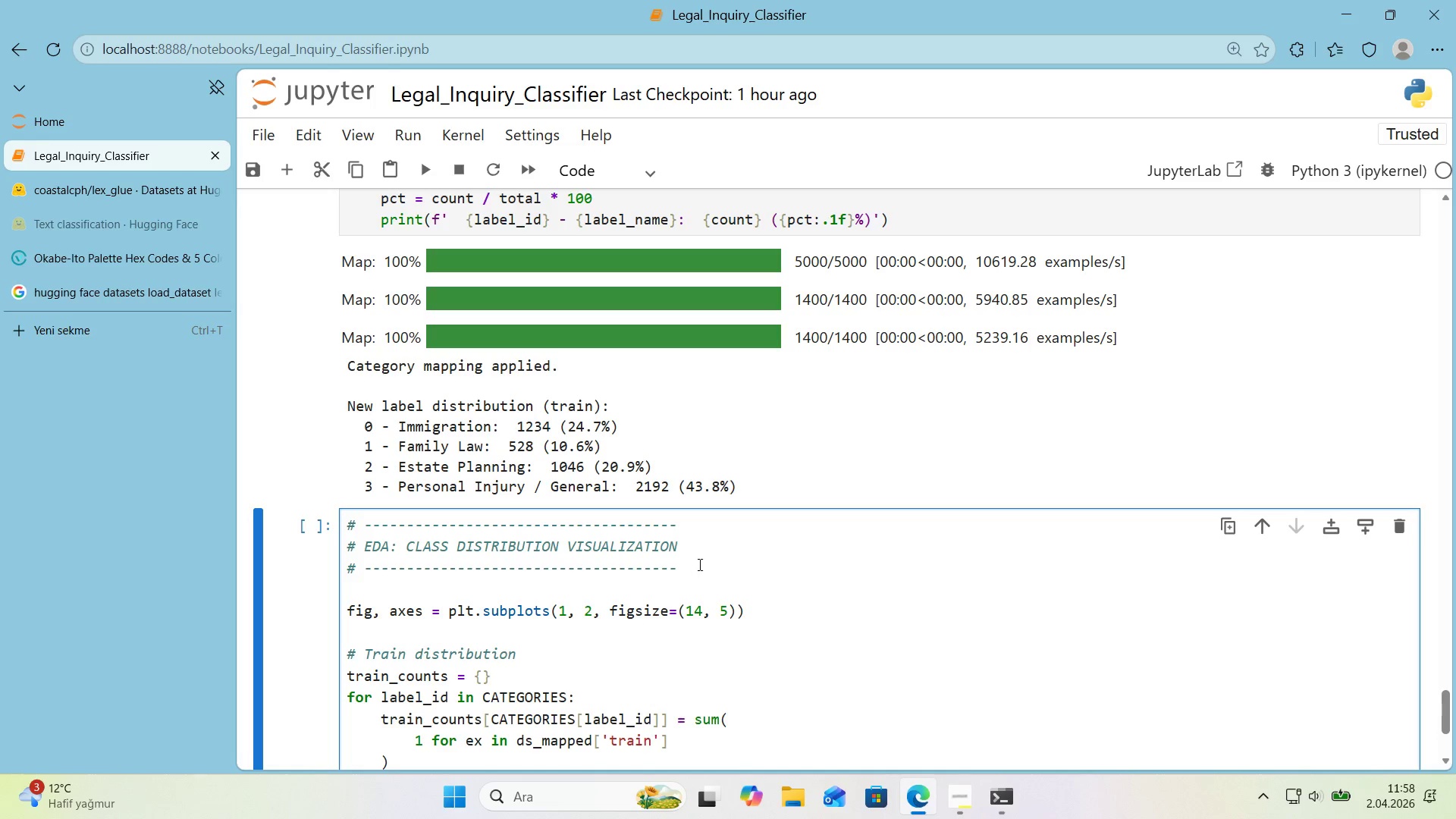 
scroll: coordinate [698, 564], scroll_direction: down, amount: 1.0
 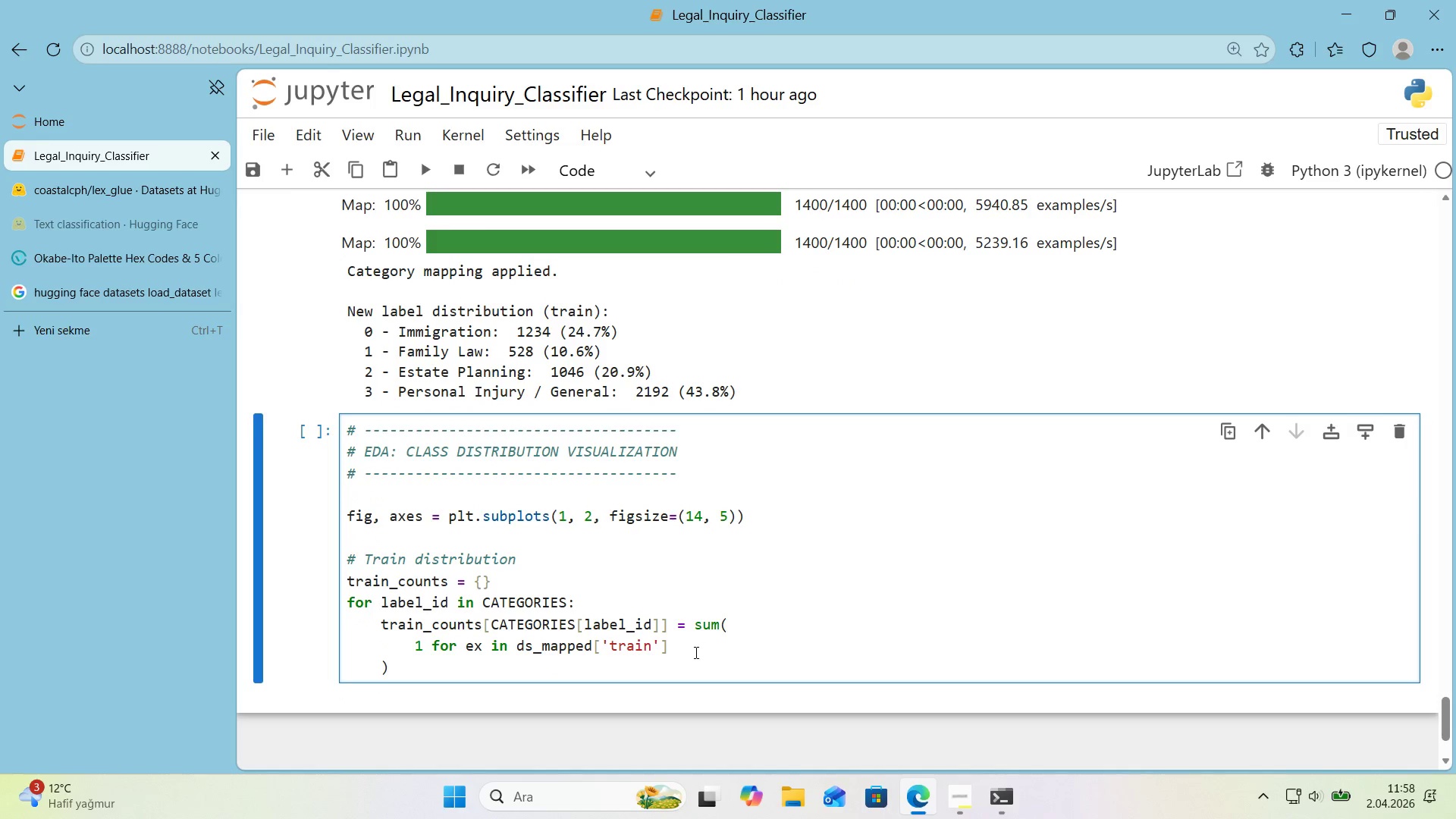 
left_click([688, 640])
 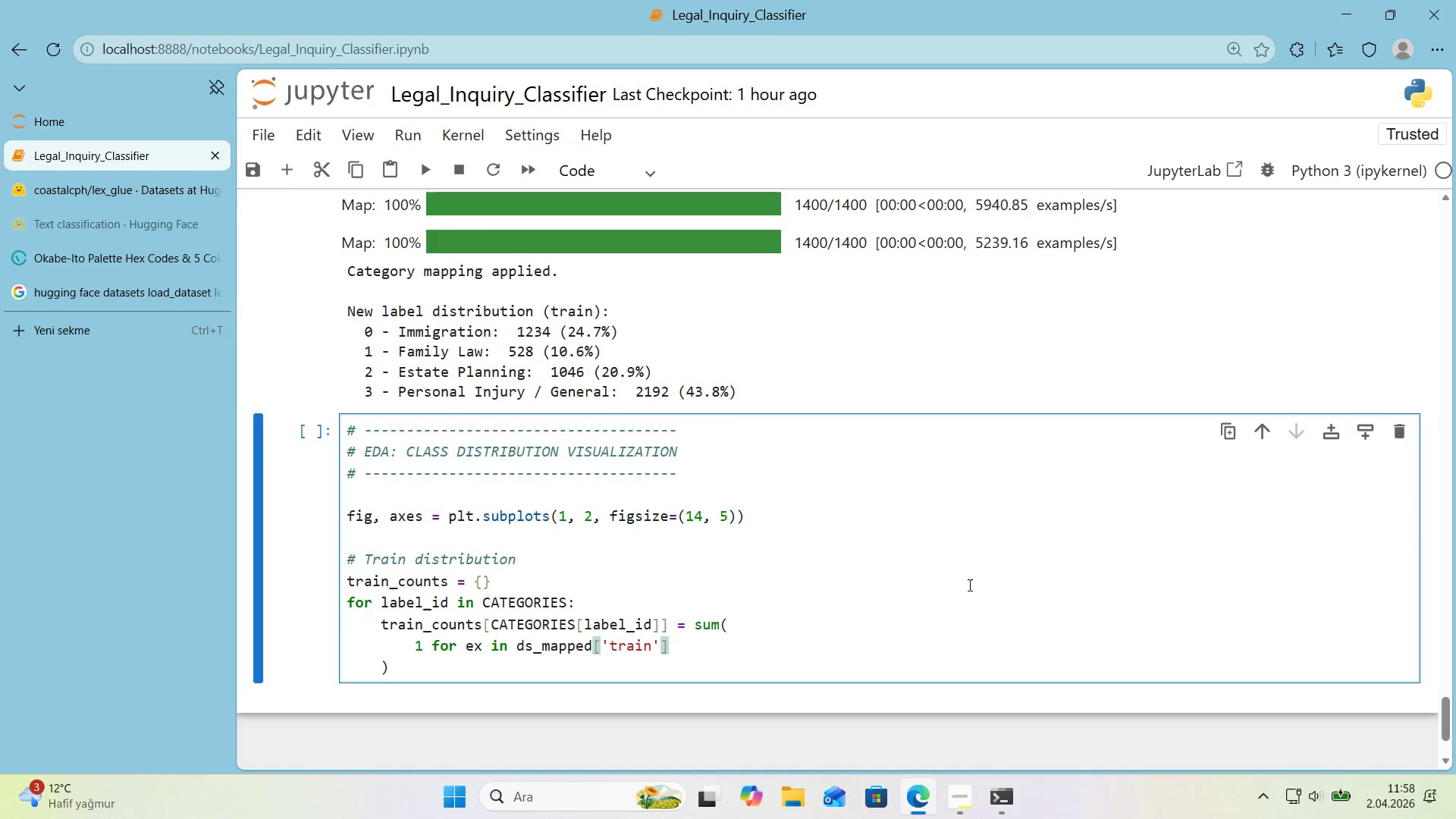 
type( 'f ex)
 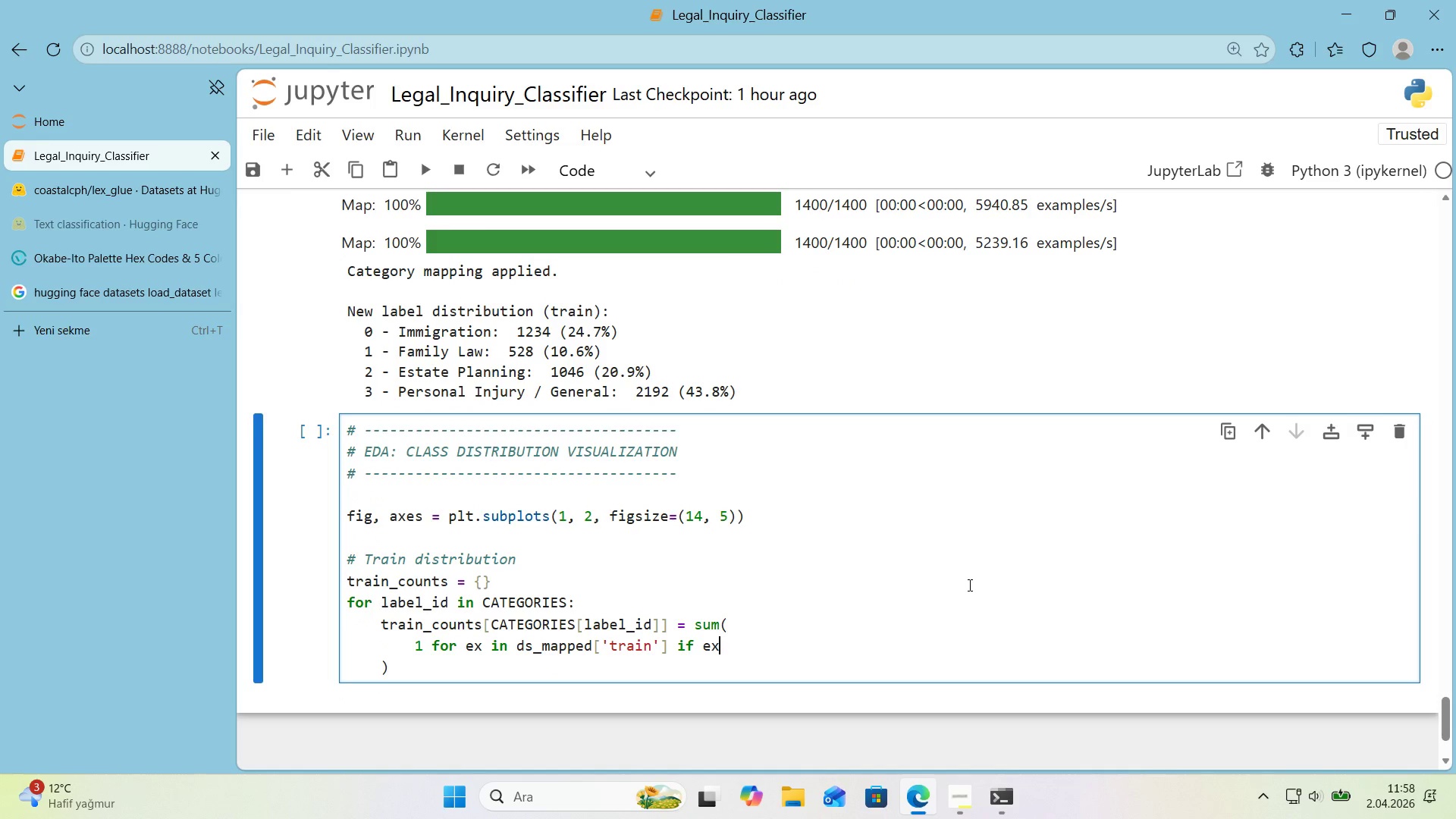 
key(Alt+Control+8)
 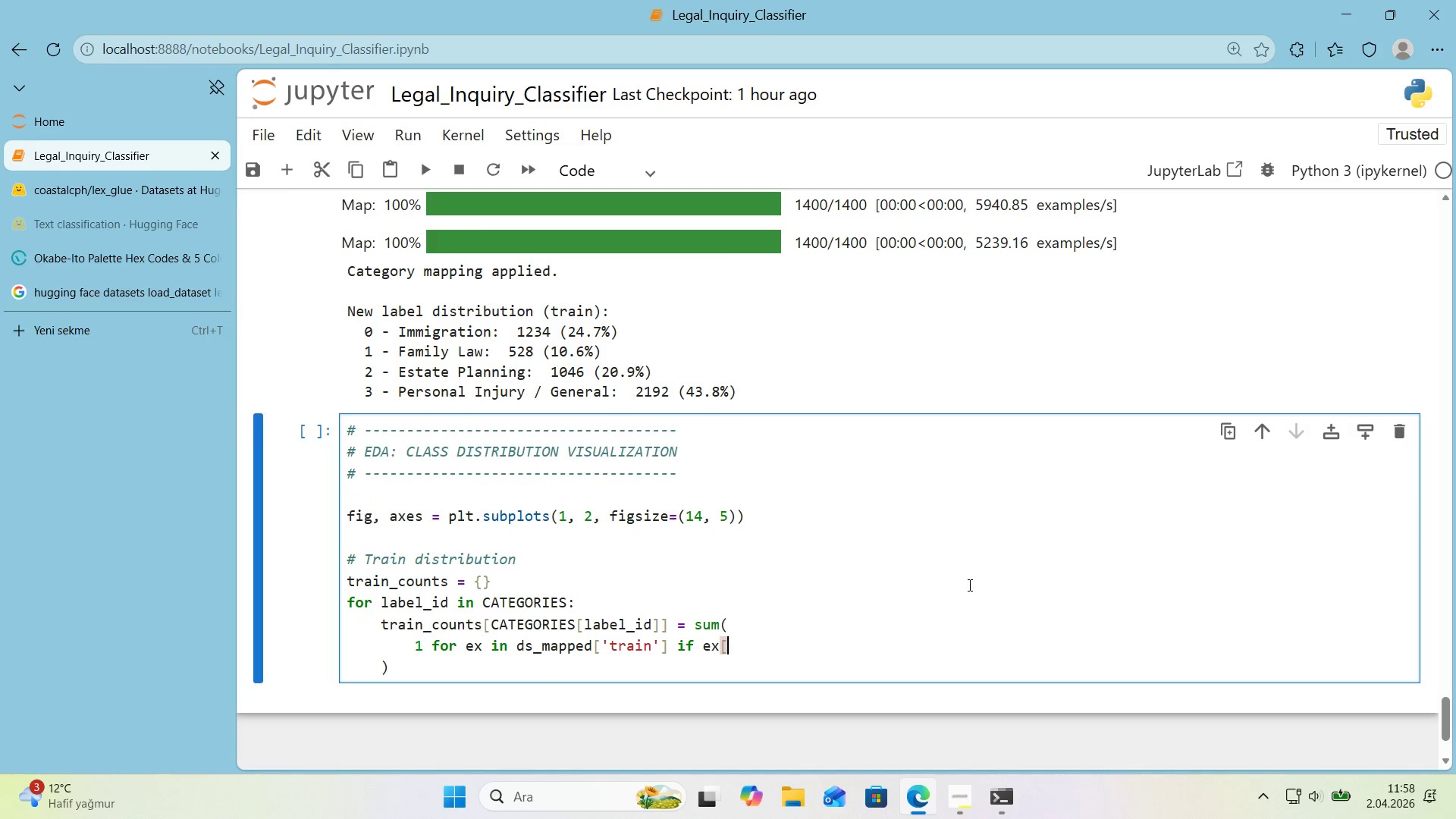 
key(Alt+Control+9)
 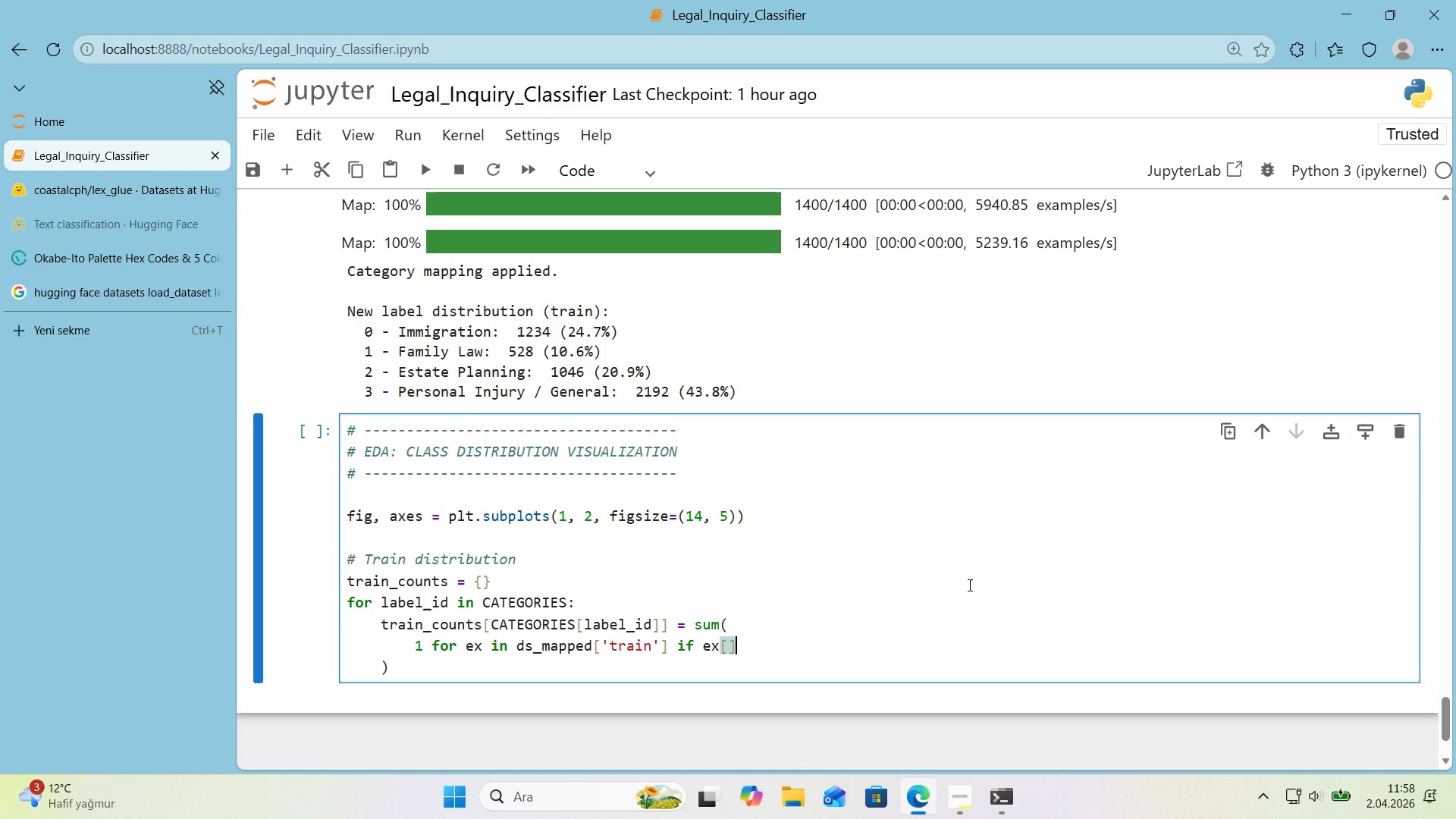 
key(ArrowLeft)
 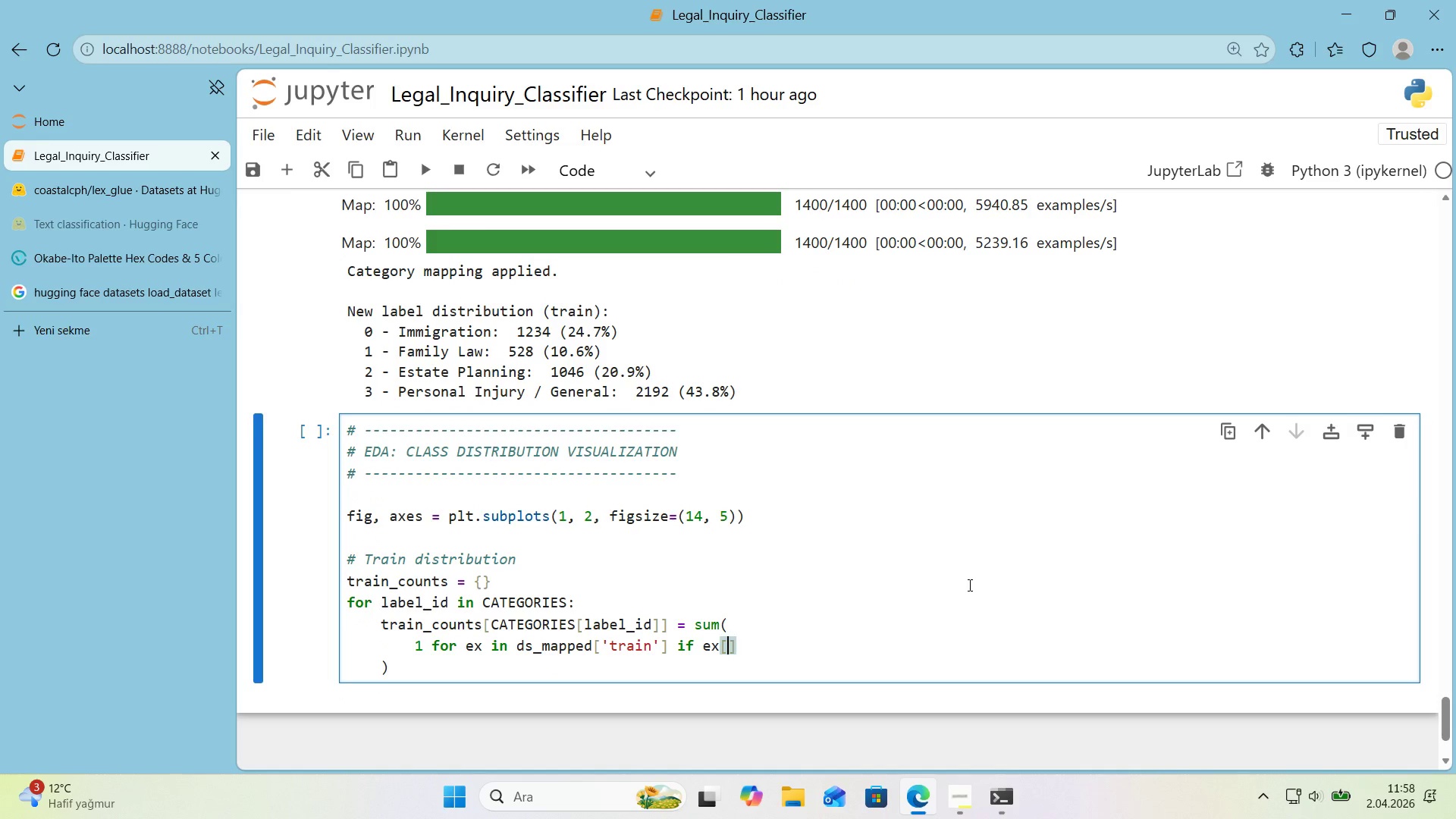 
type(@@)
 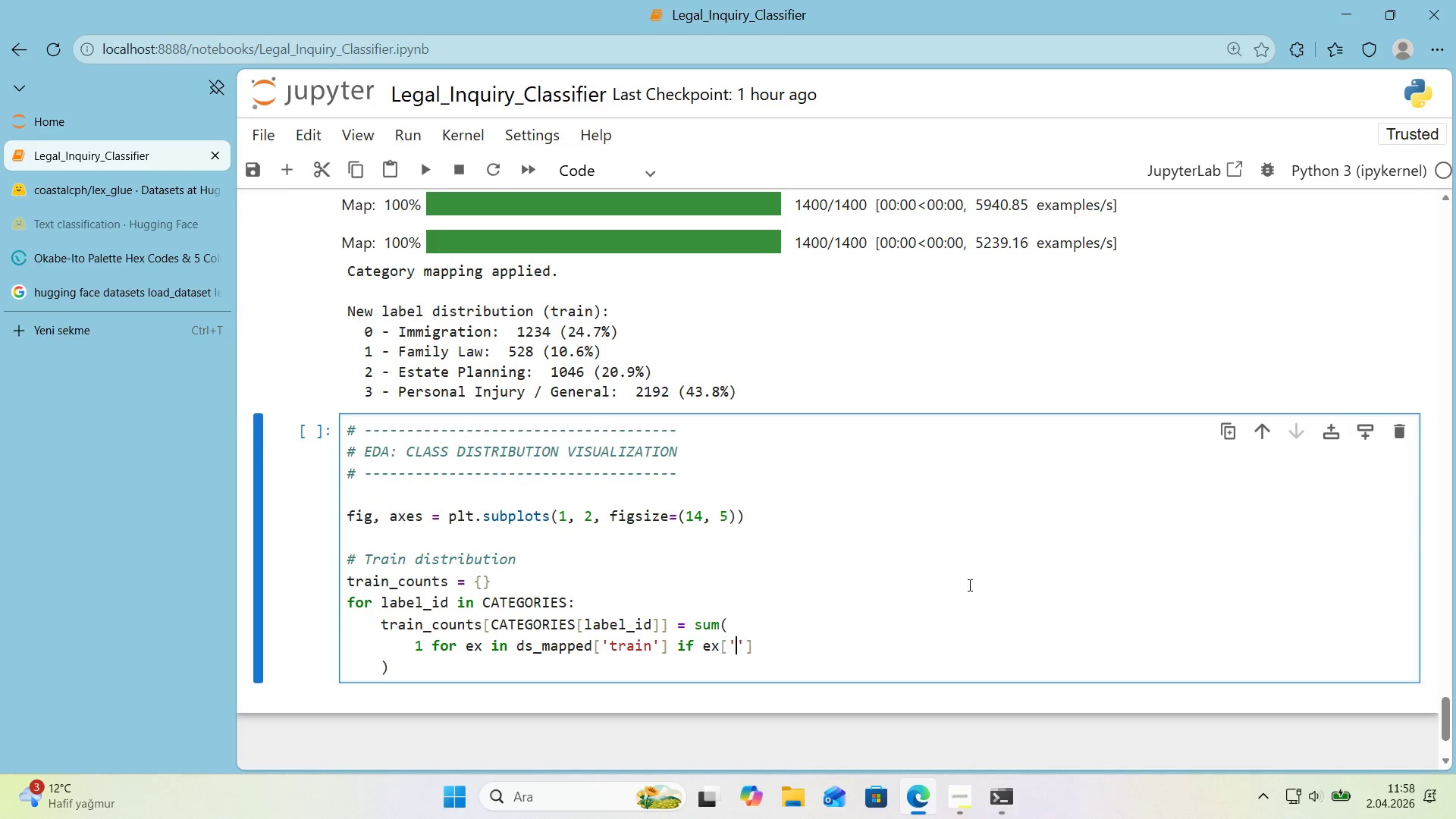 
key(ArrowLeft)
 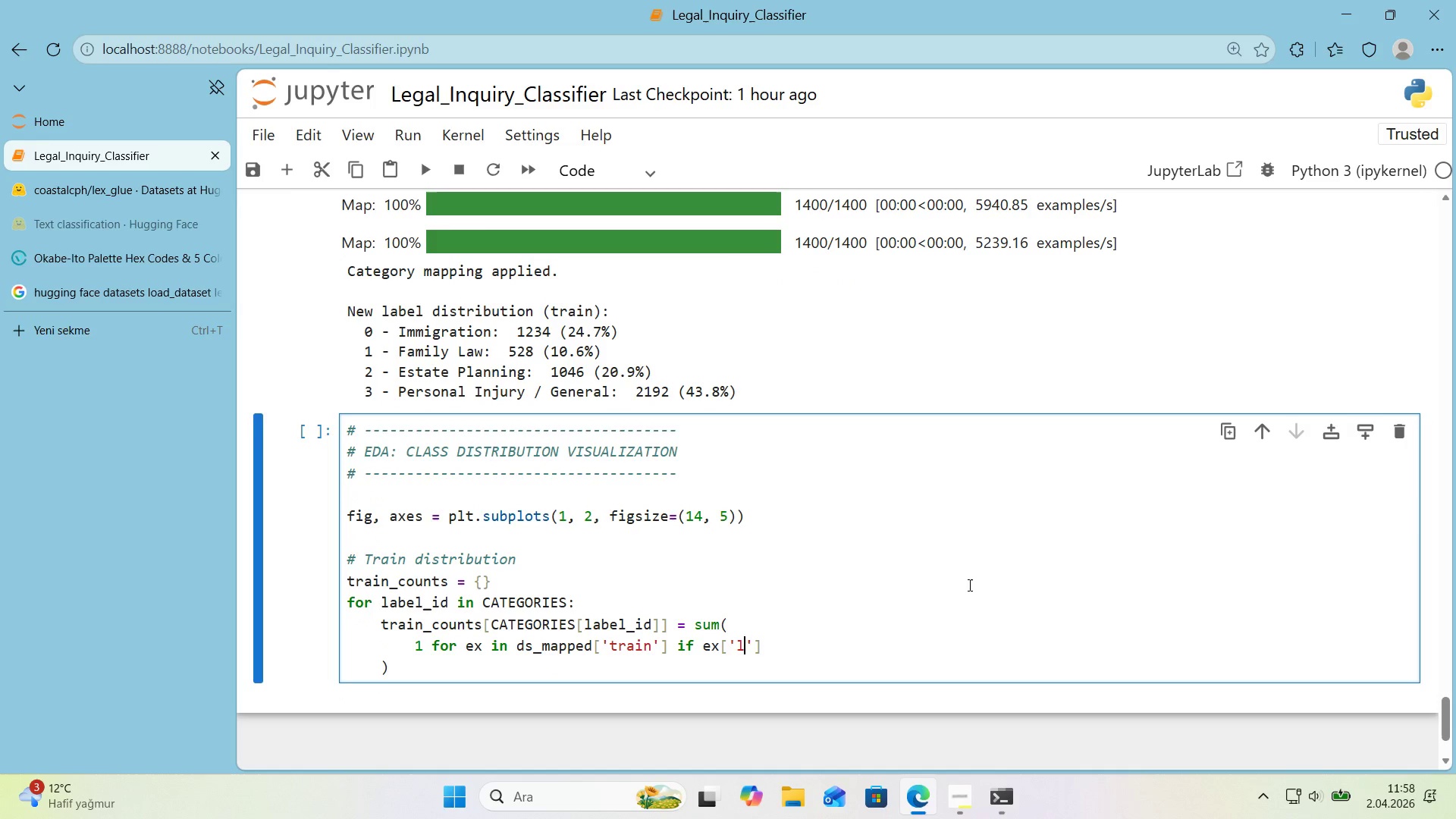 
type(label)
 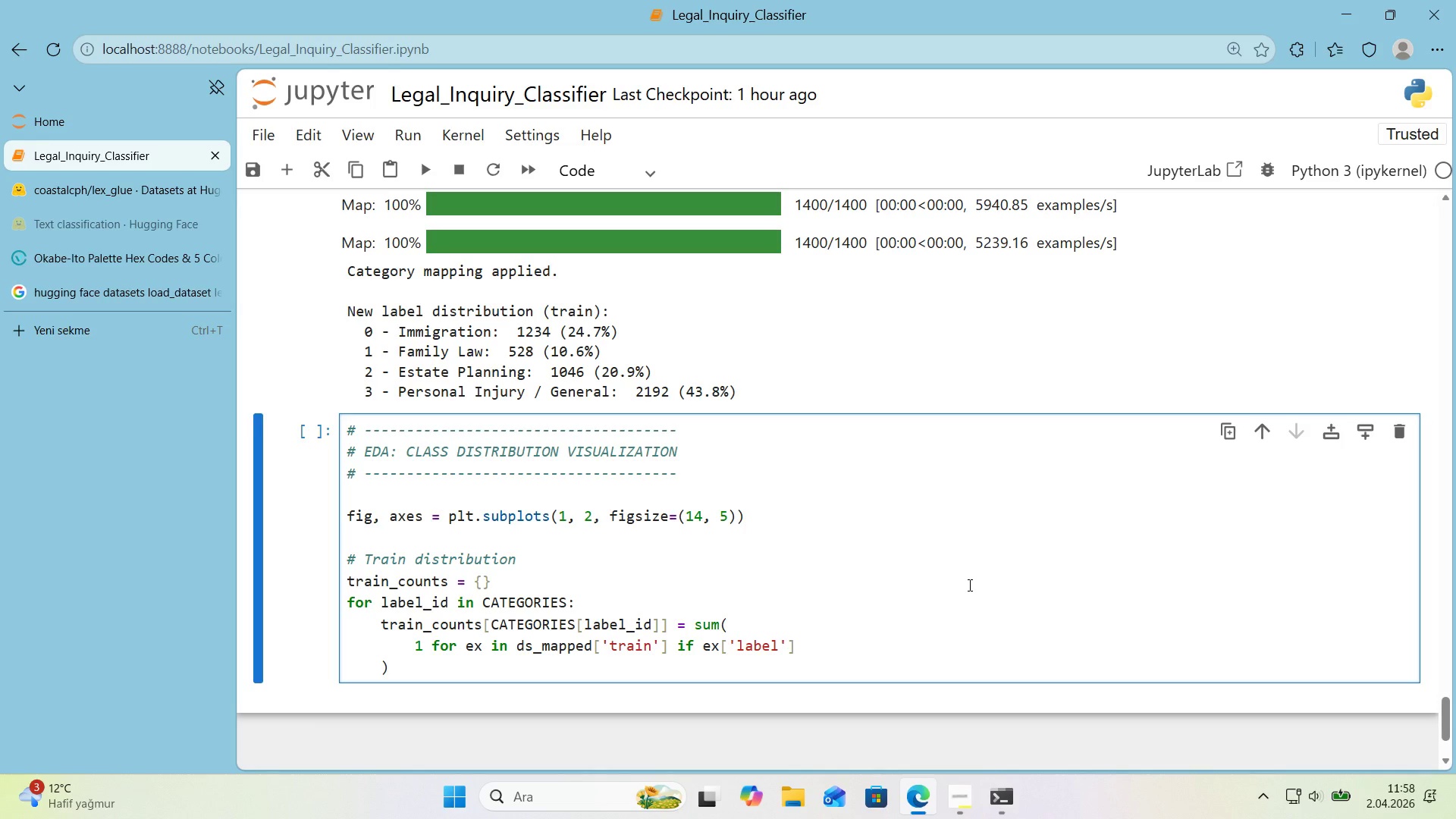 
key(ArrowRight)
 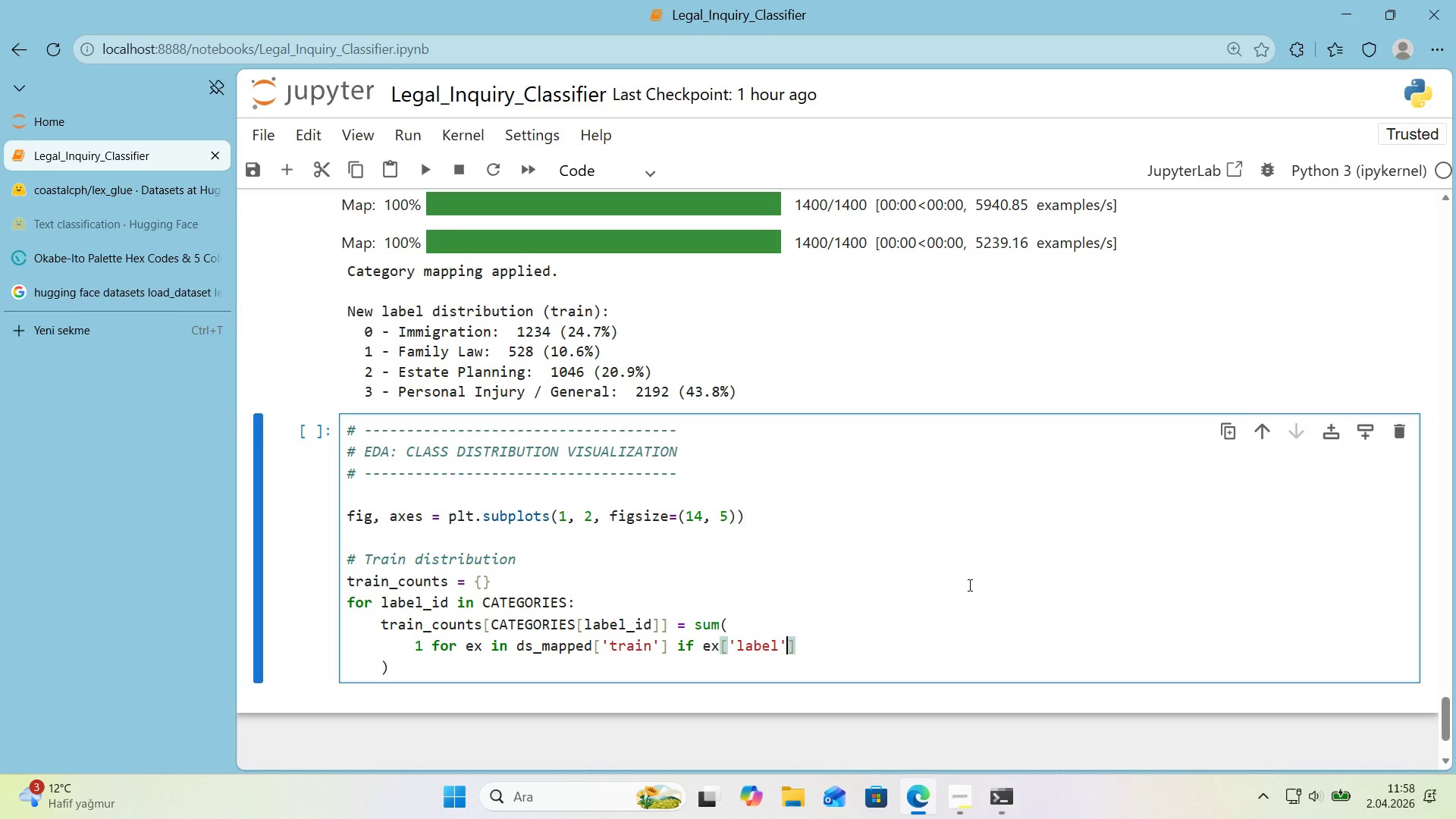 
key(ArrowRight)
 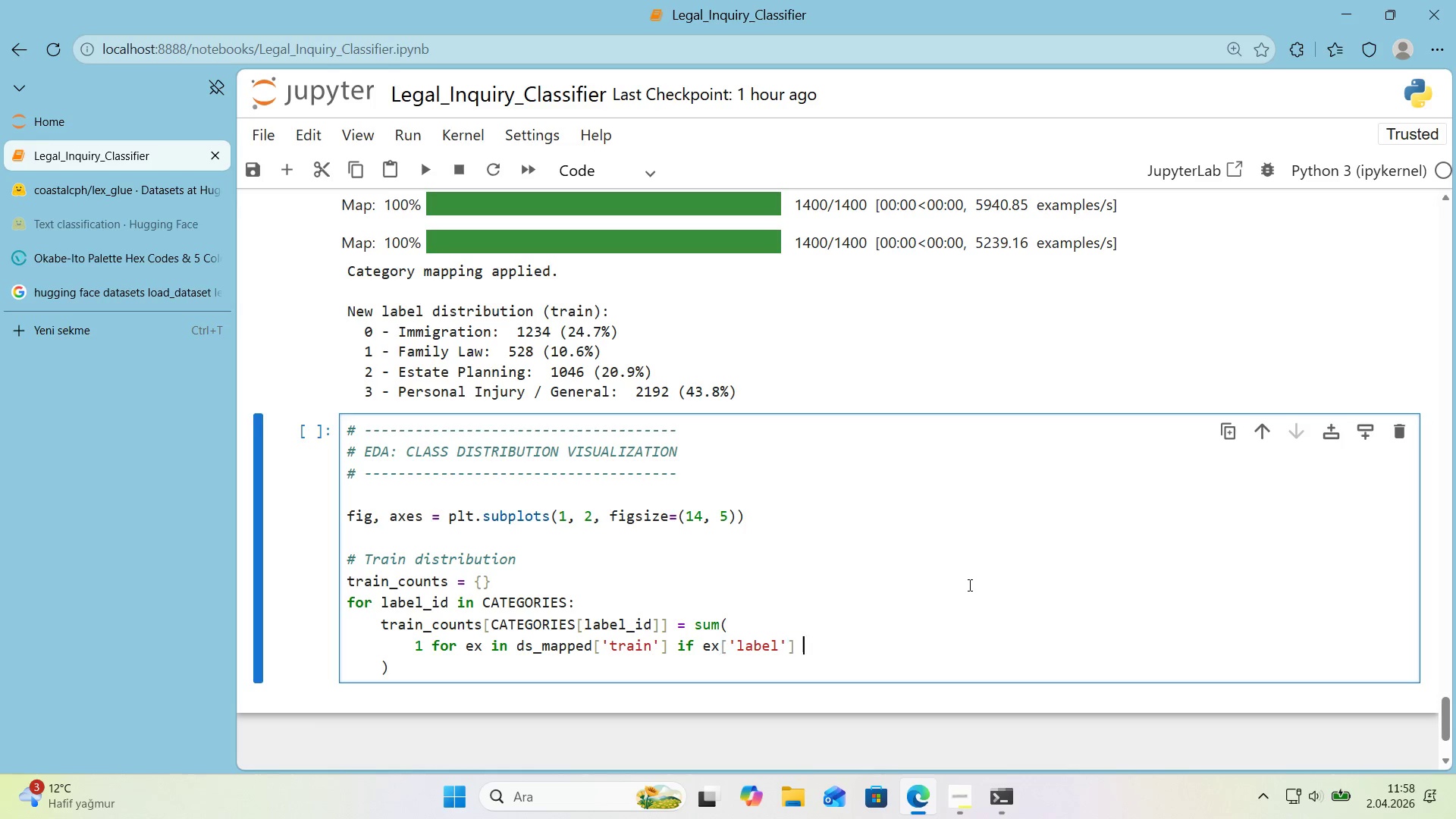 
type( )) label_'d()
 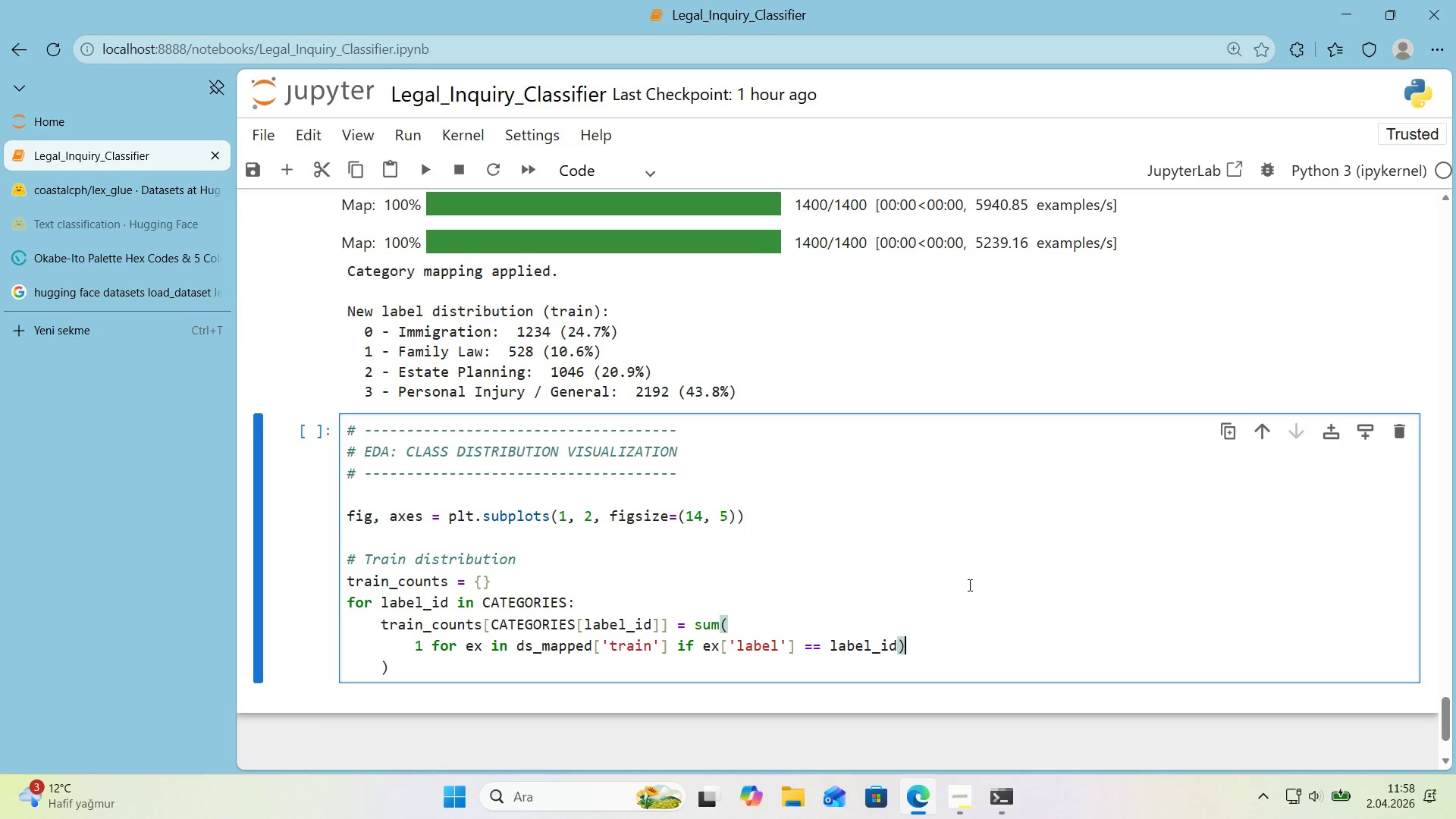 
key(ArrowDown)
 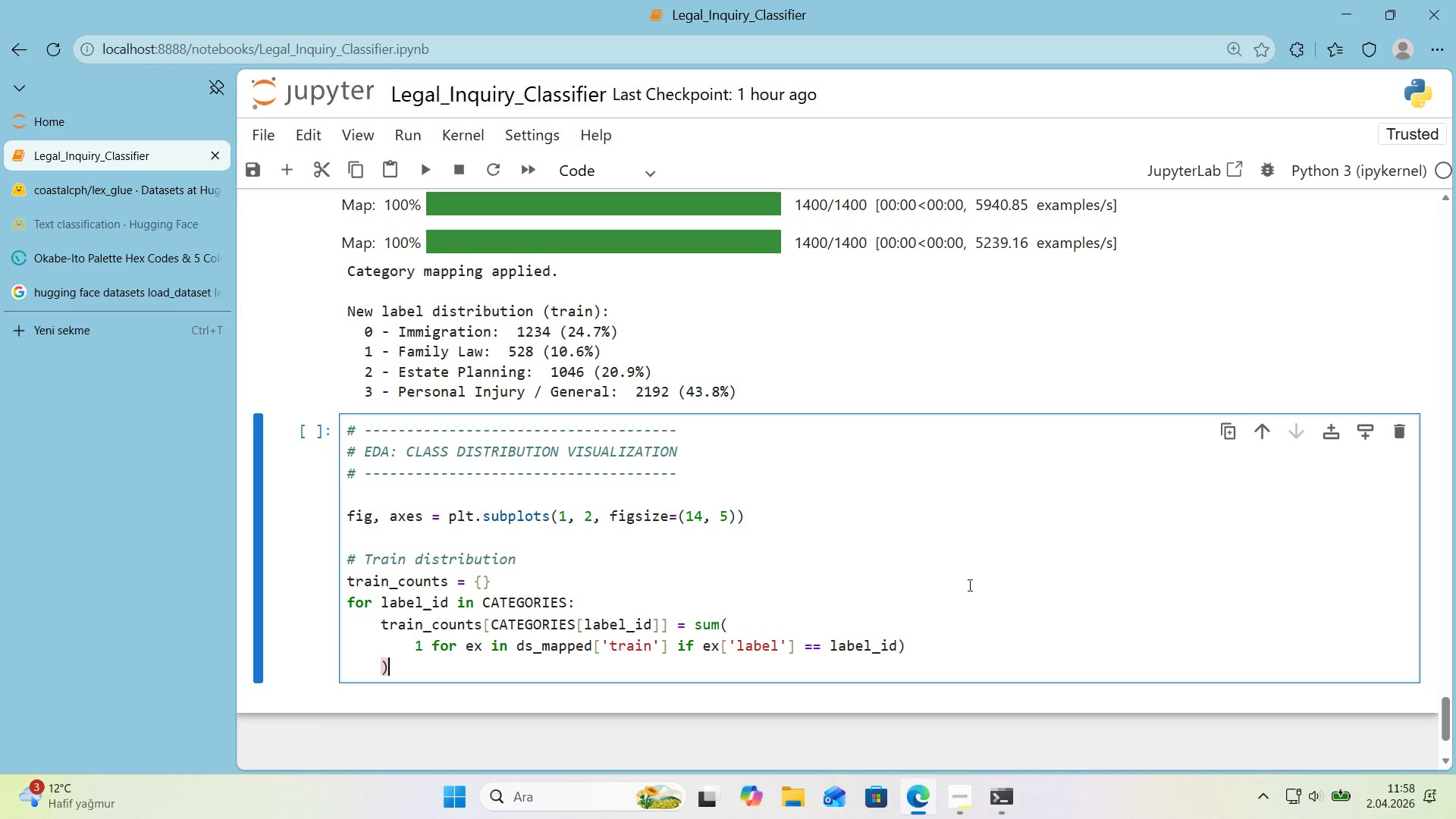 
key(Backspace)
 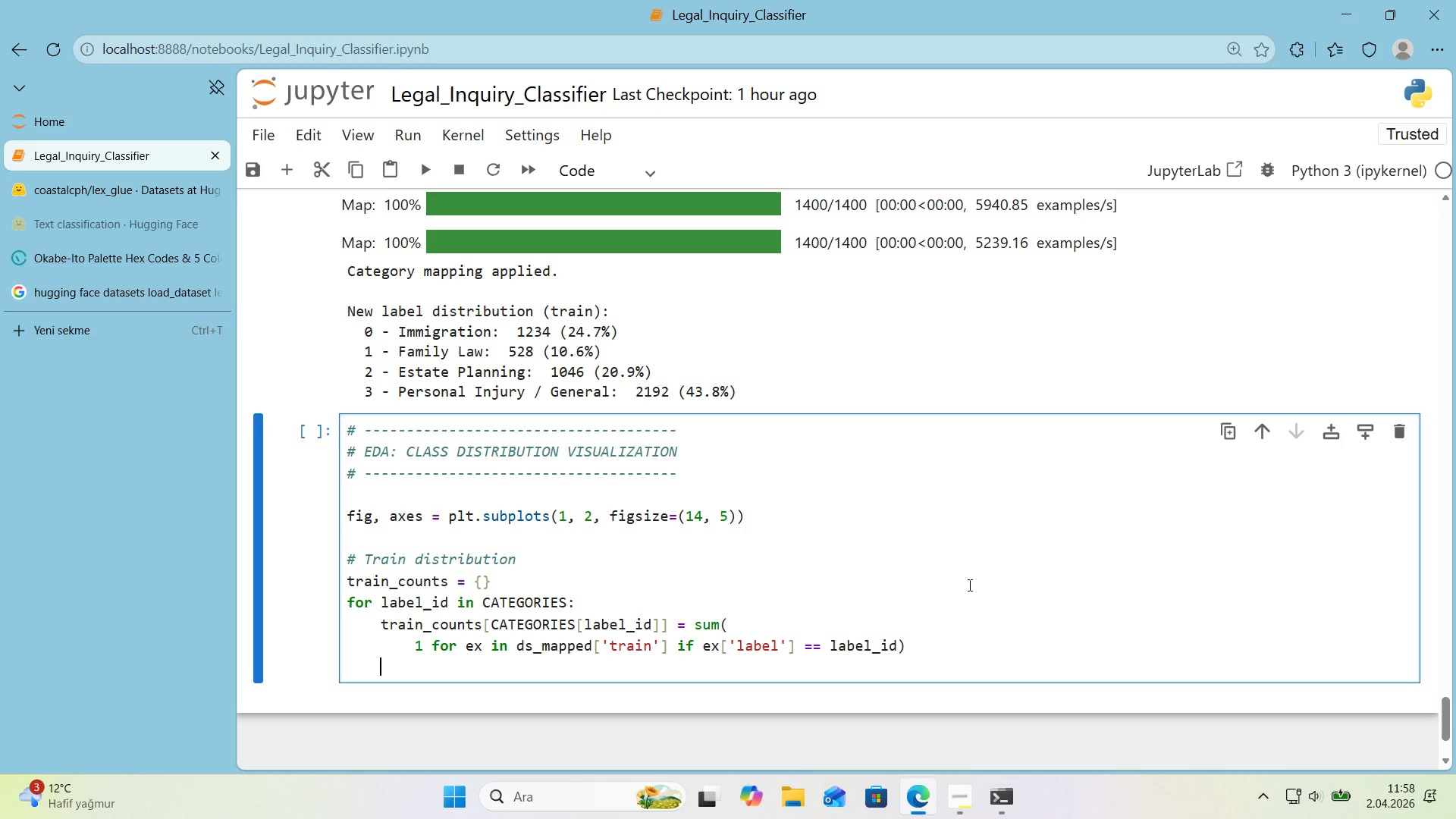 
key(Backspace)
 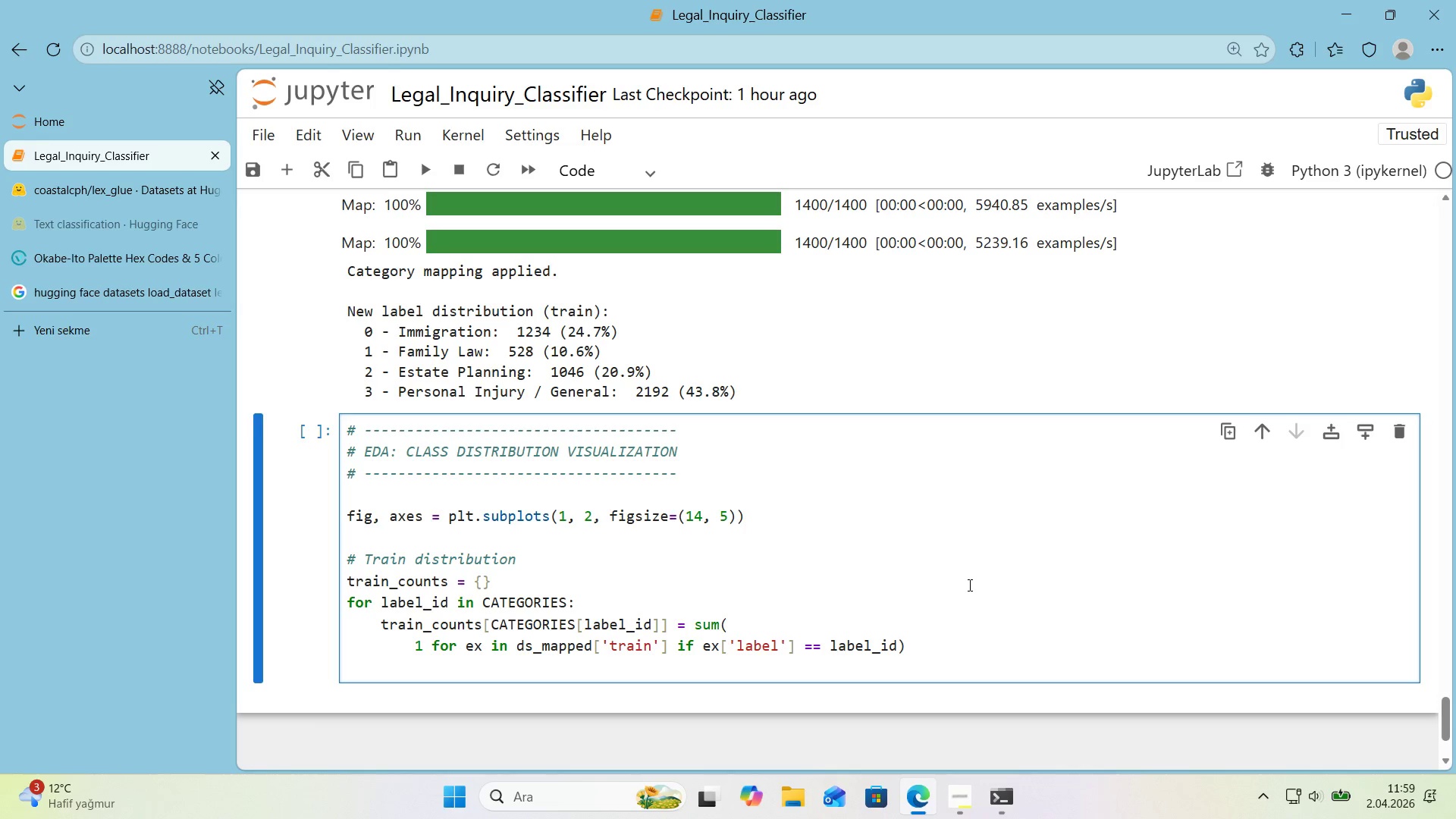 
key(Enter)
 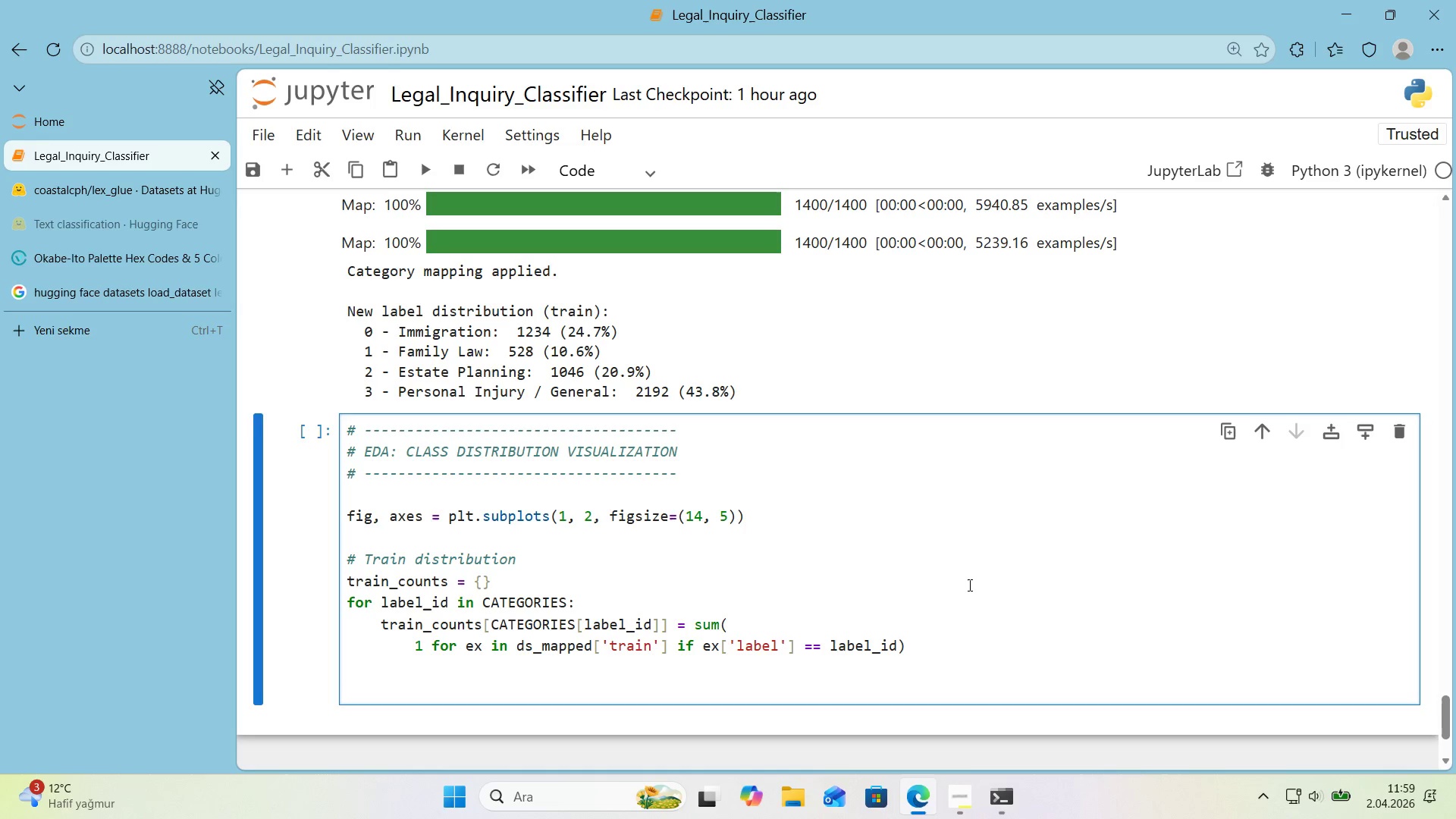 
type(bars1 ) )
 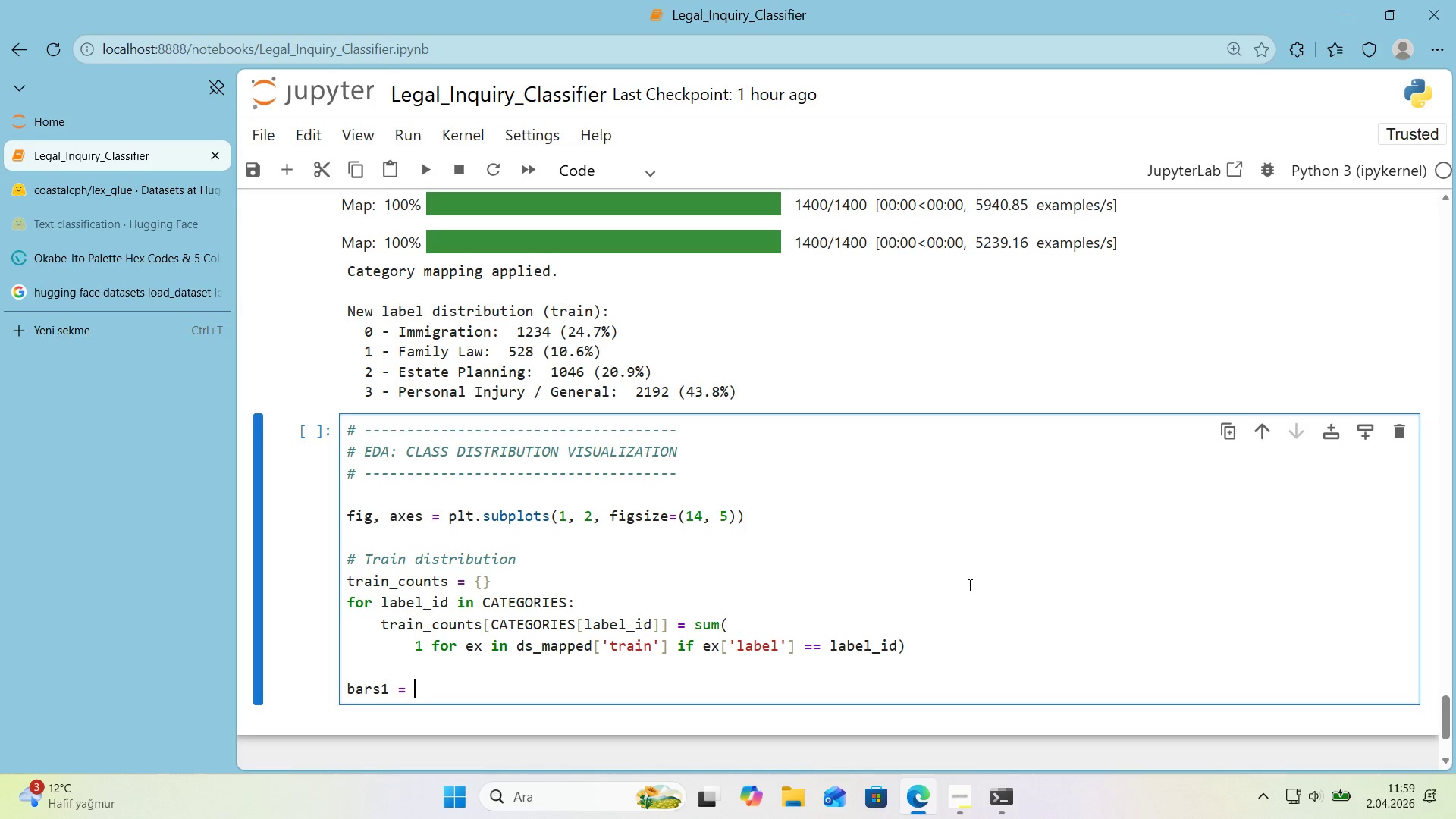 
wait(7.86)
 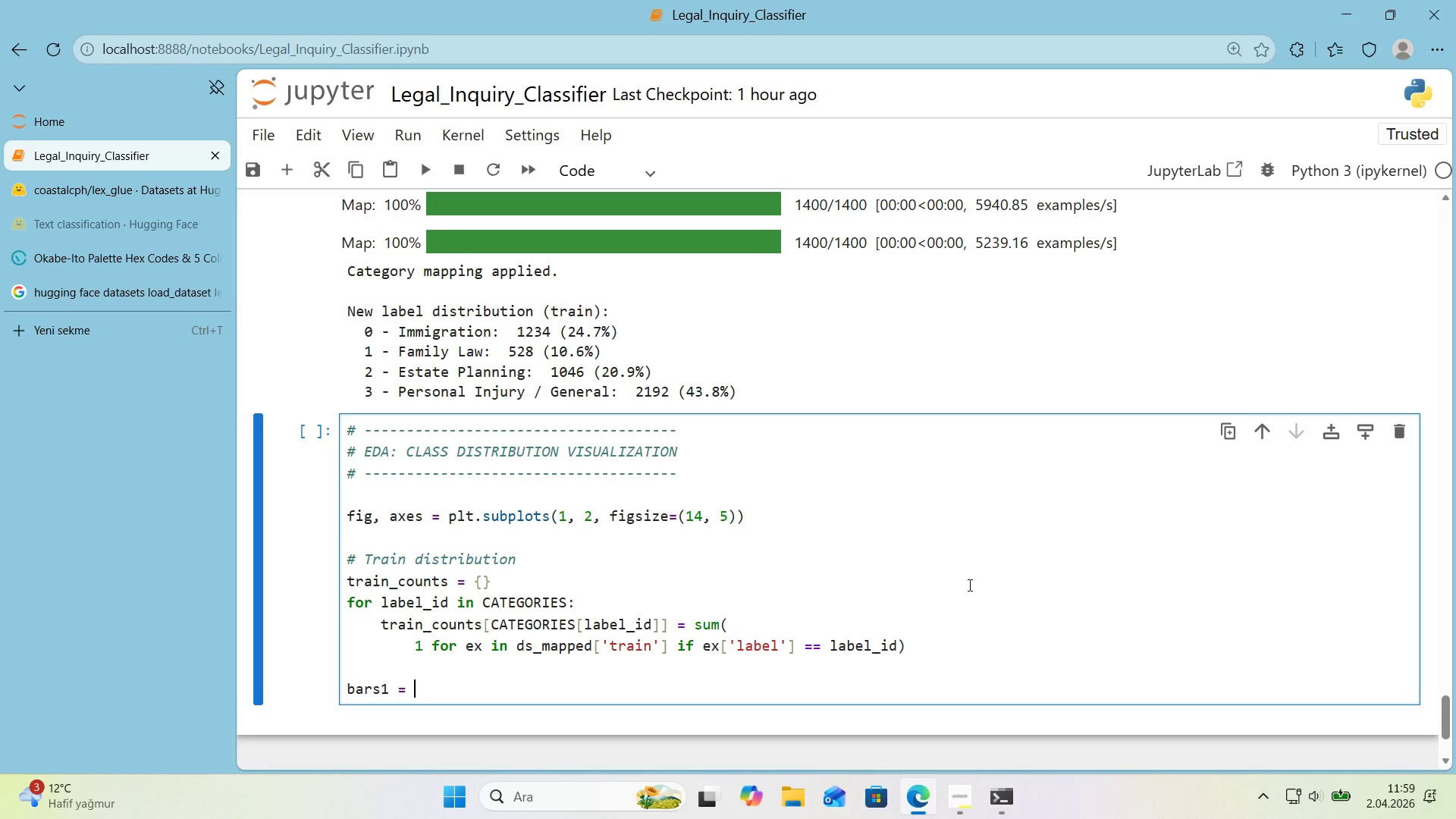 
type(axes)
 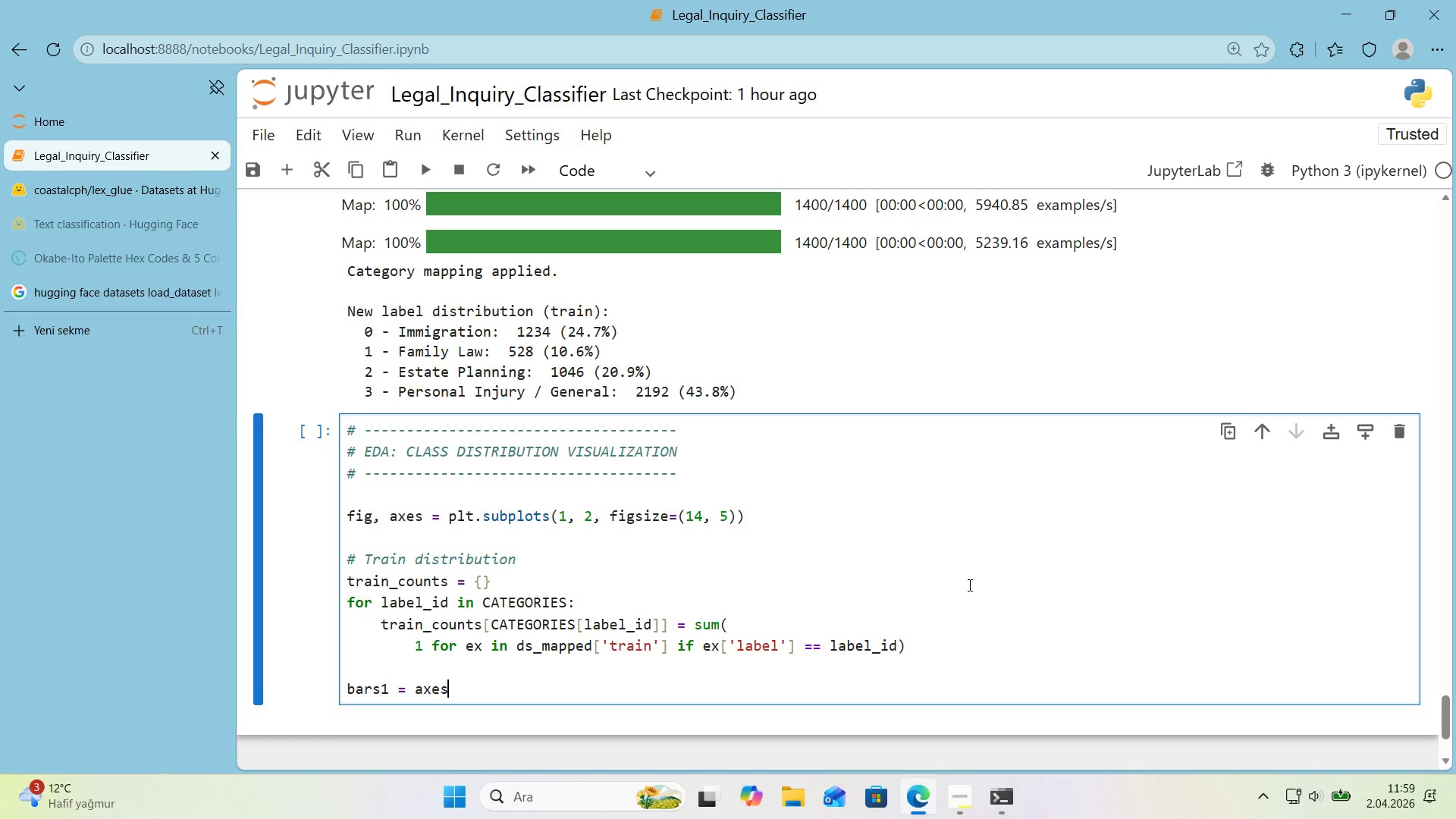 
key(Control+ControlLeft)
 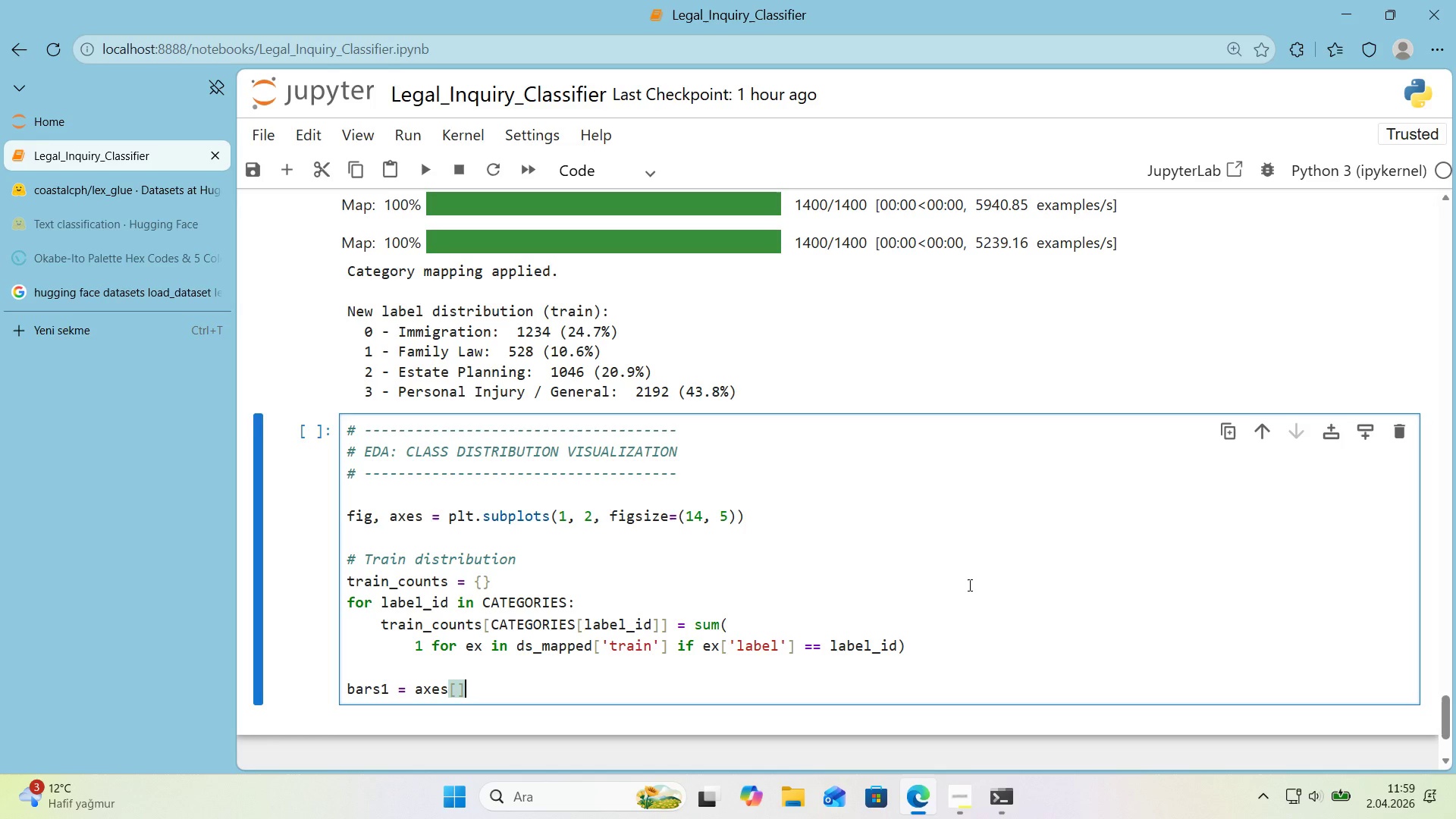 
key(Alt+Control+AltRight)
 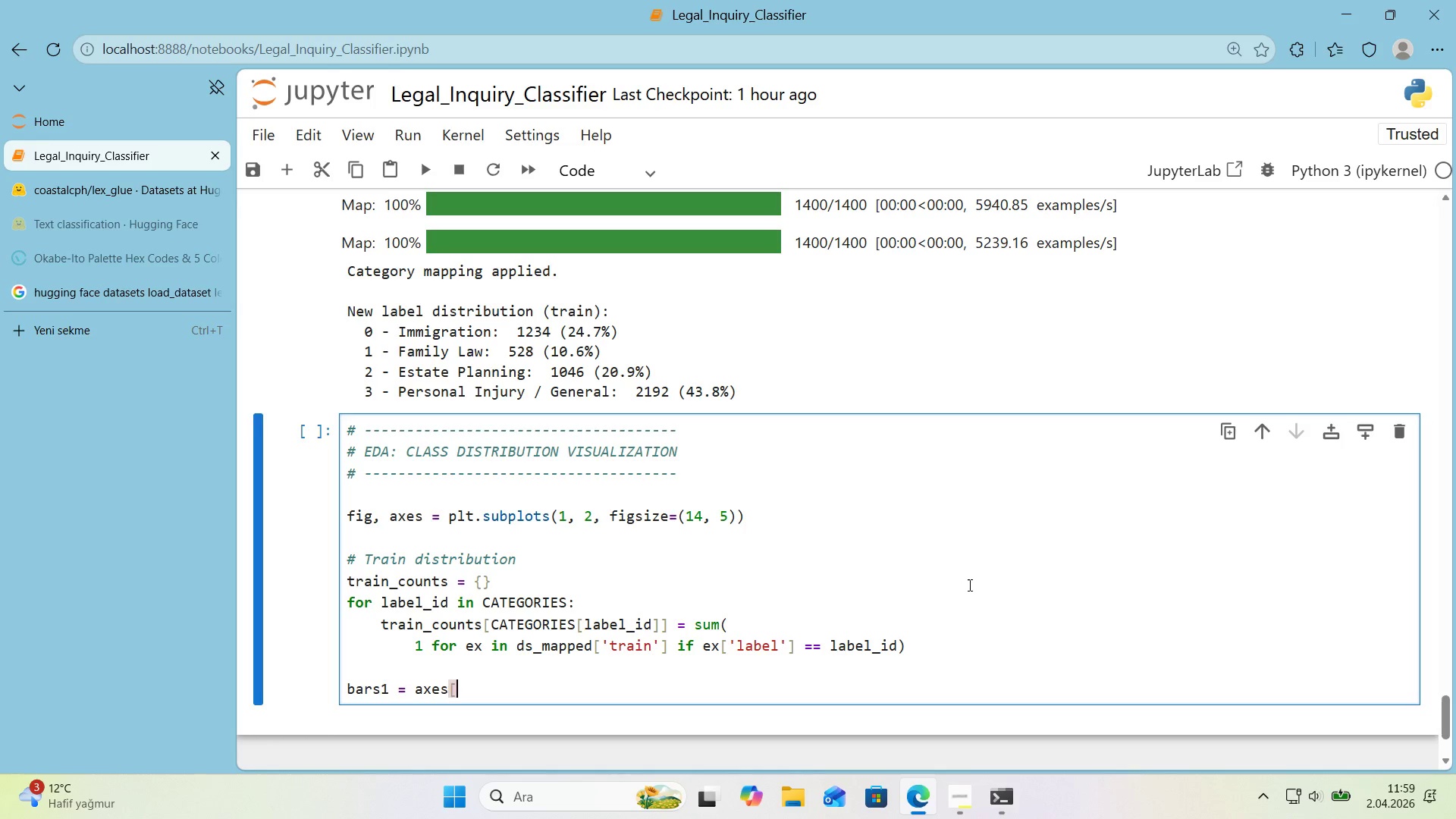 
key(Alt+Control+8)
 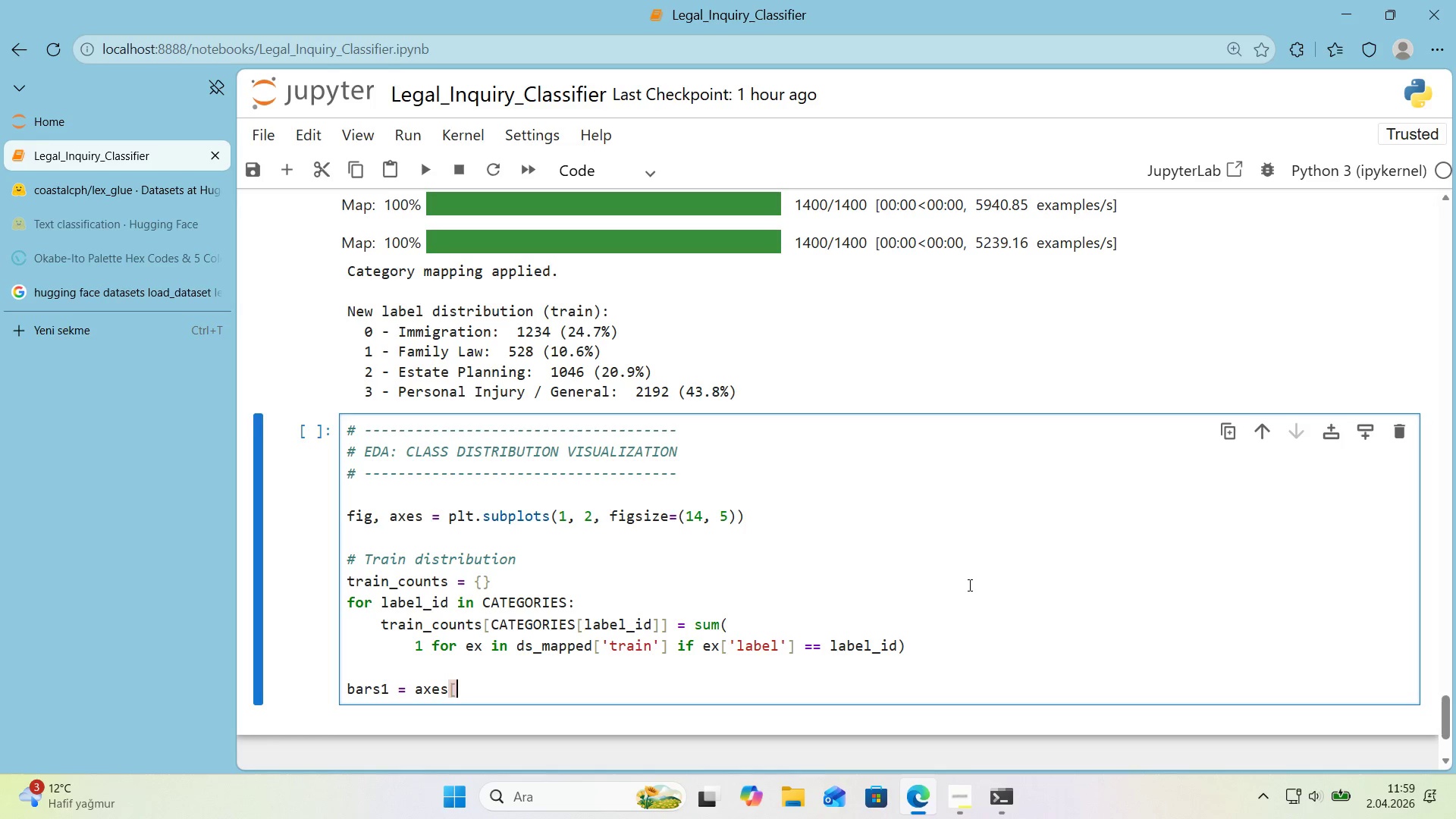 
key(Alt+Control+9)
 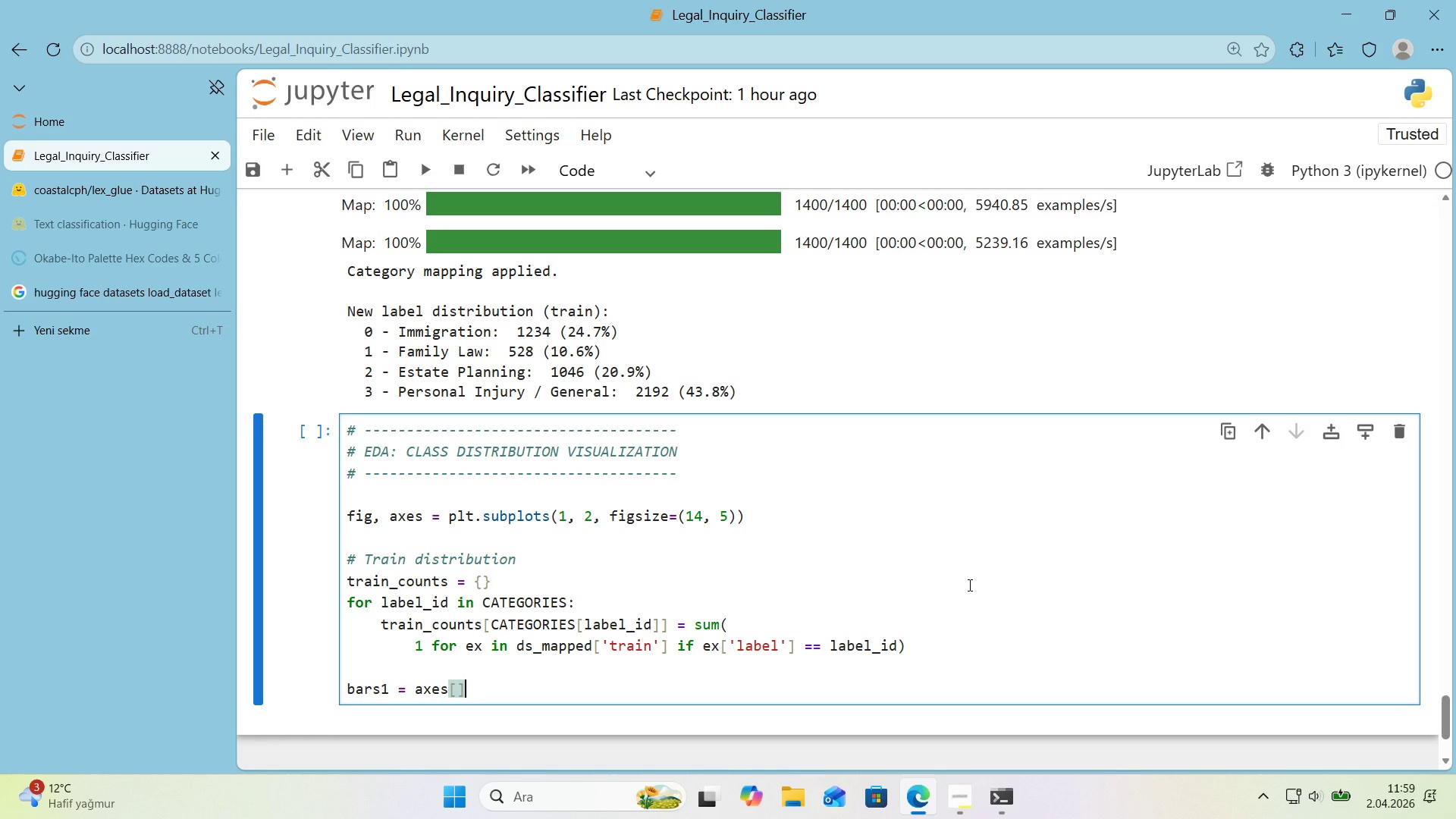 
key(ArrowLeft)
 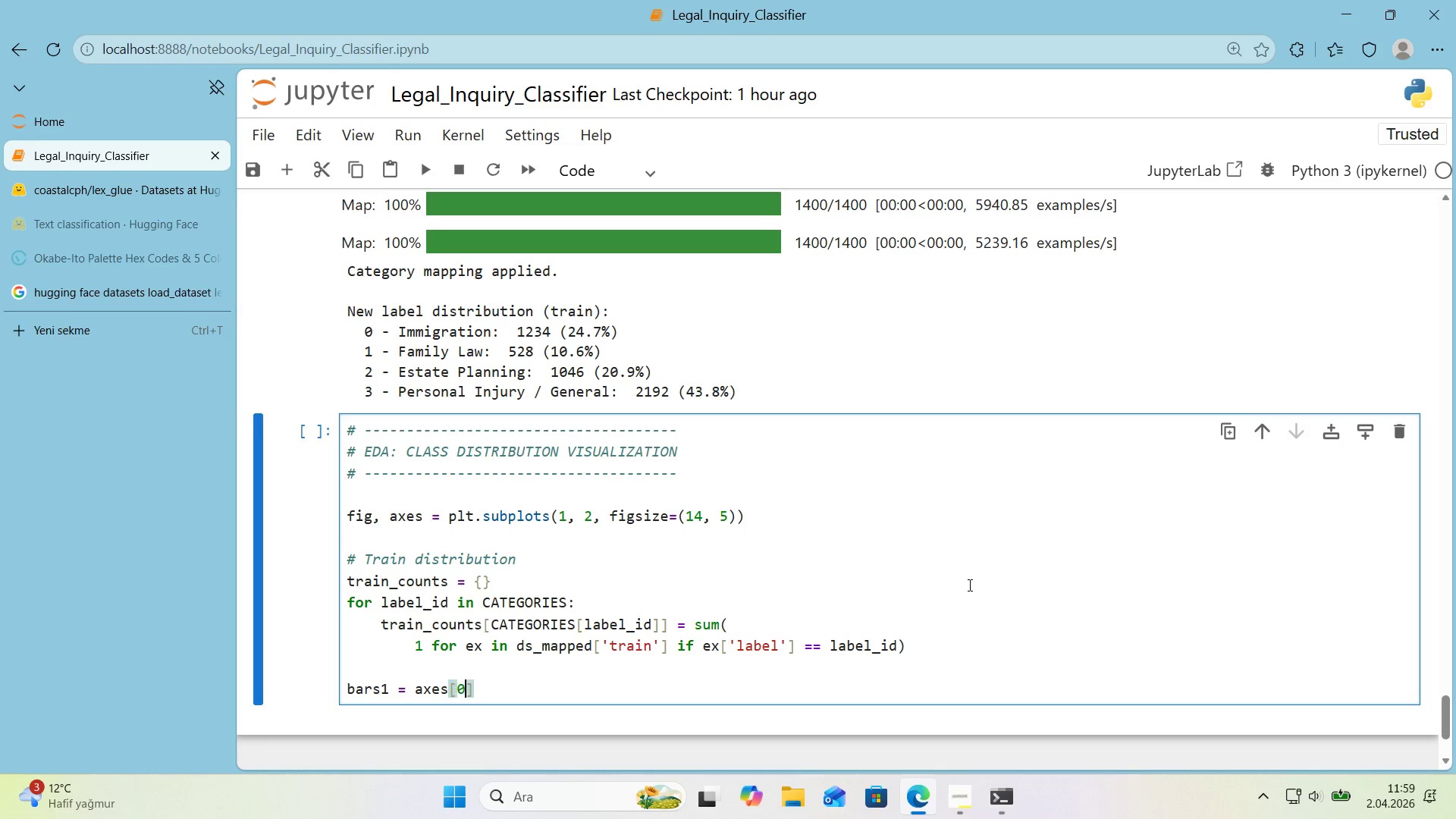 
key(Numpad0)
 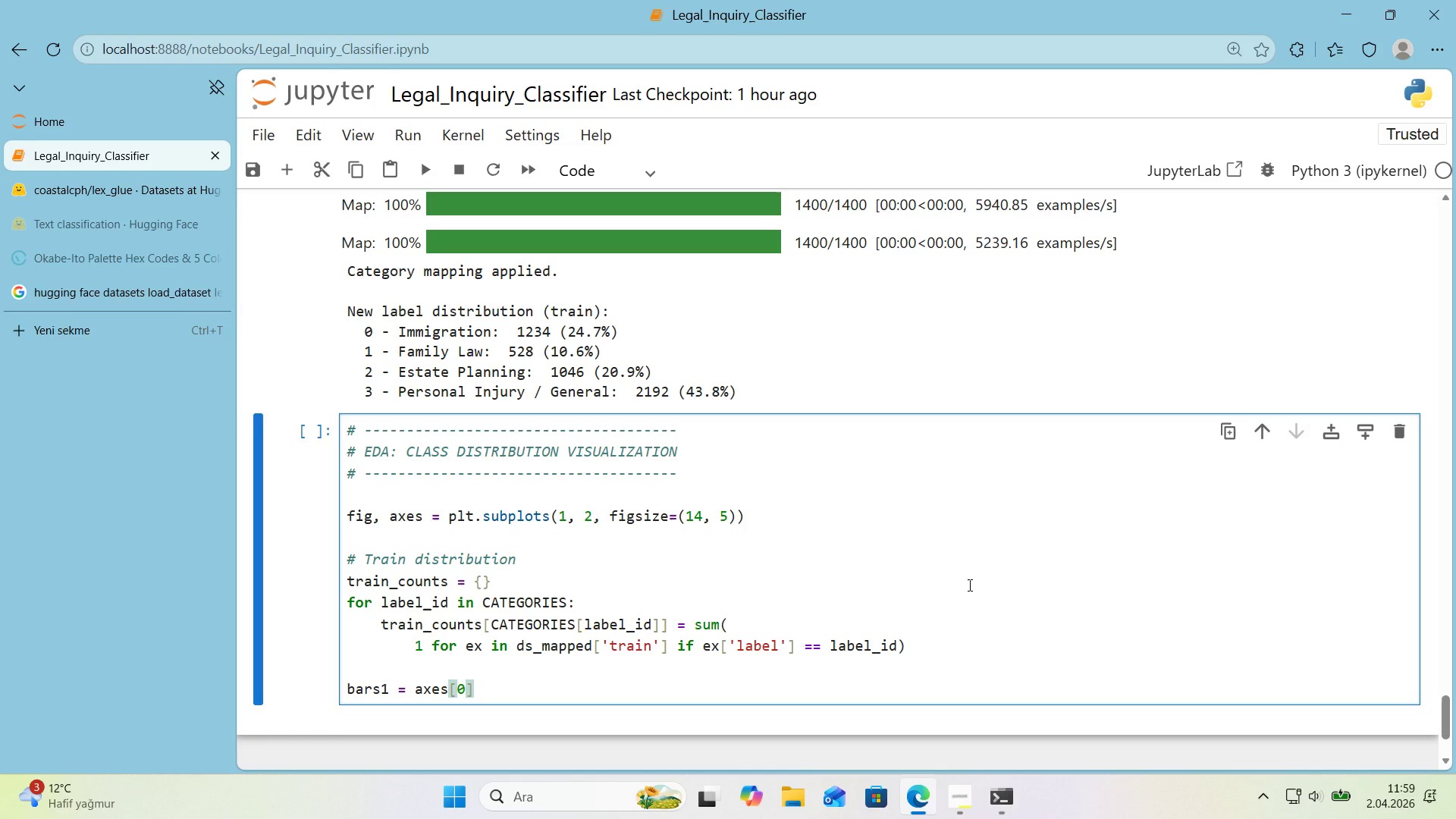 
key(ArrowRight)
 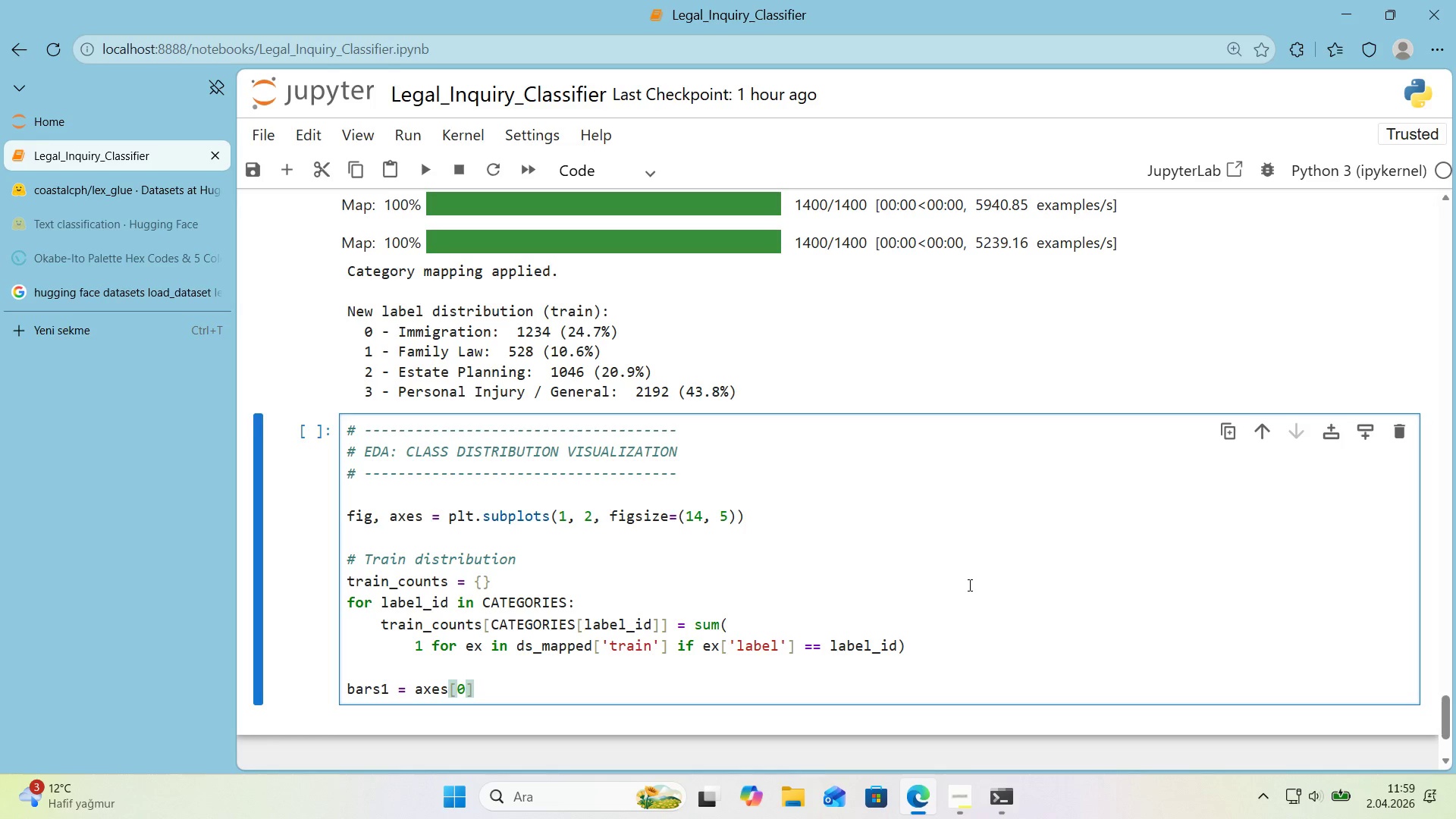 
type(.bar*()
 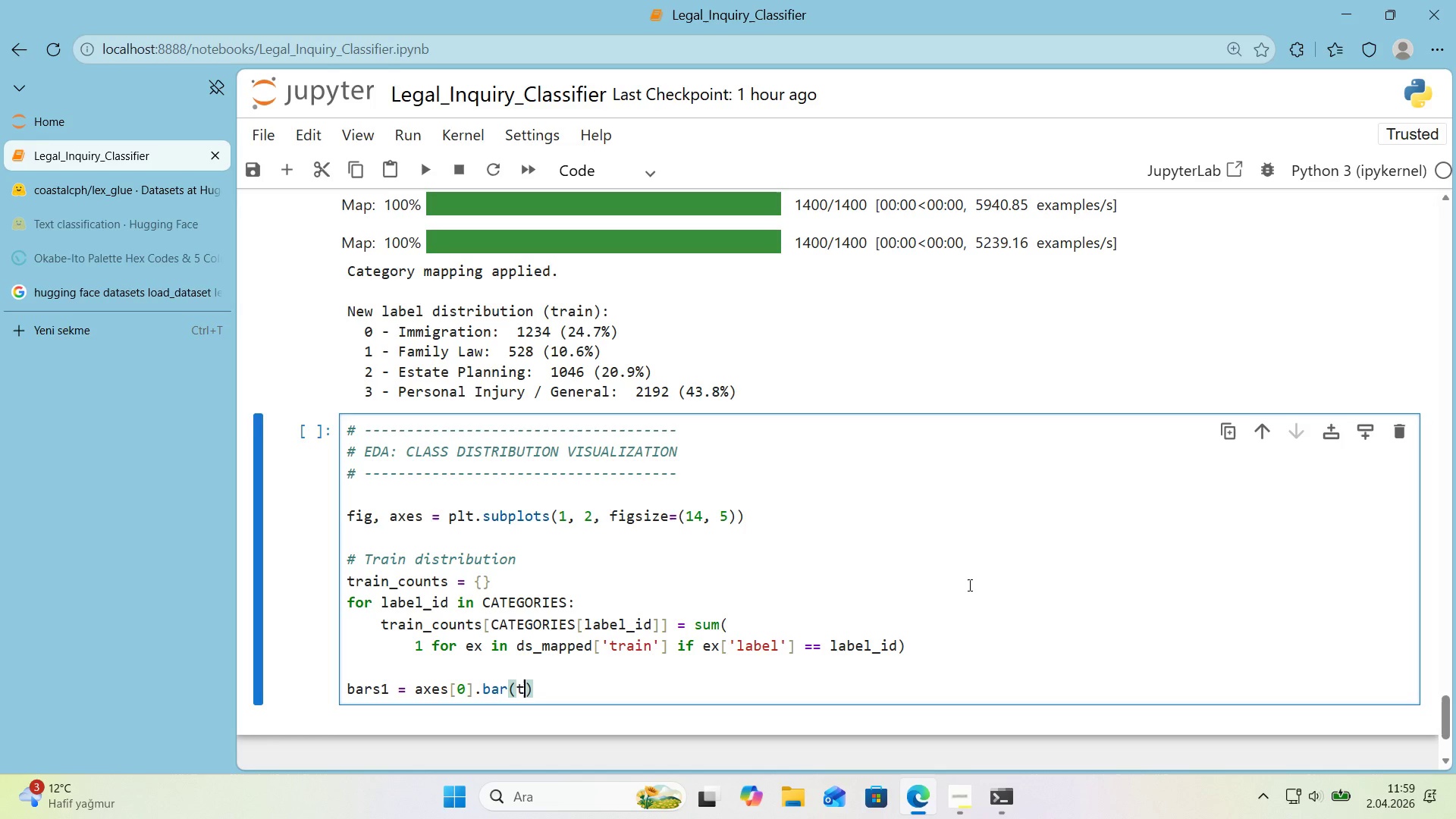 
 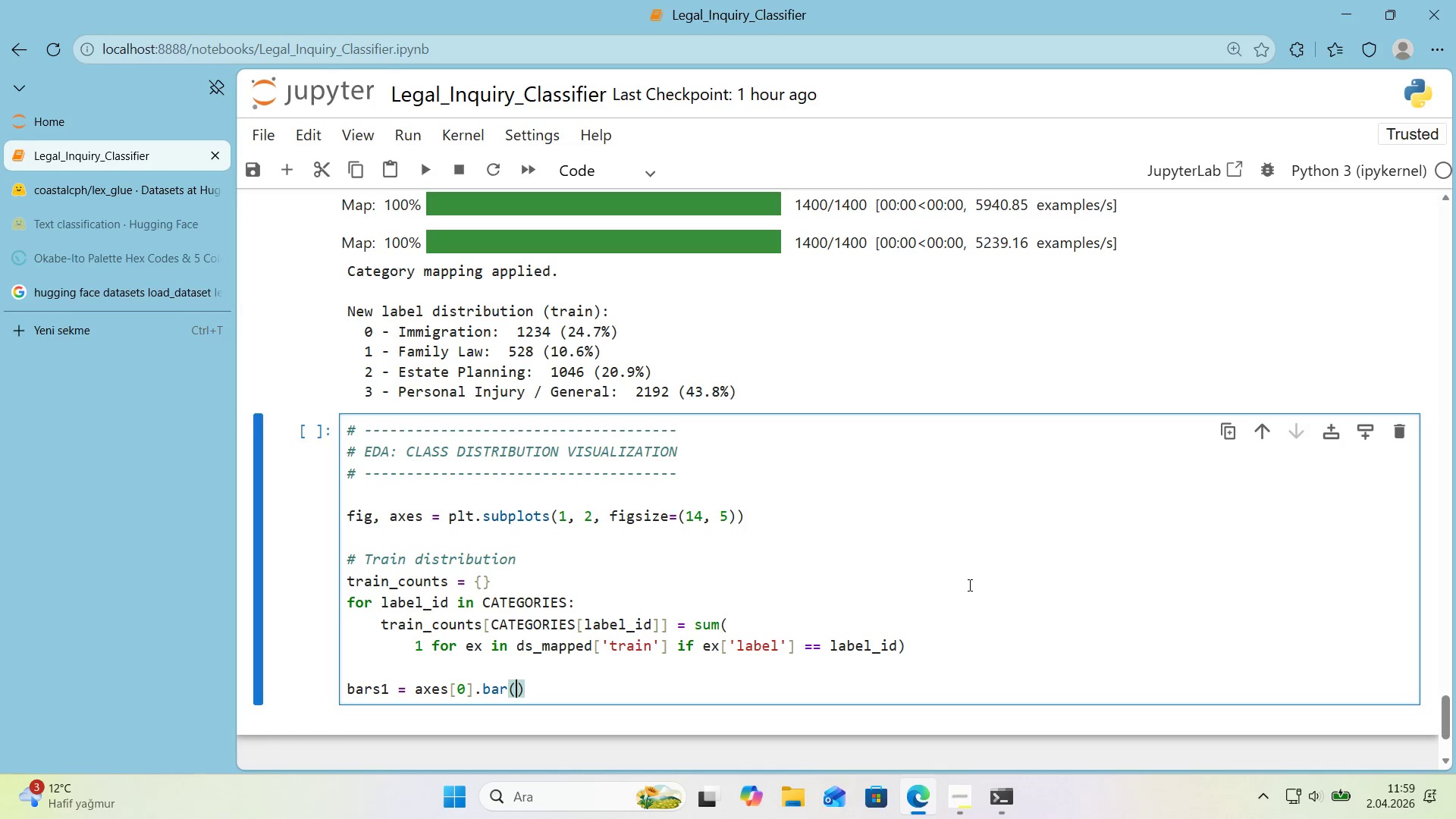 
key(ArrowLeft)
 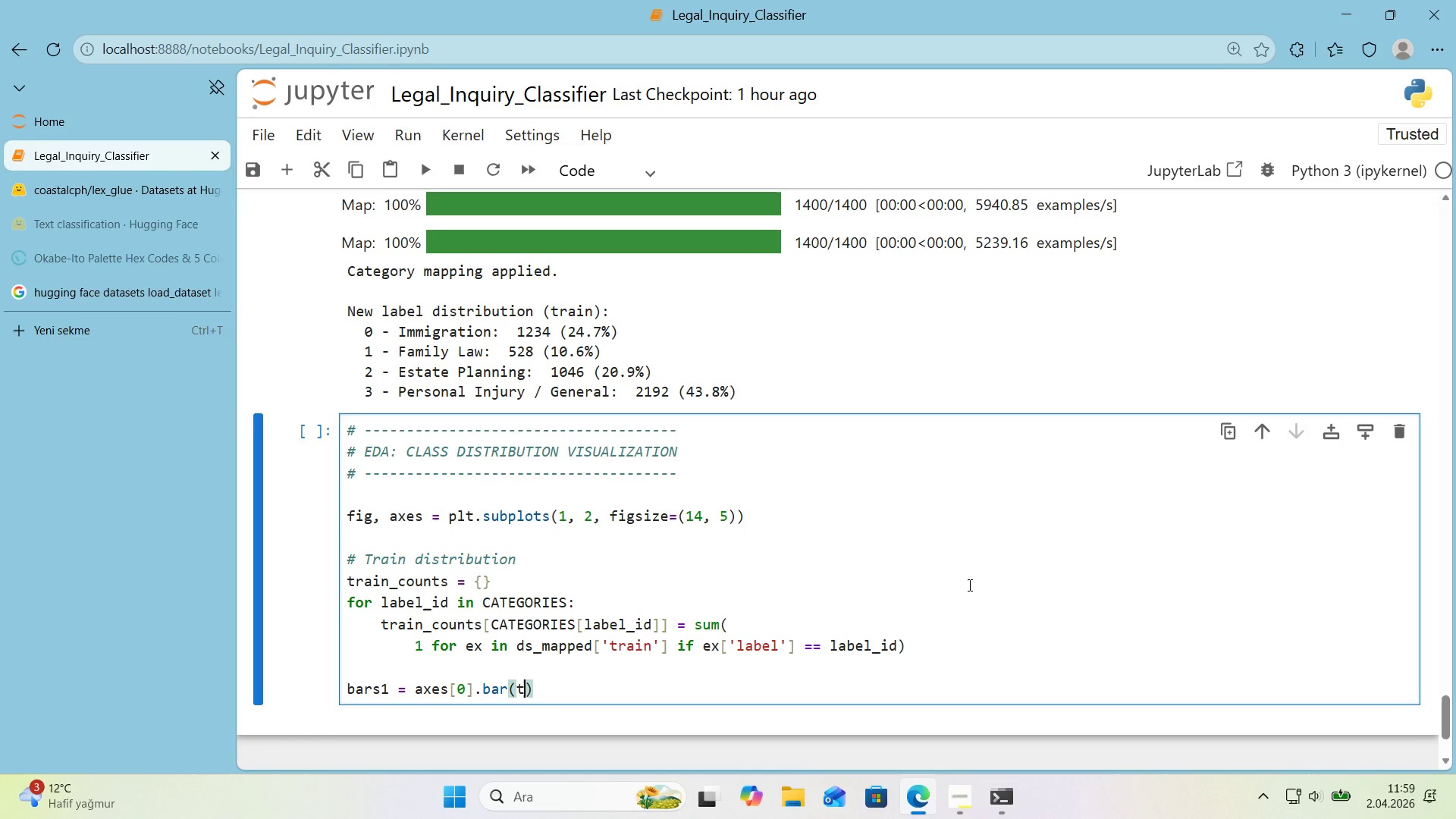 
type(tra'n_counts)
 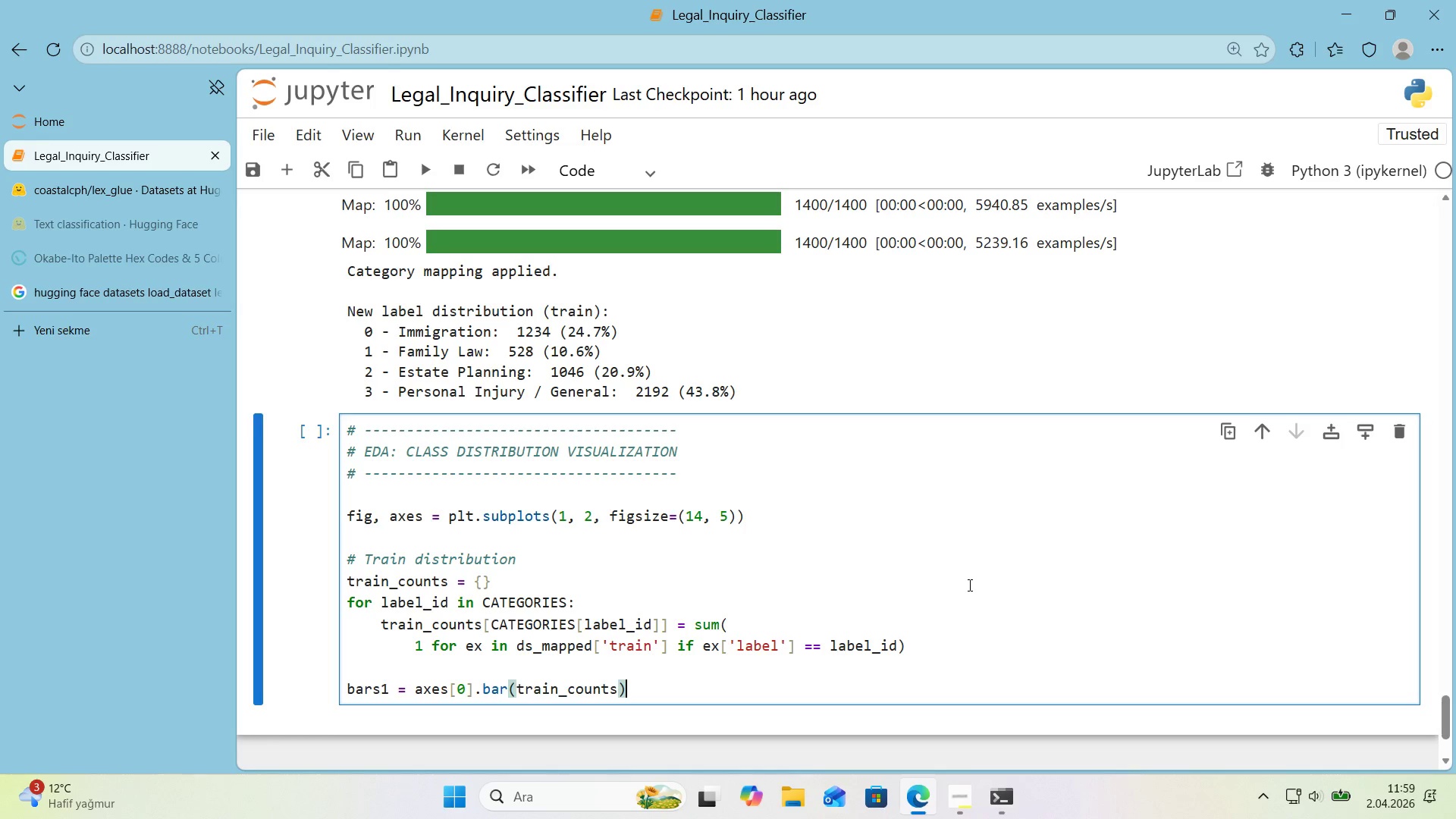 
 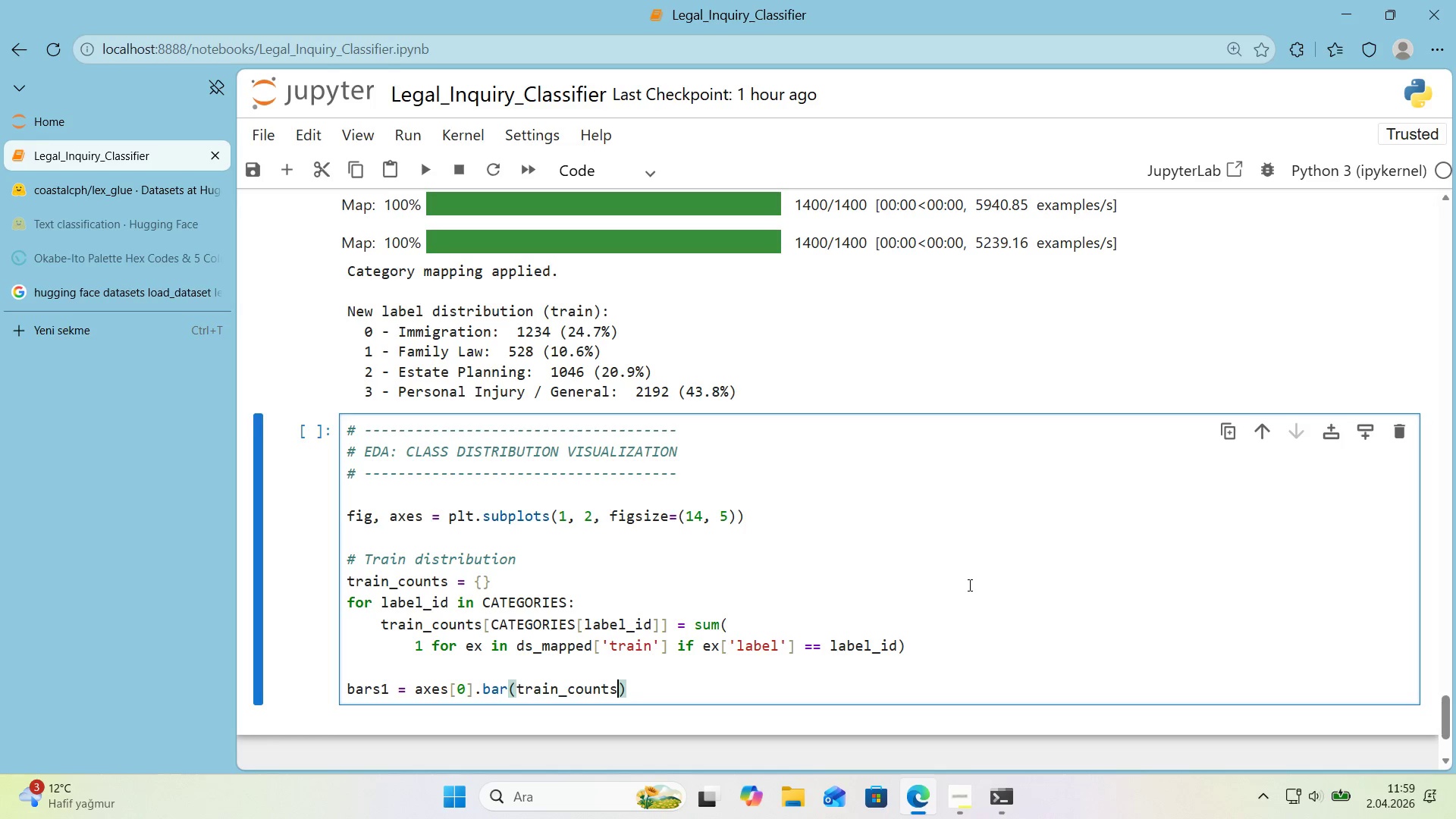 
key(ArrowRight)
 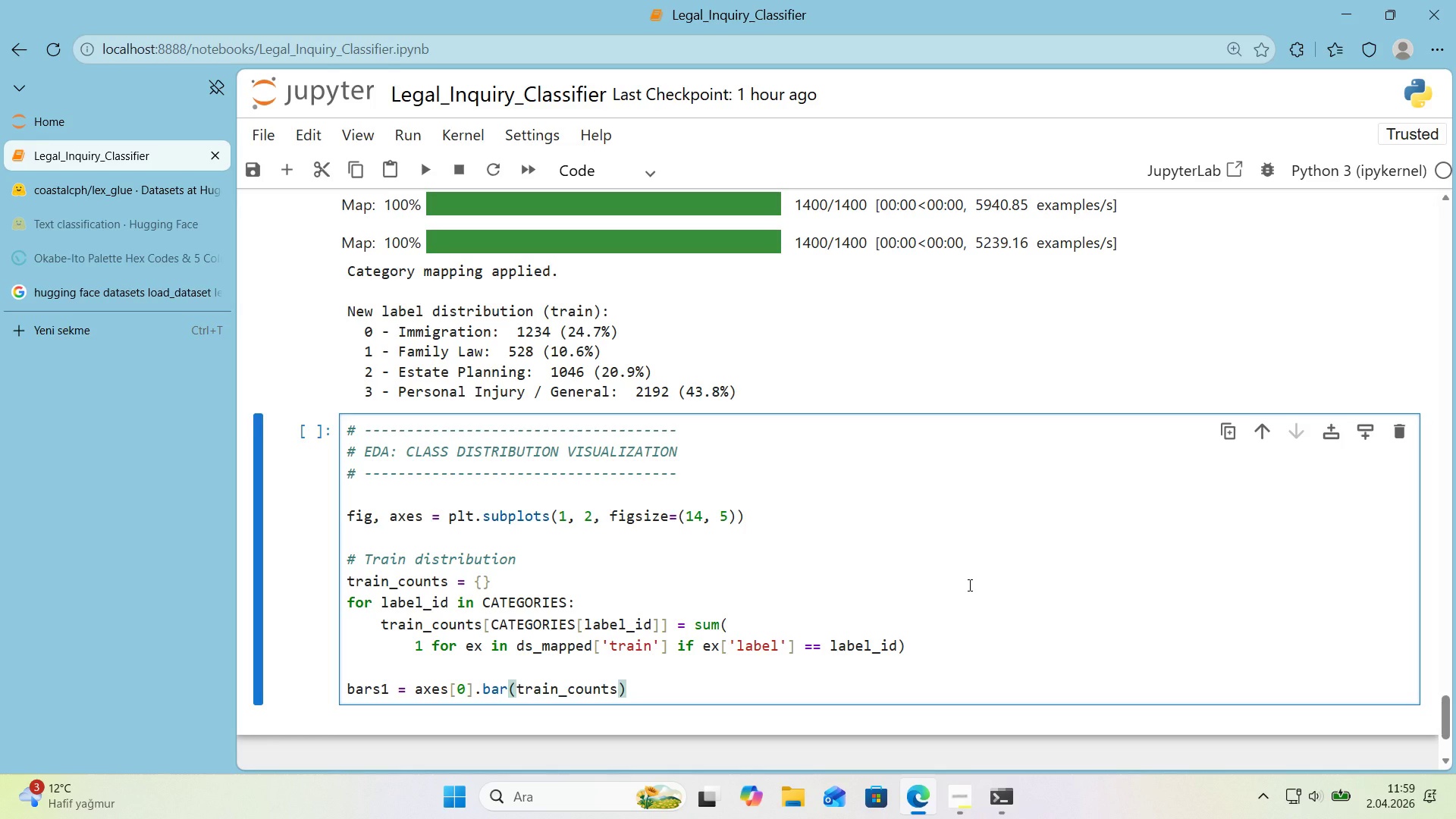 
key(ArrowLeft)
 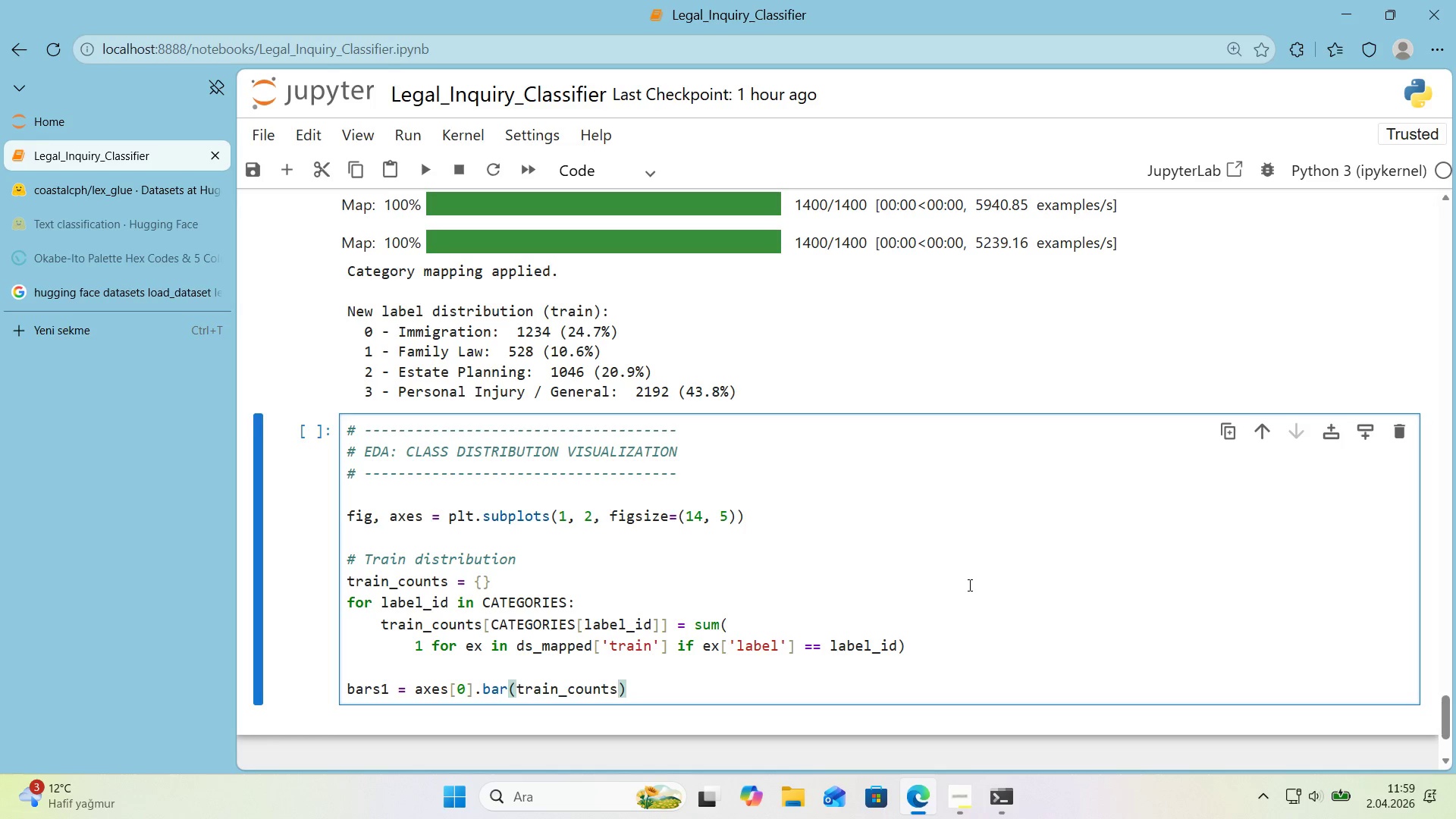 
type(.)
key(Backspace)
type(.keys*(, )
 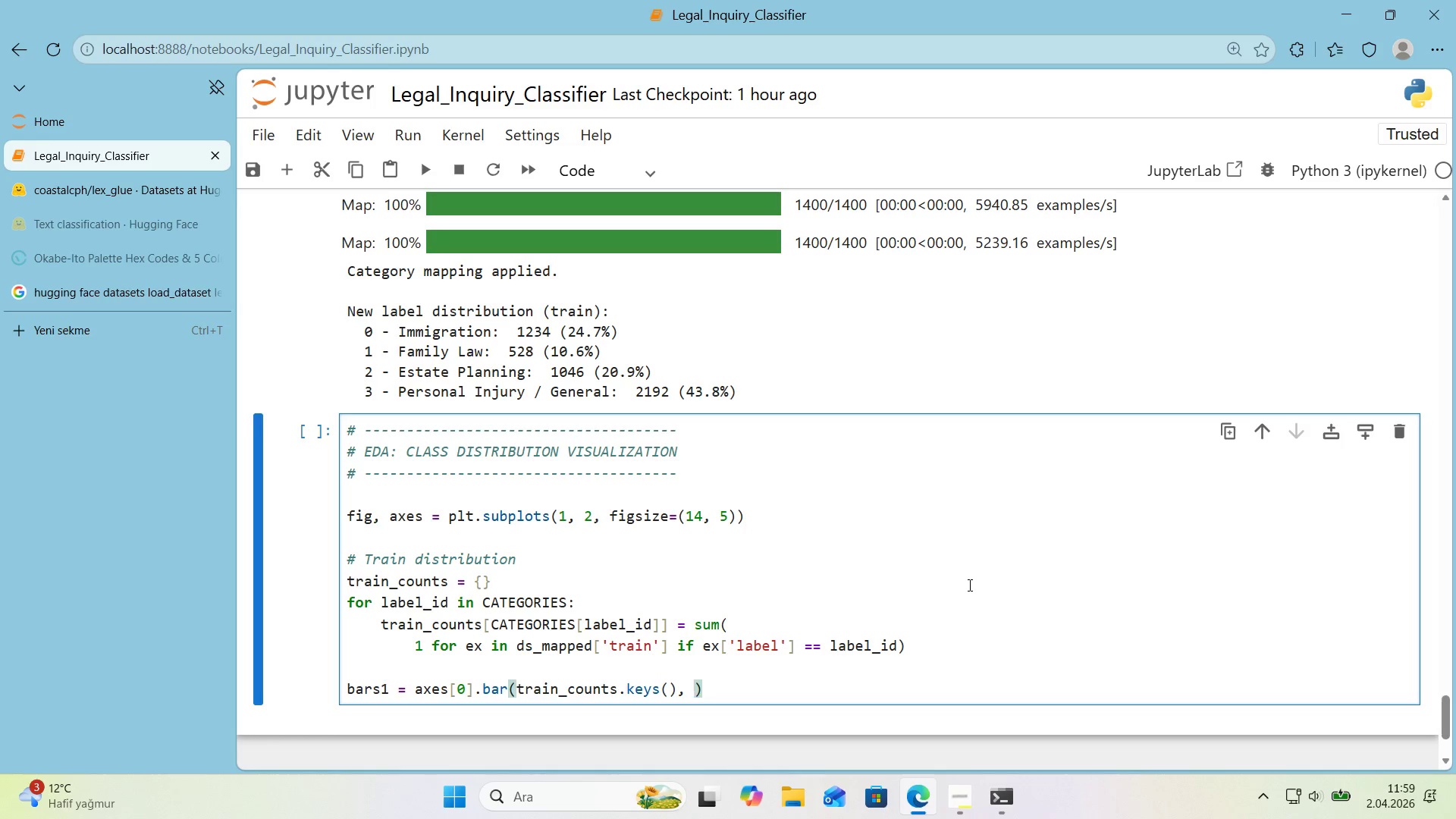 
wait(8.41)
 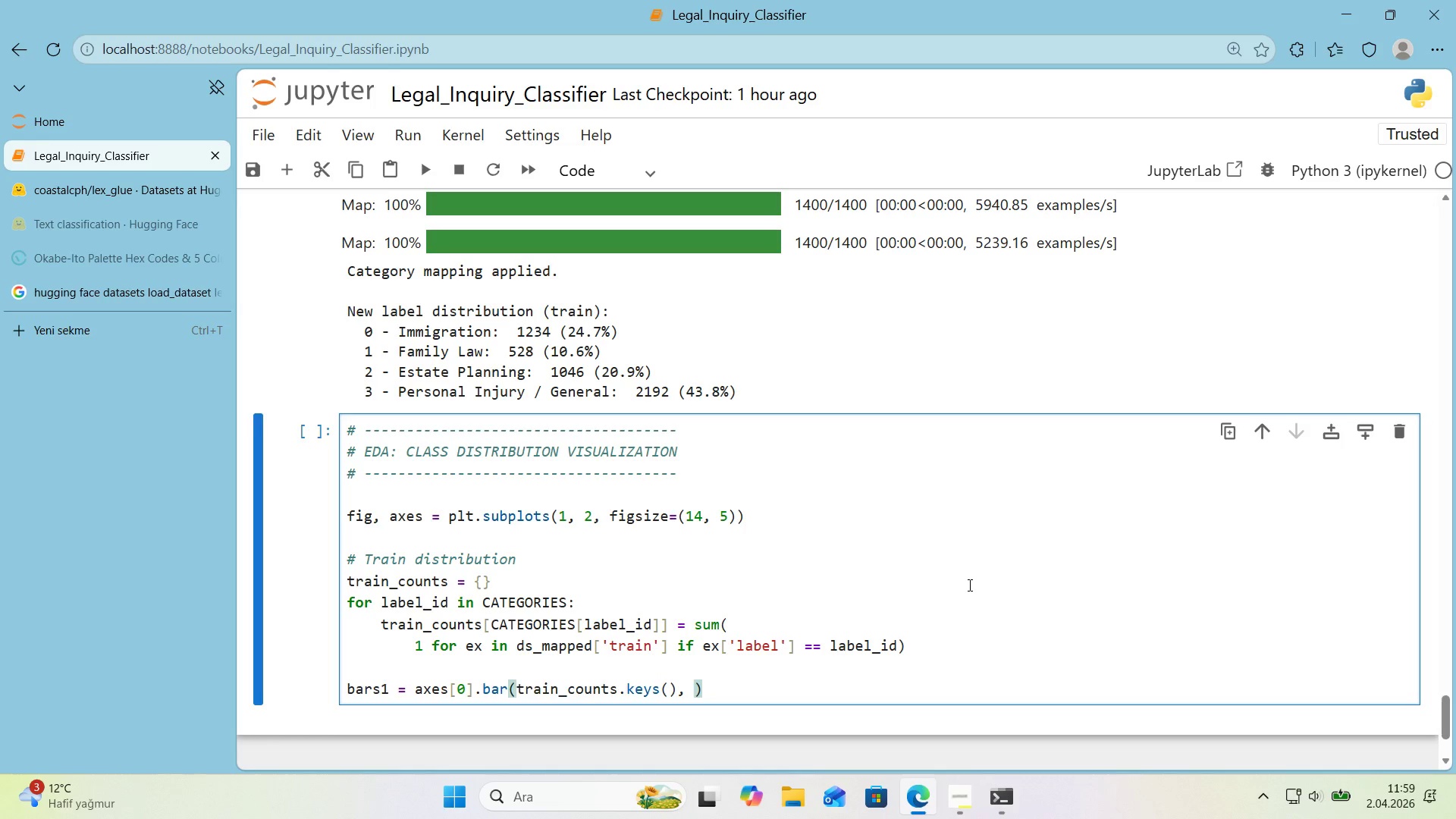 
type(tra'n_counts.values*(,)
 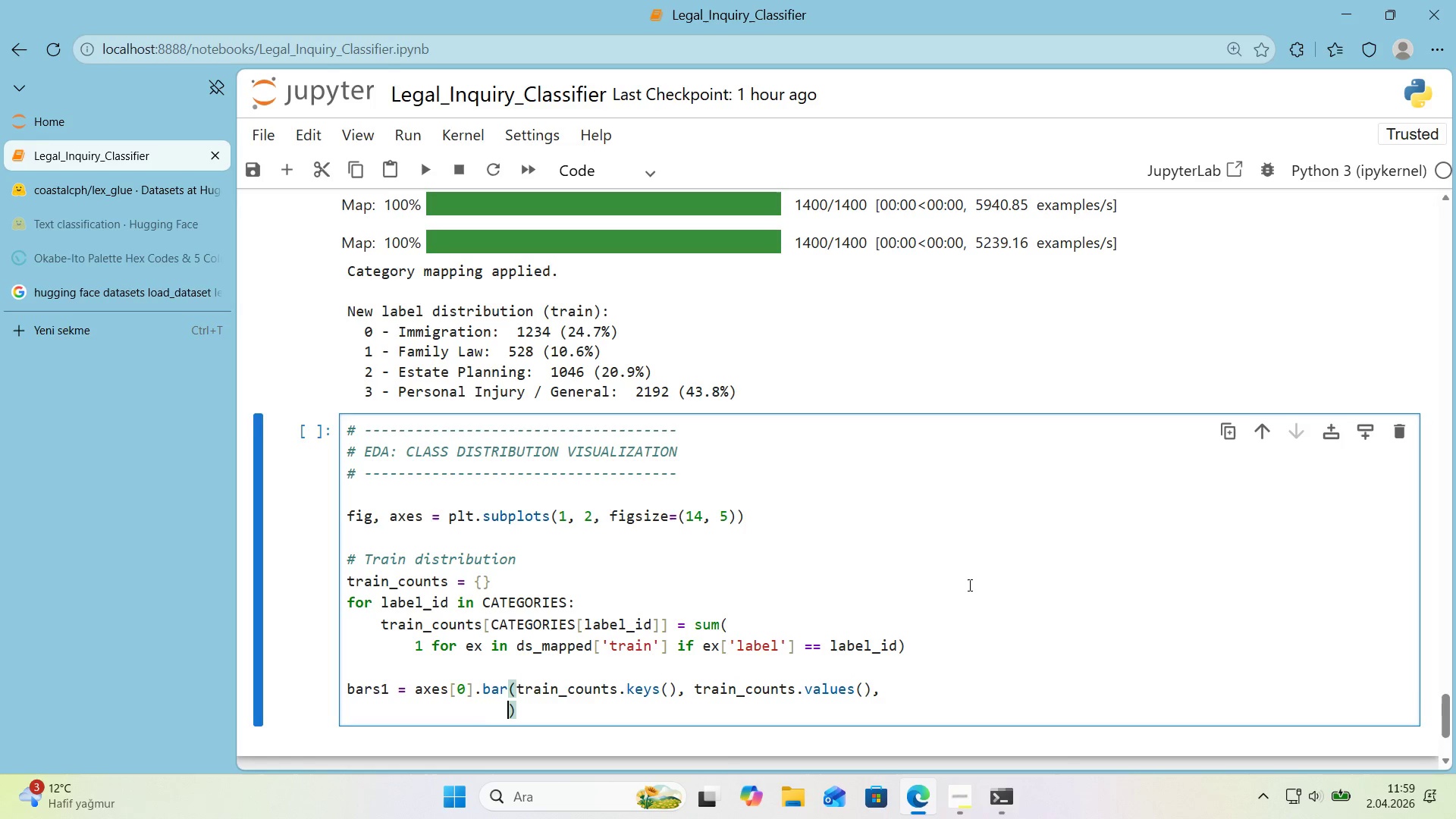 
 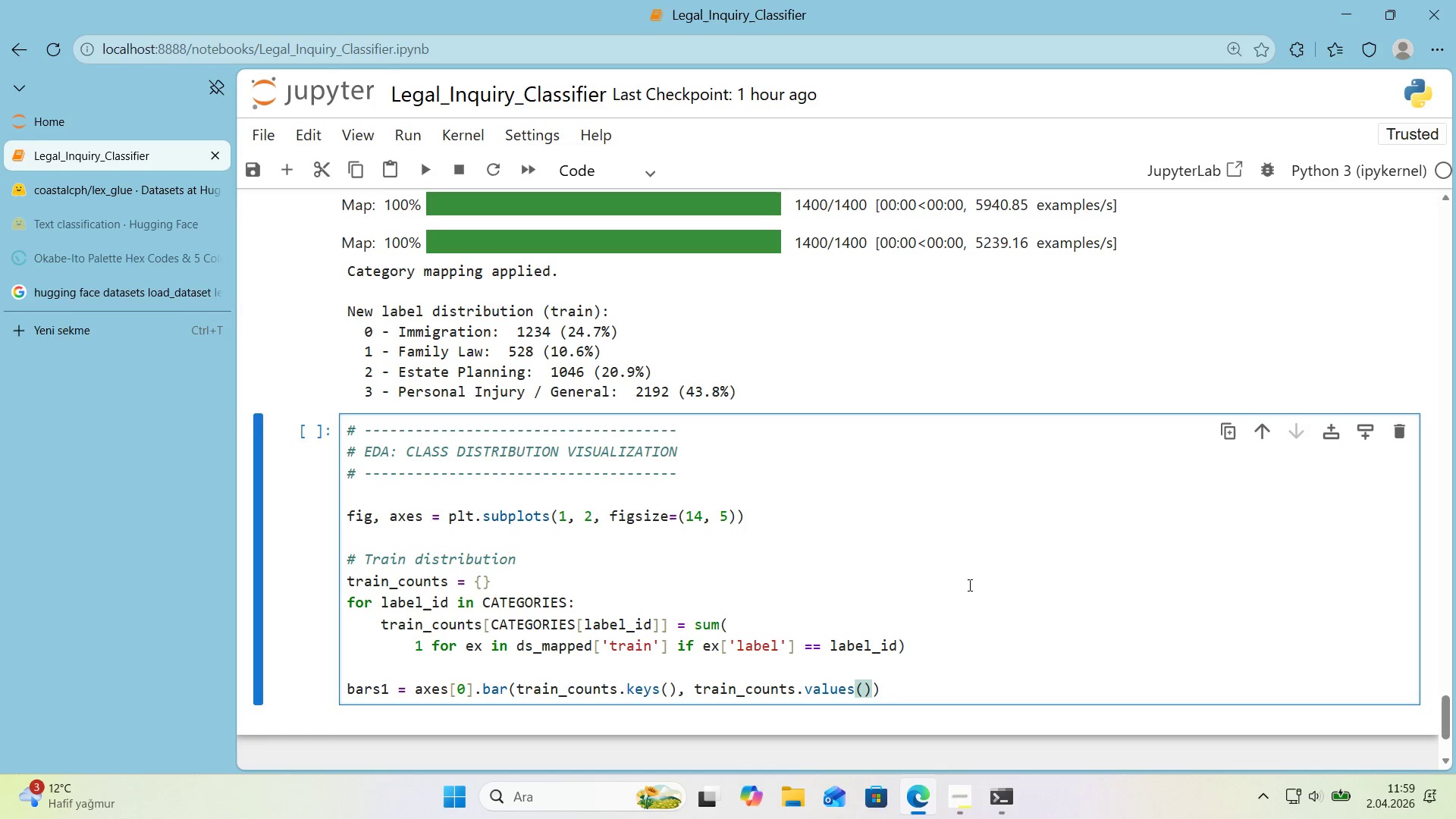 
key(Enter)
 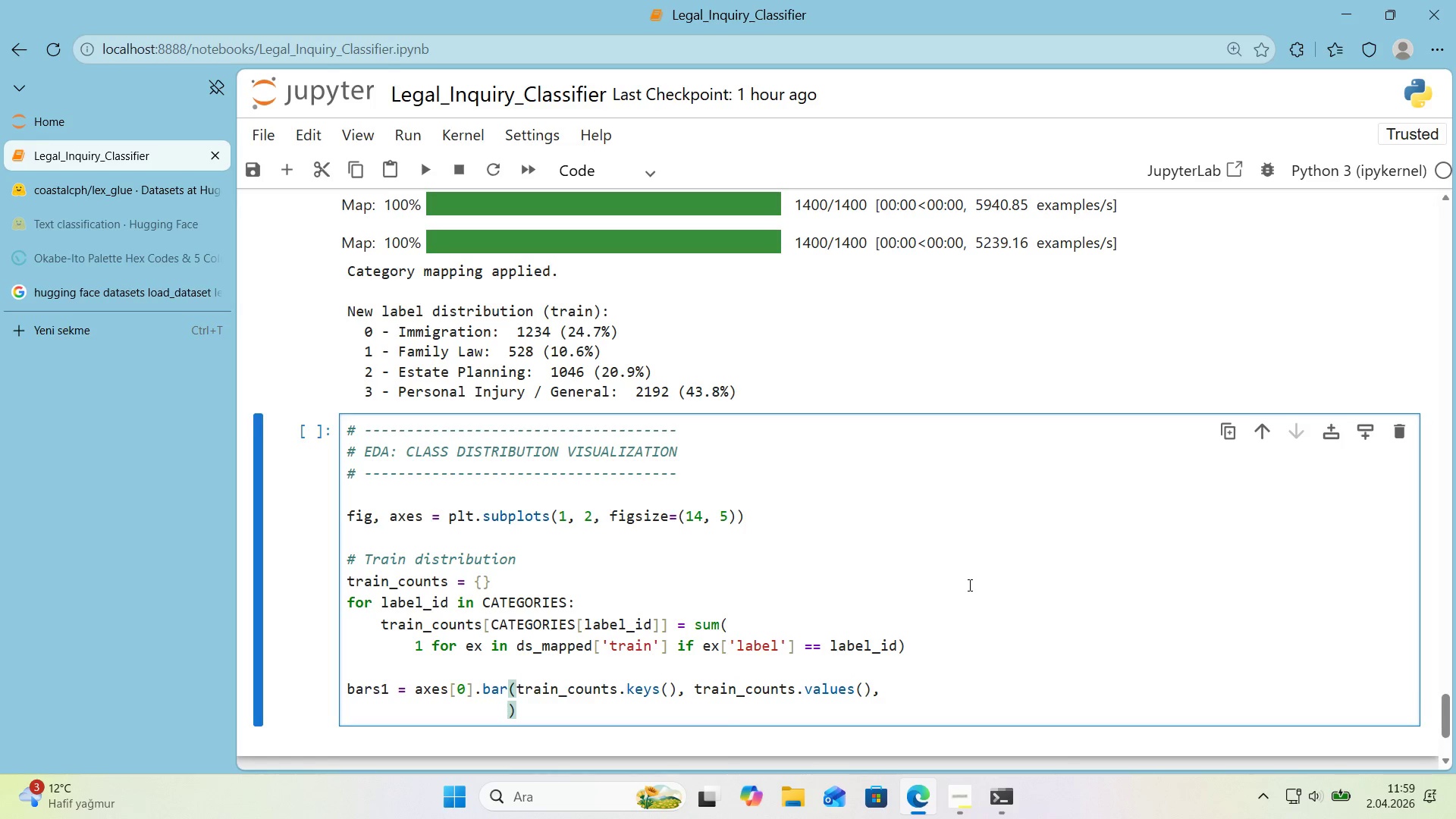 
type(color)CATEGORY_COLORS, edgecolor)@@)
 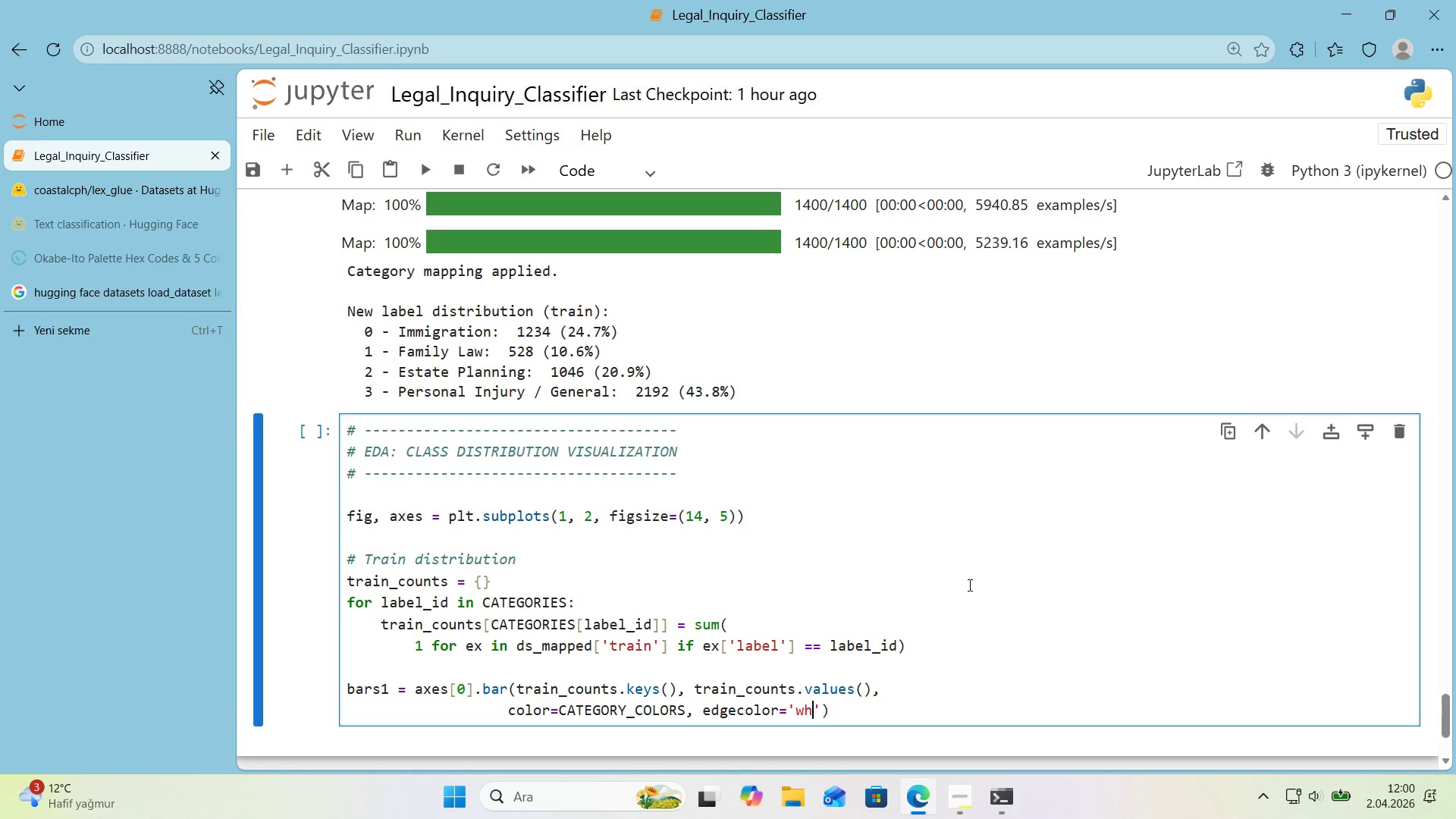 
 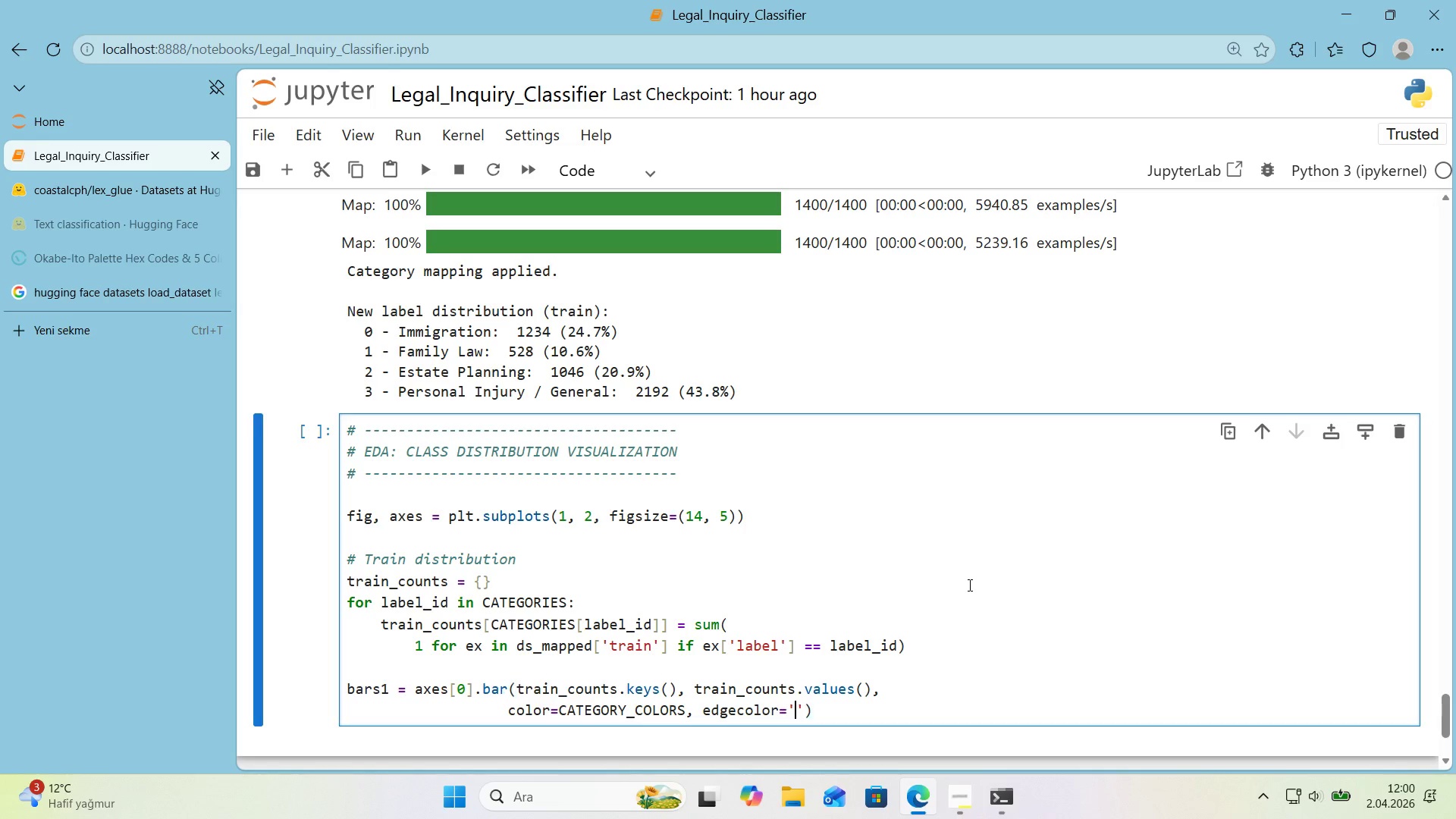 
key(ArrowLeft)
 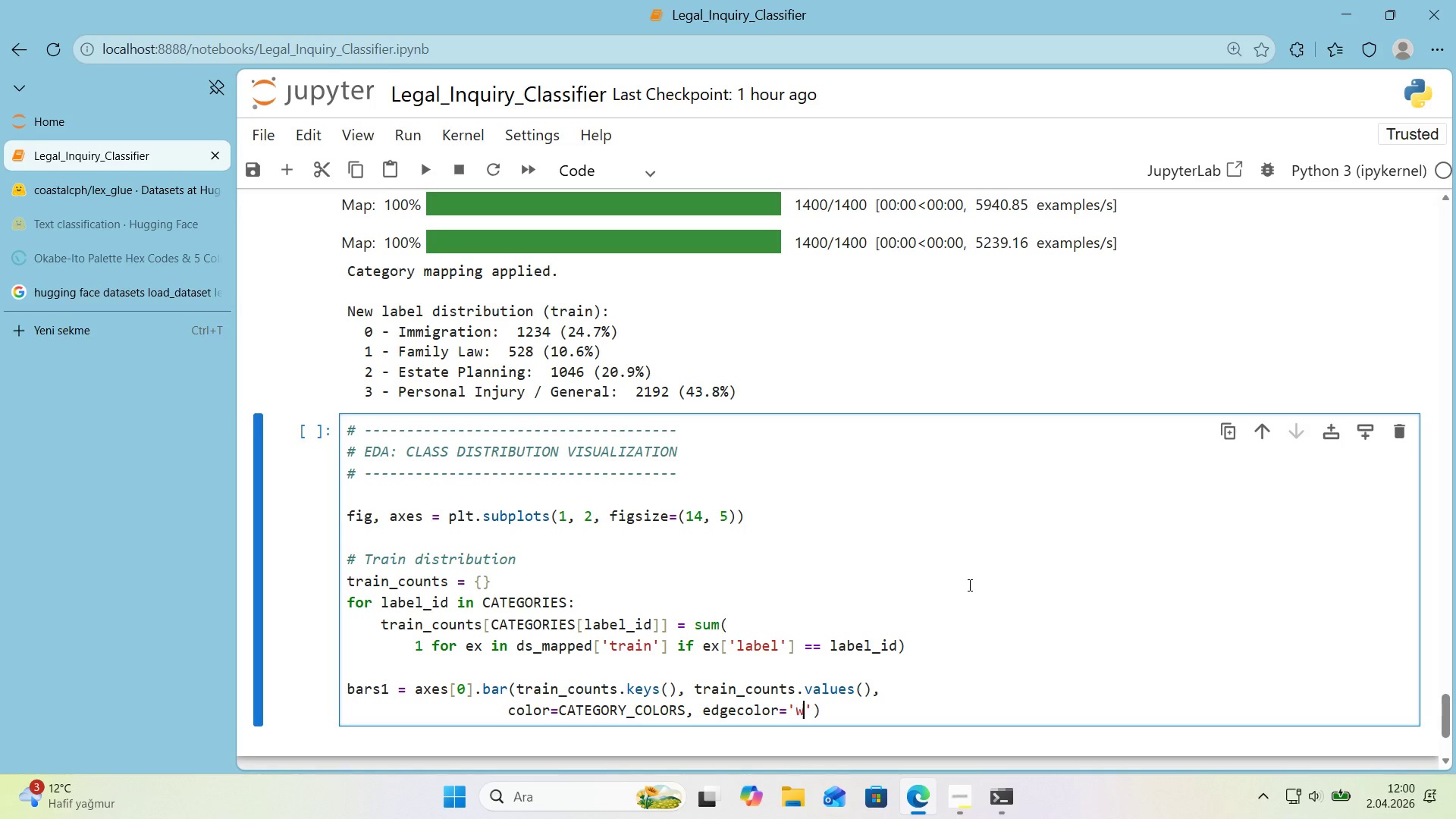 
type(wh,te)
key(Backspace)
key(Backspace)
key(Backspace)
type('te)
 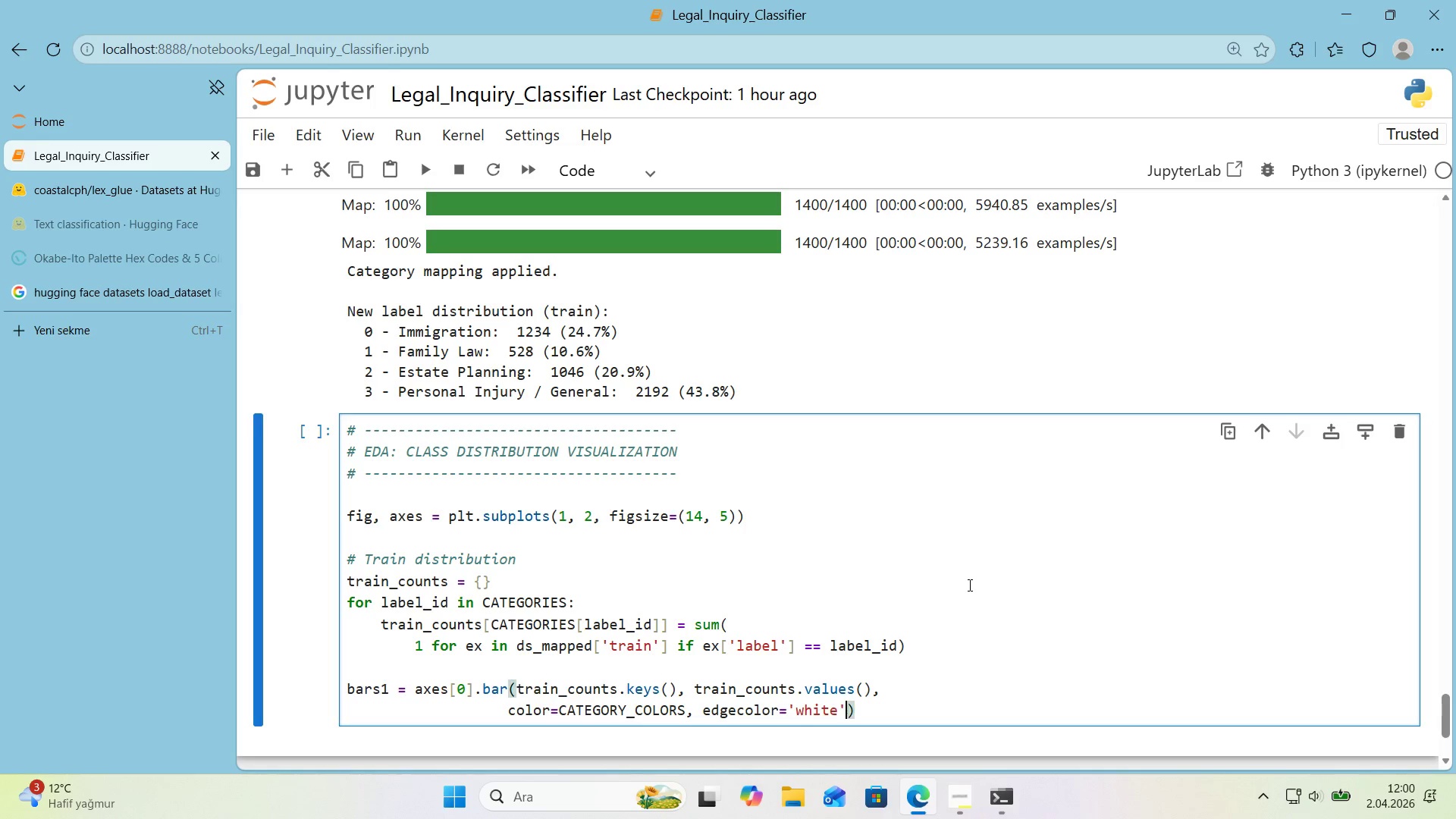 
key(ArrowRight)
 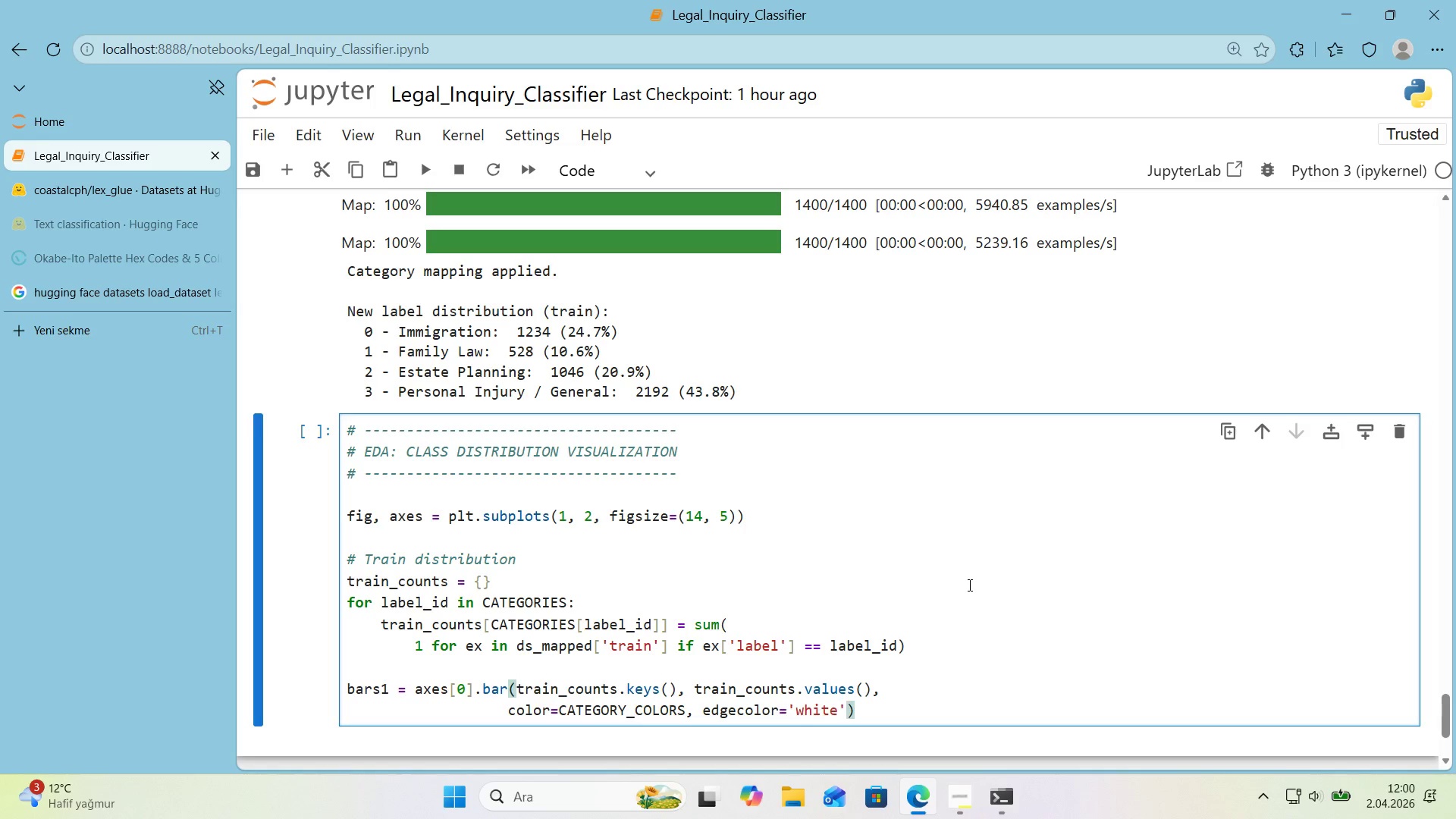 
type(, alpha)0.85)
 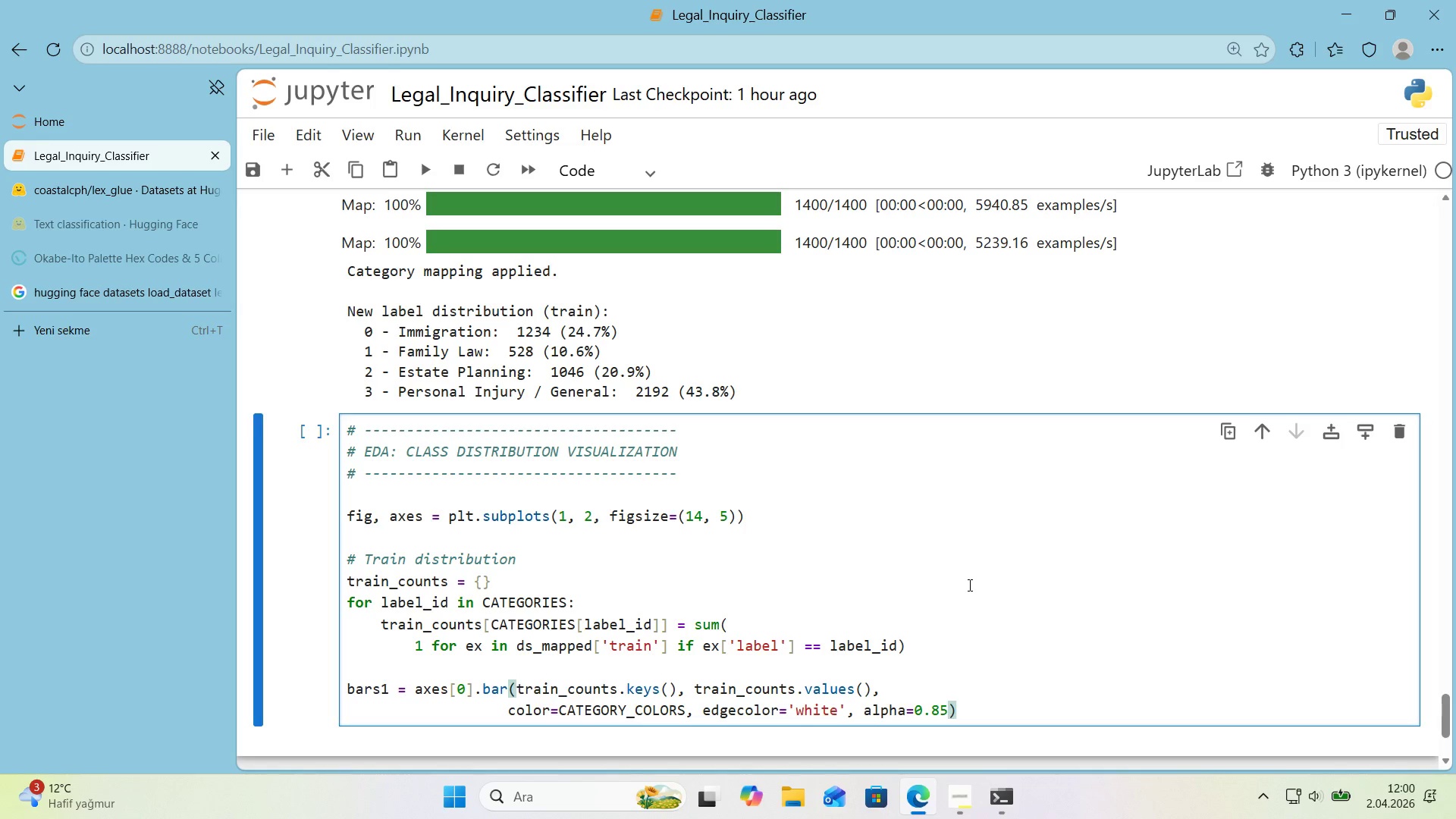 
key(ArrowRight)
 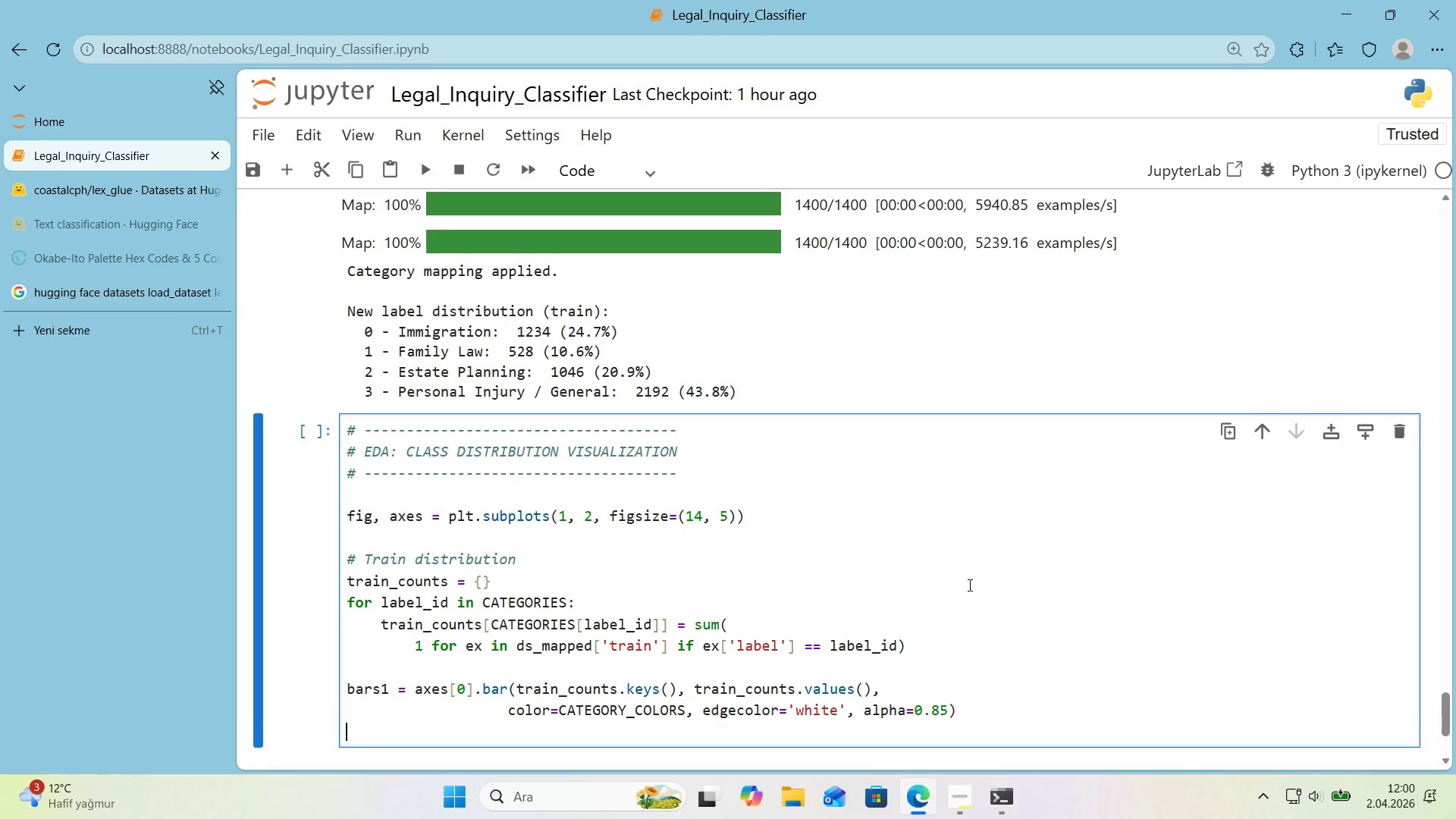 
key(Enter)
 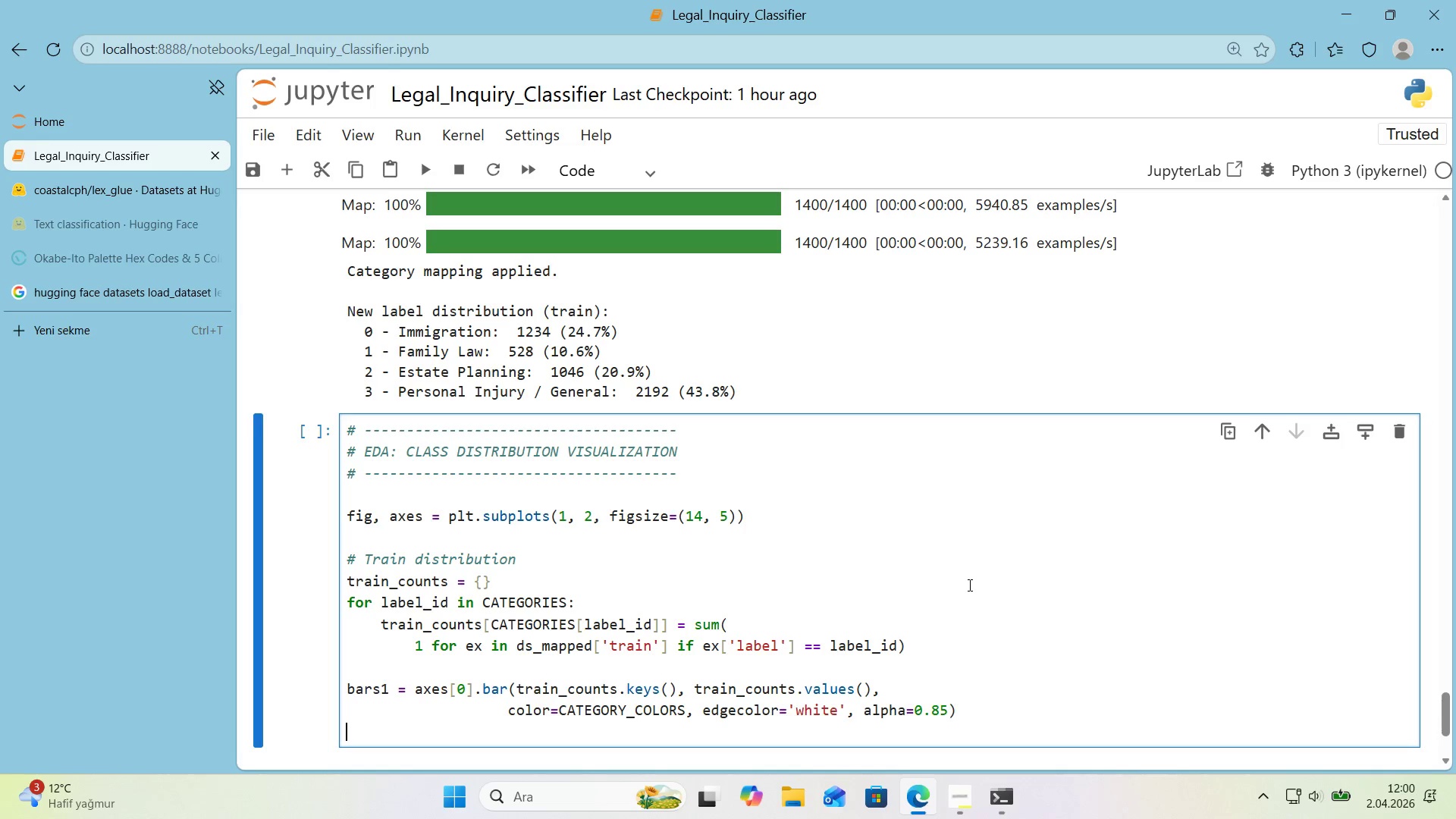 
scroll: coordinate [970, 584], scroll_direction: down, amount: 1.0
 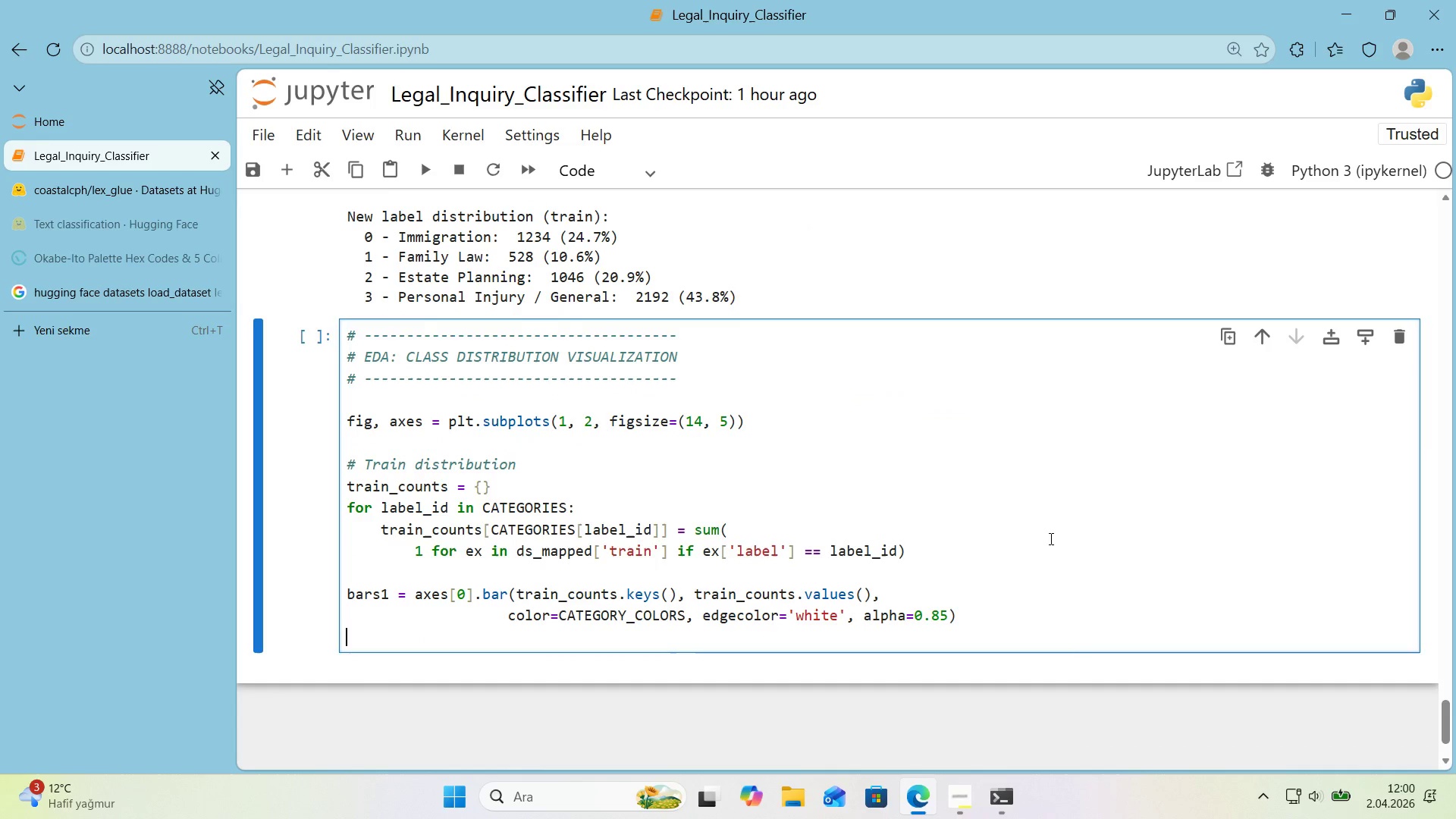 
type(axes)
 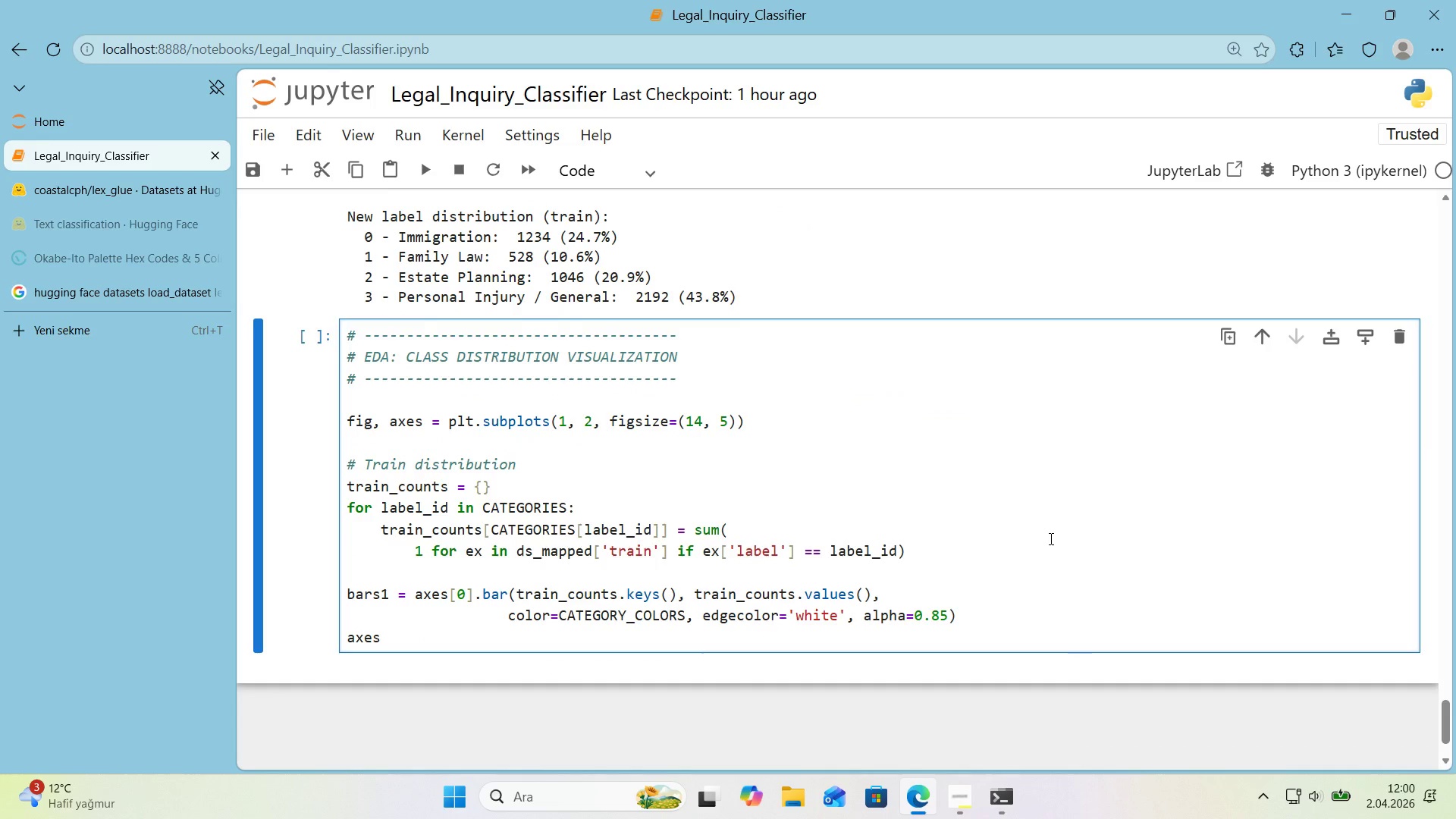 
key(Alt+Control+8)
 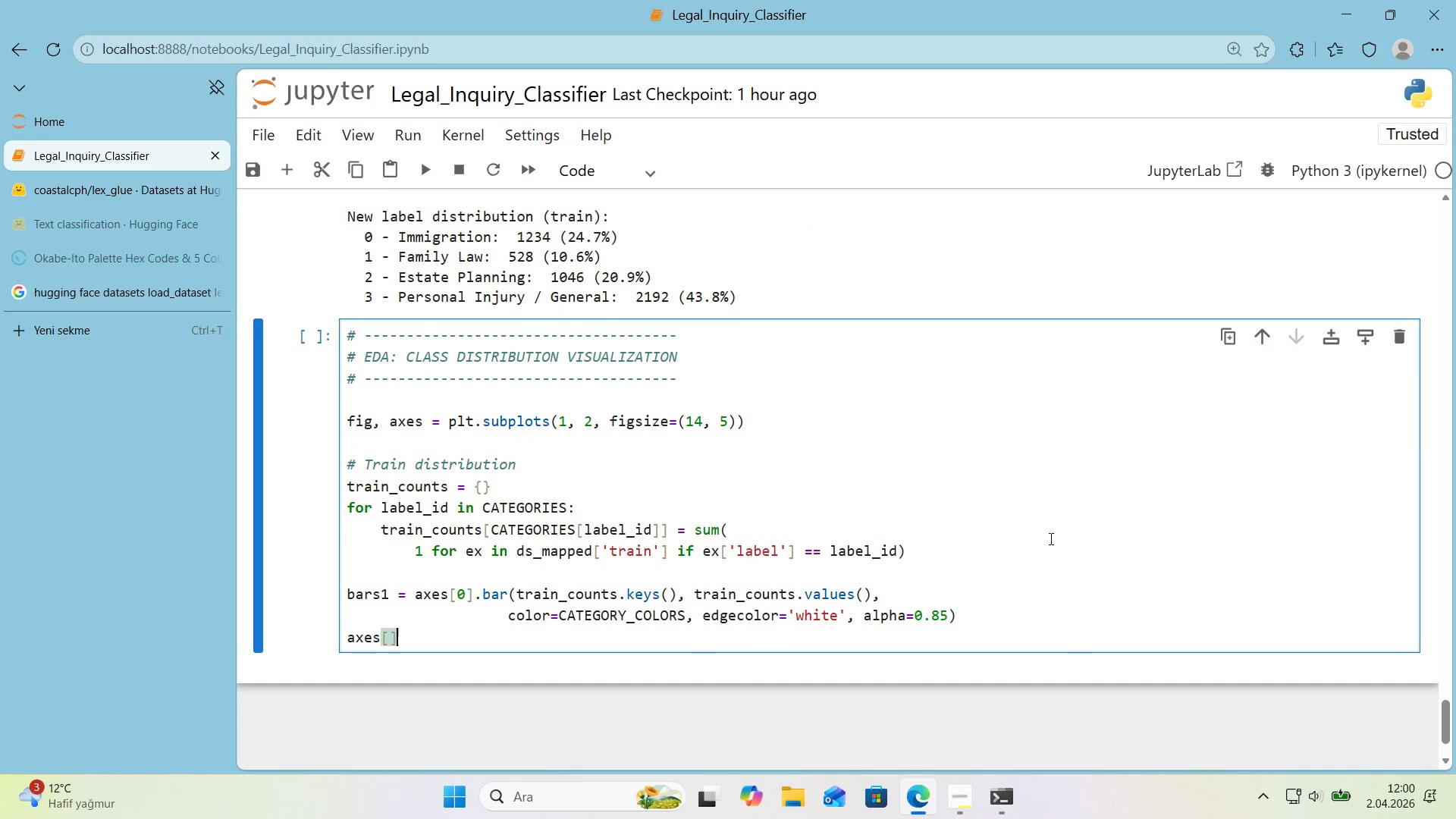 
key(Alt+Control+9)
 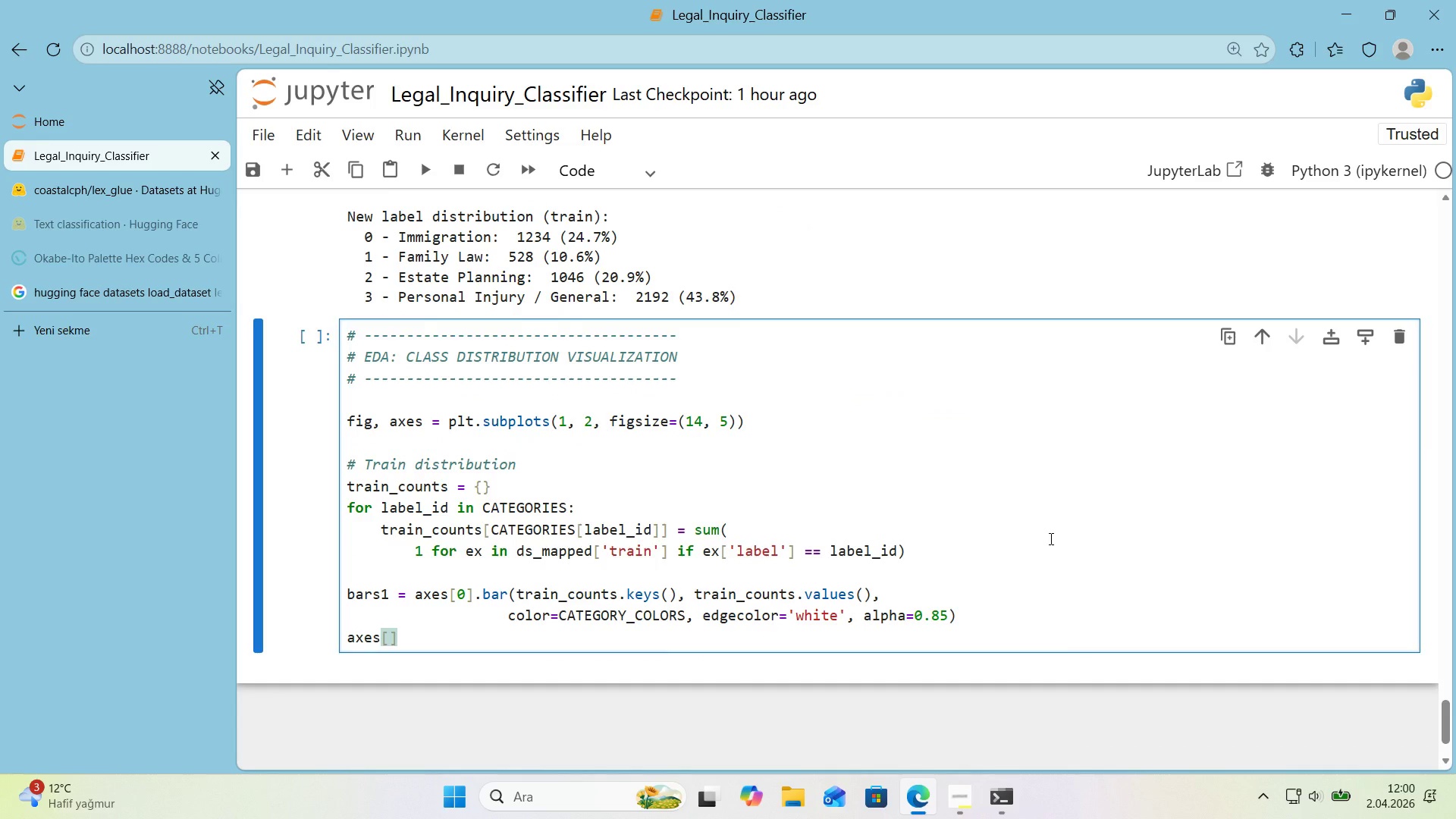 
key(ArrowLeft)
 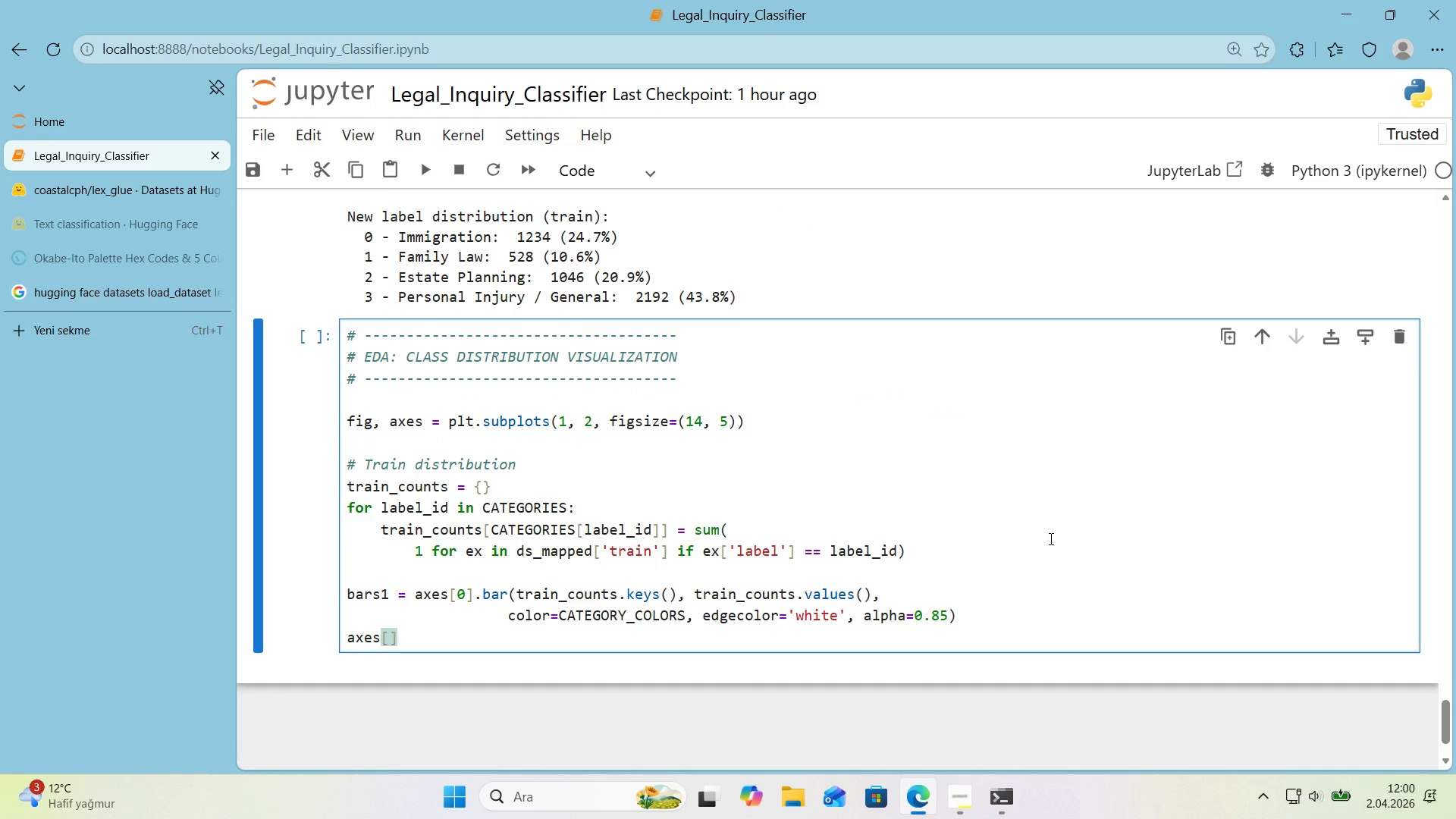 
key(Numpad0)
 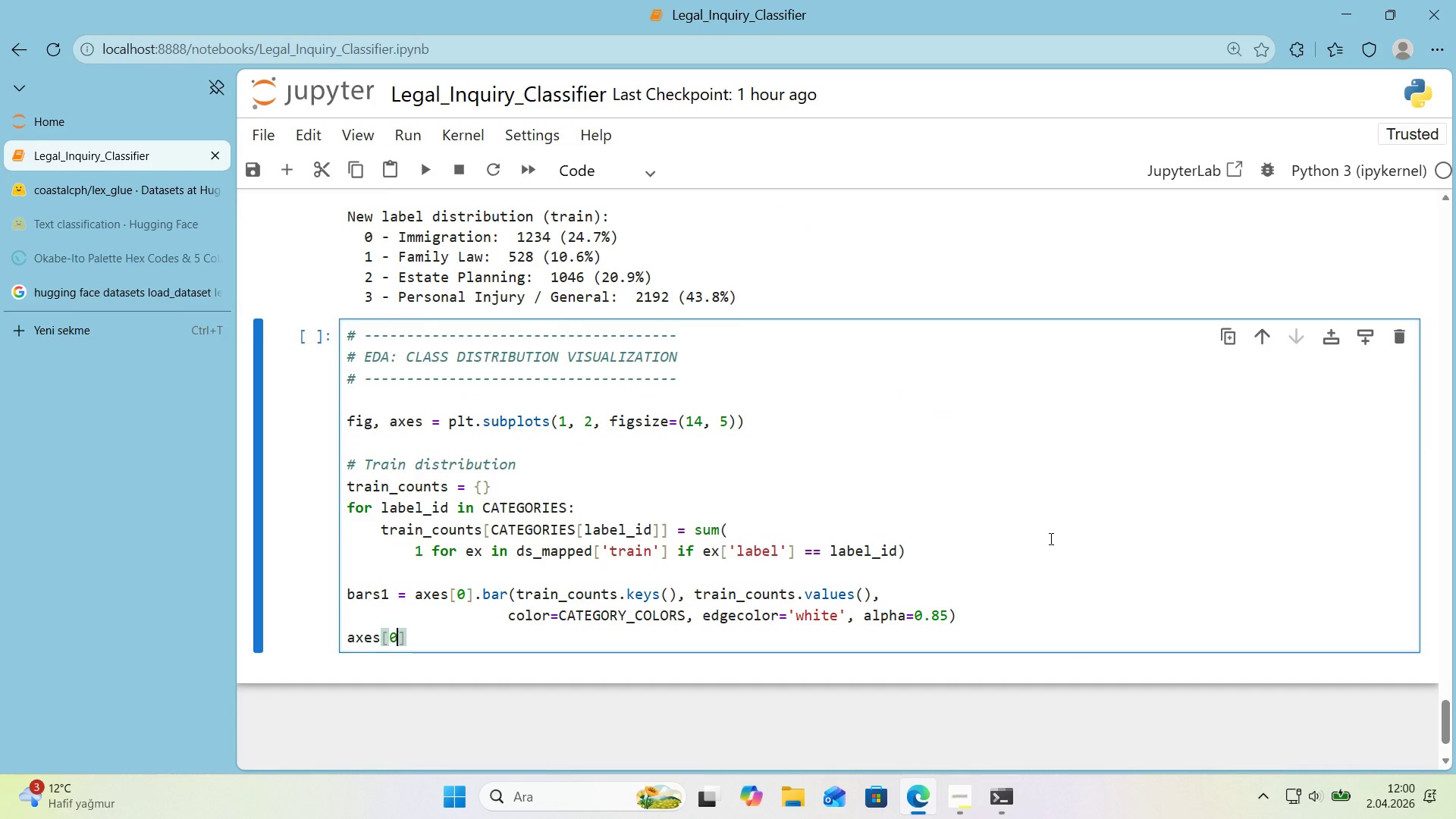 
key(ArrowRight)
 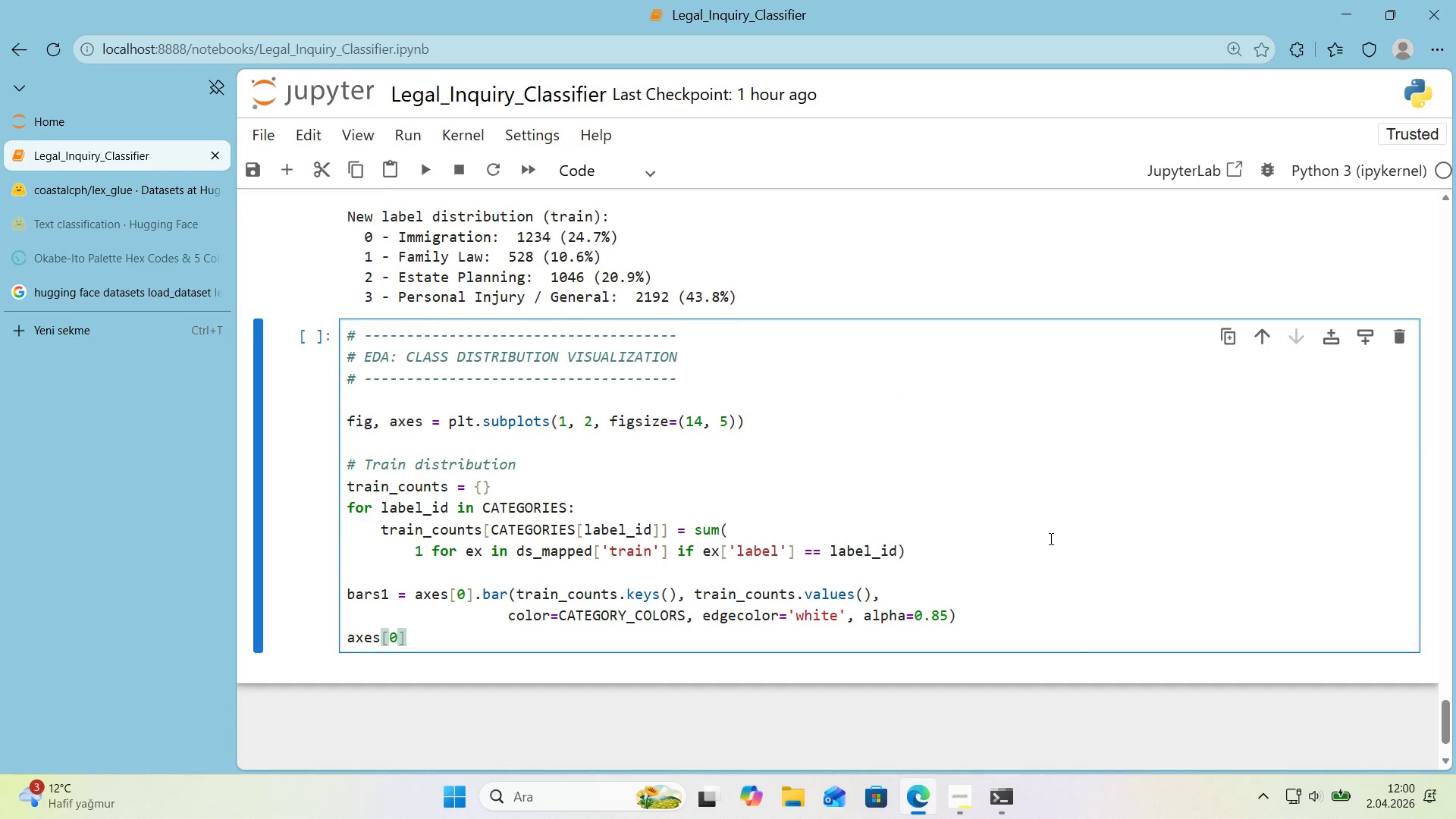 
type(.set)
 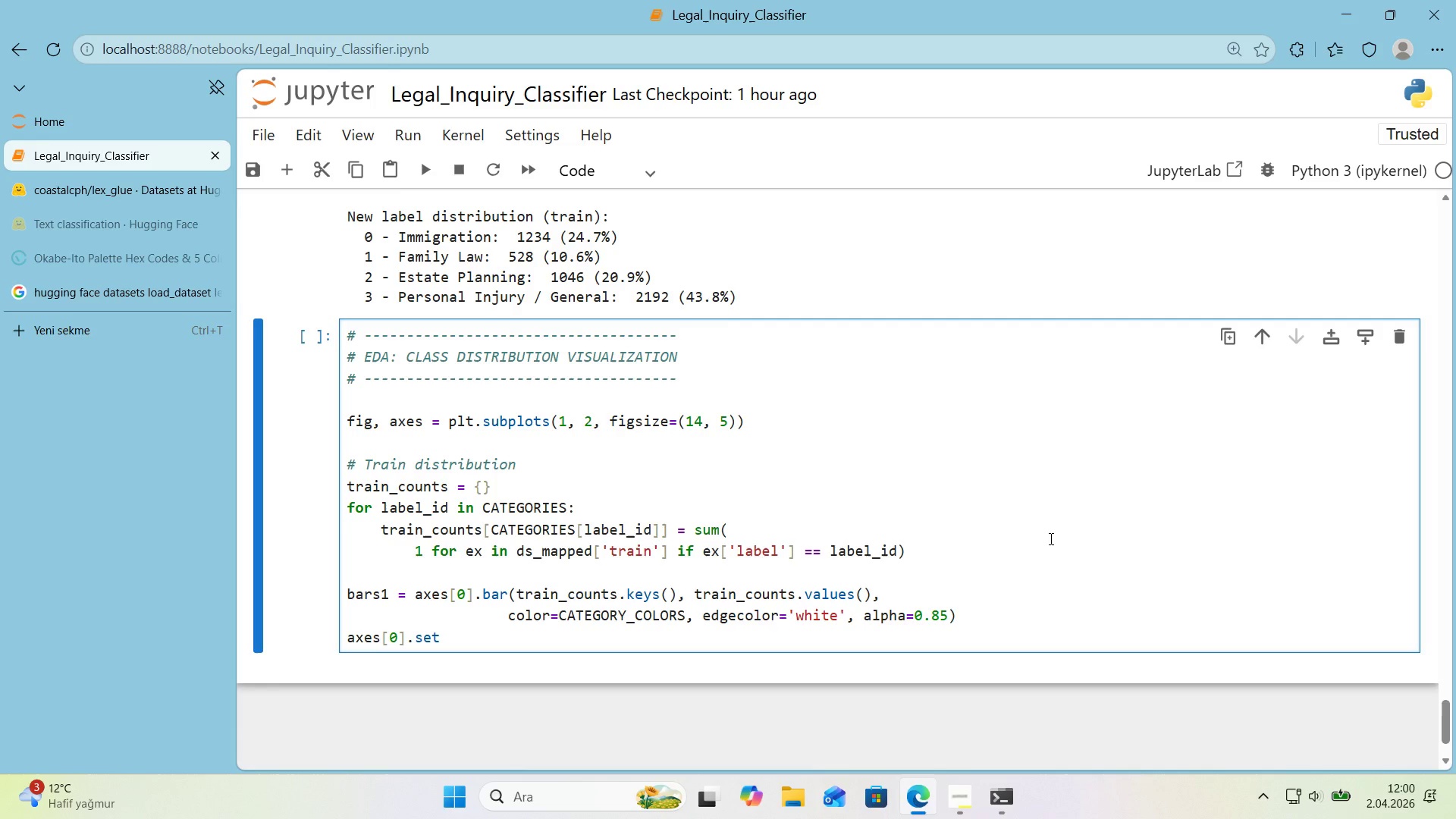 
type(_ylabel*()
 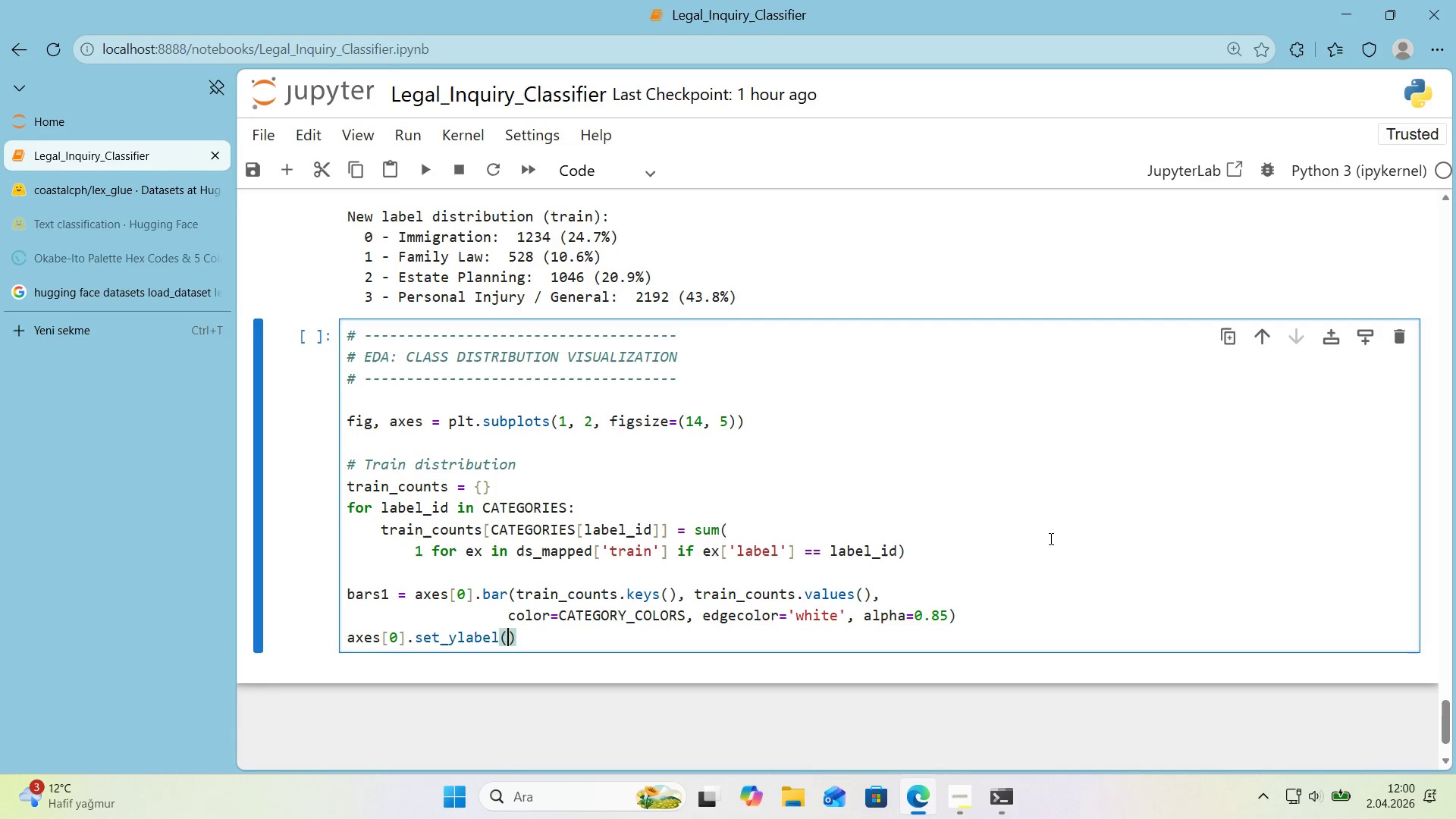 
 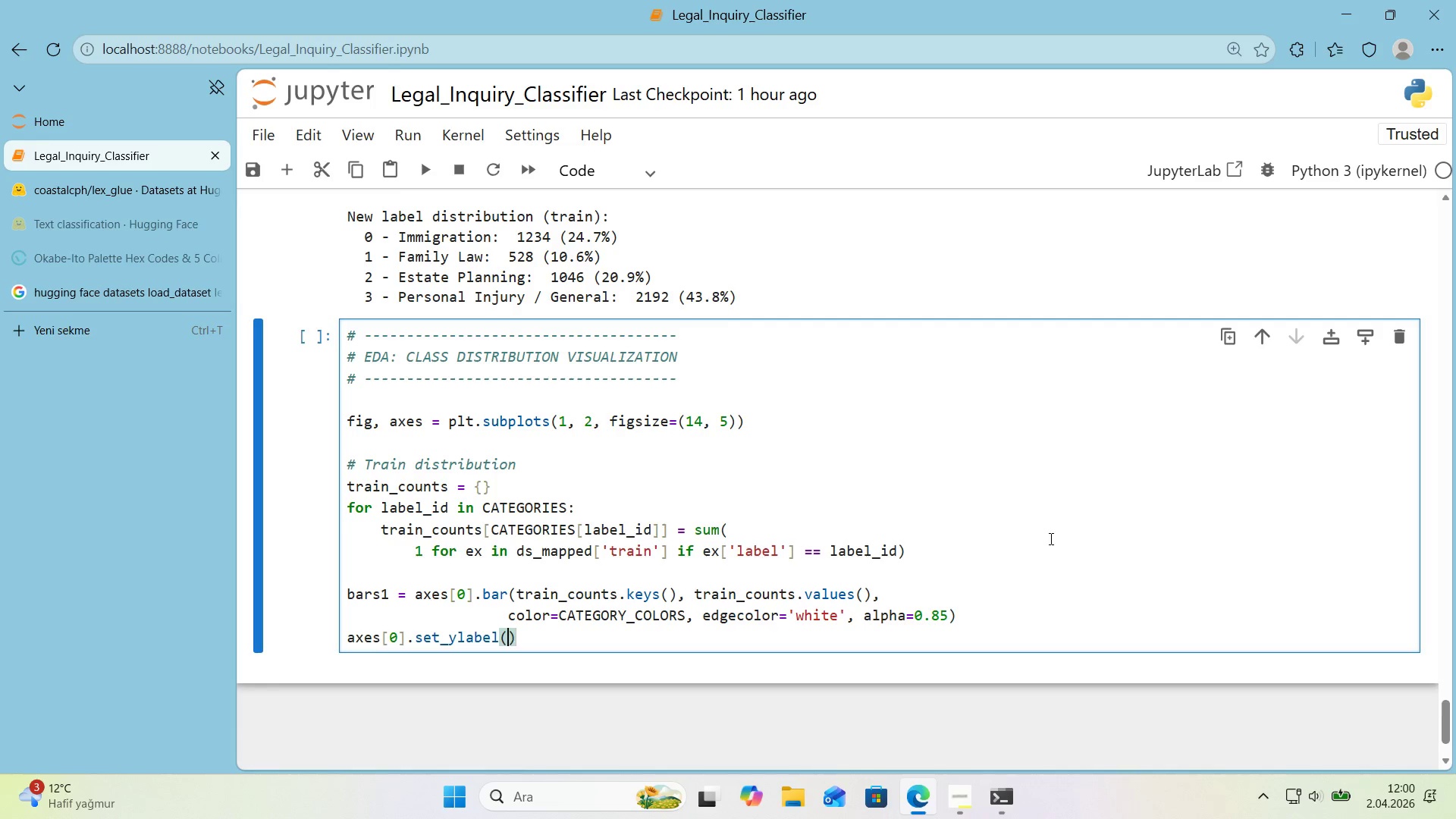 
key(ArrowLeft)
 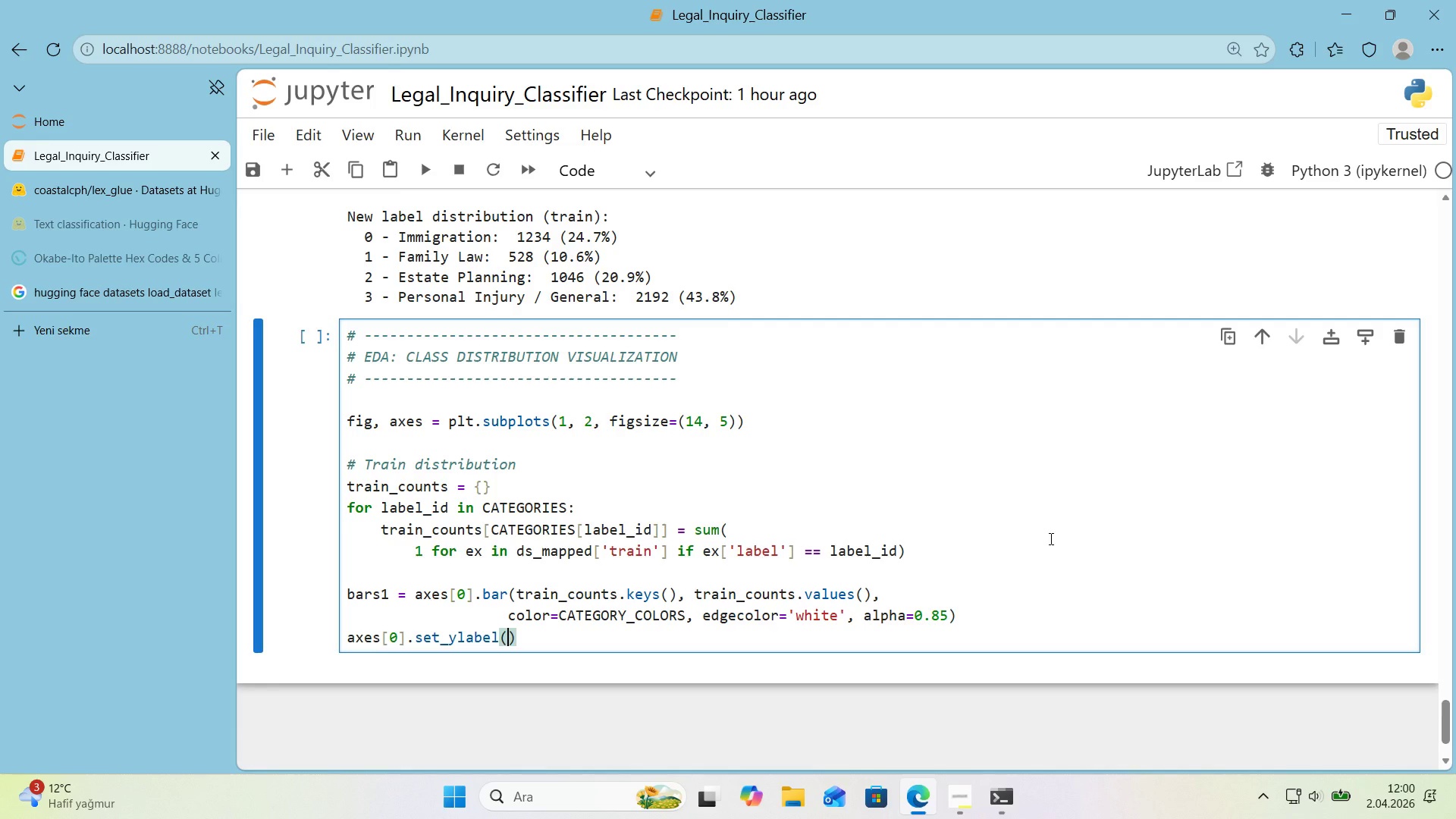 
type(@@)
 